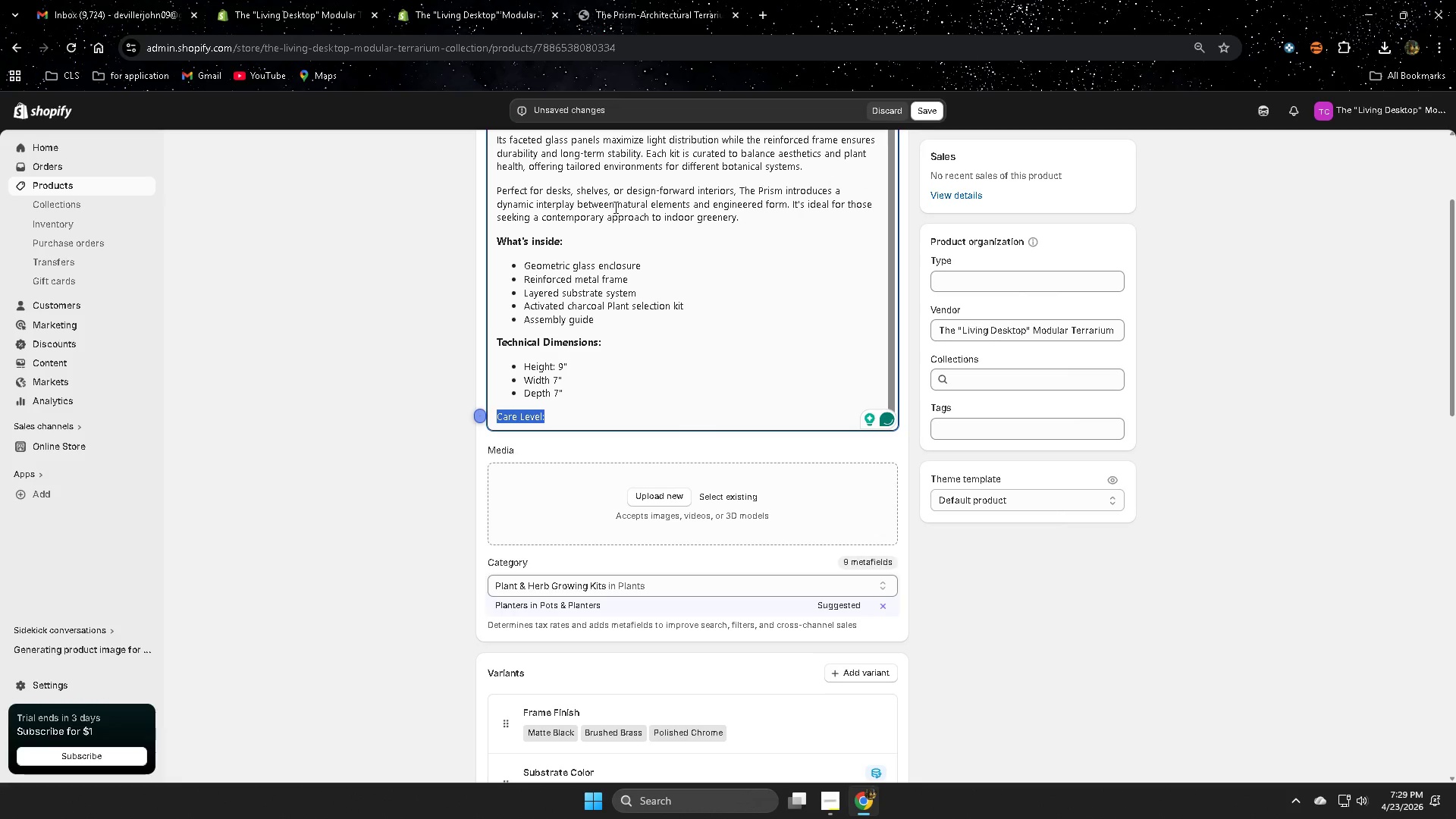 
scroll: coordinate [728, 312], scroll_direction: up, amount: 11.0
 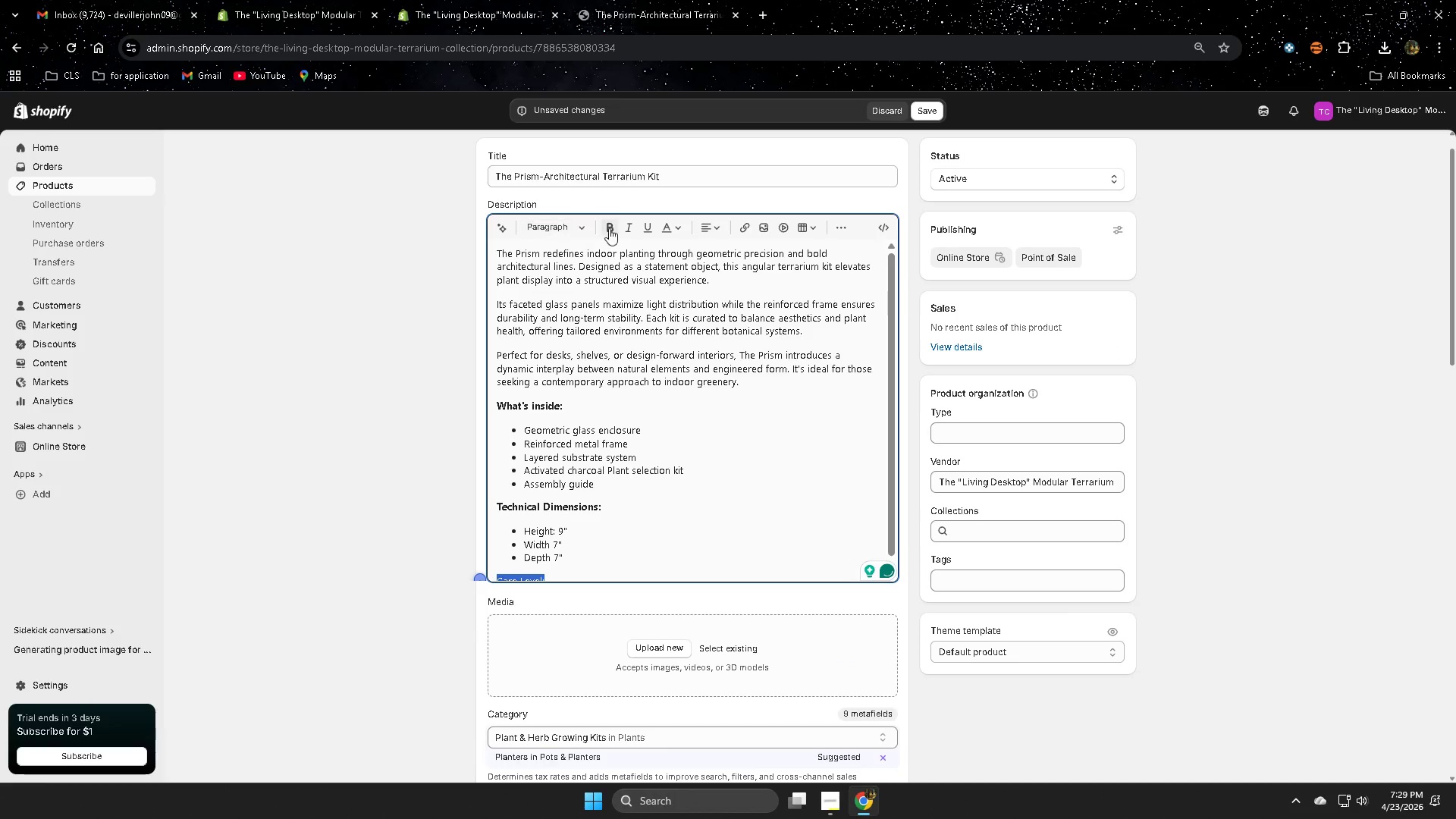 
left_click([614, 229])
 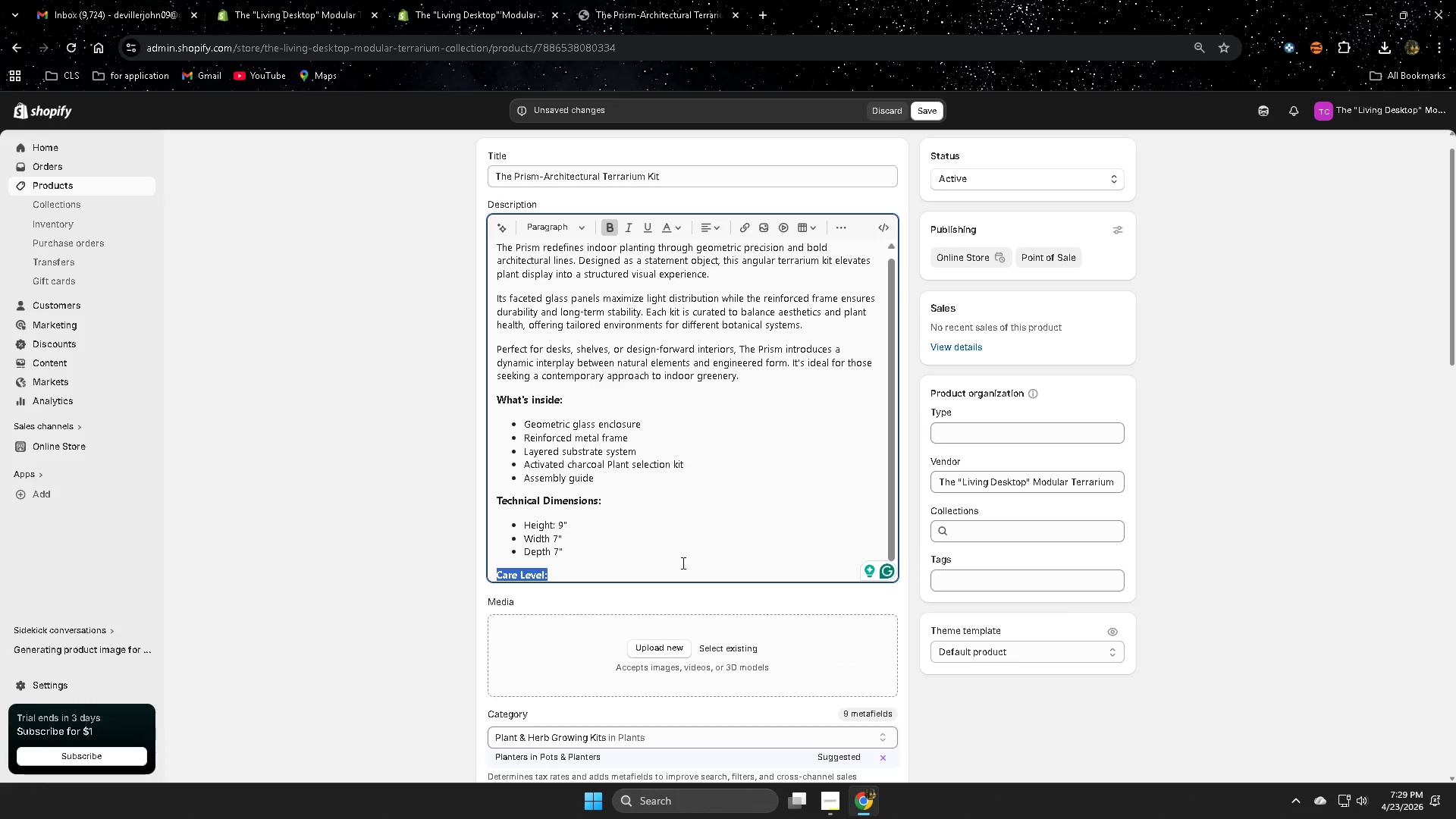 
left_click([629, 569])
 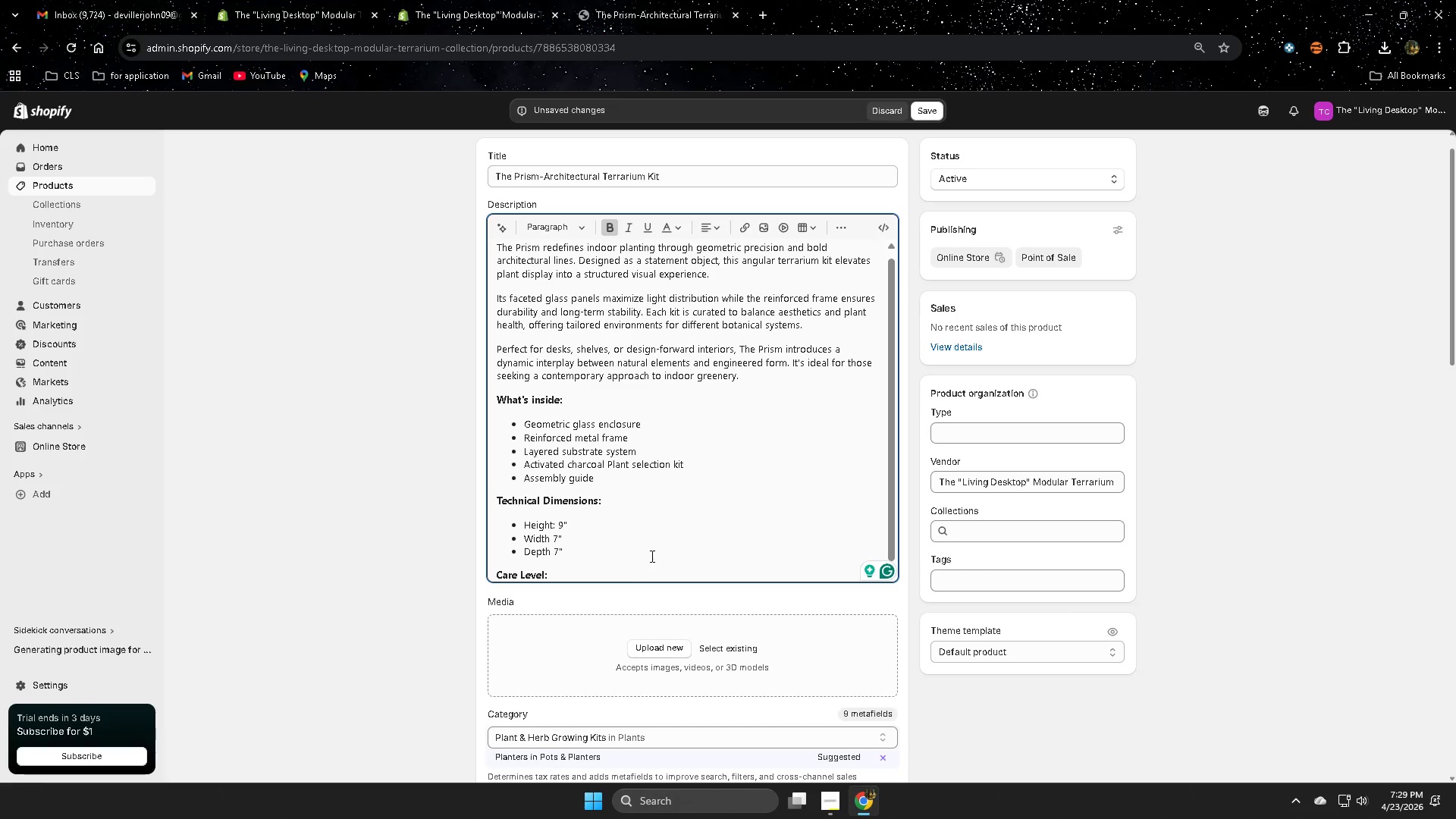 
key(Enter)
 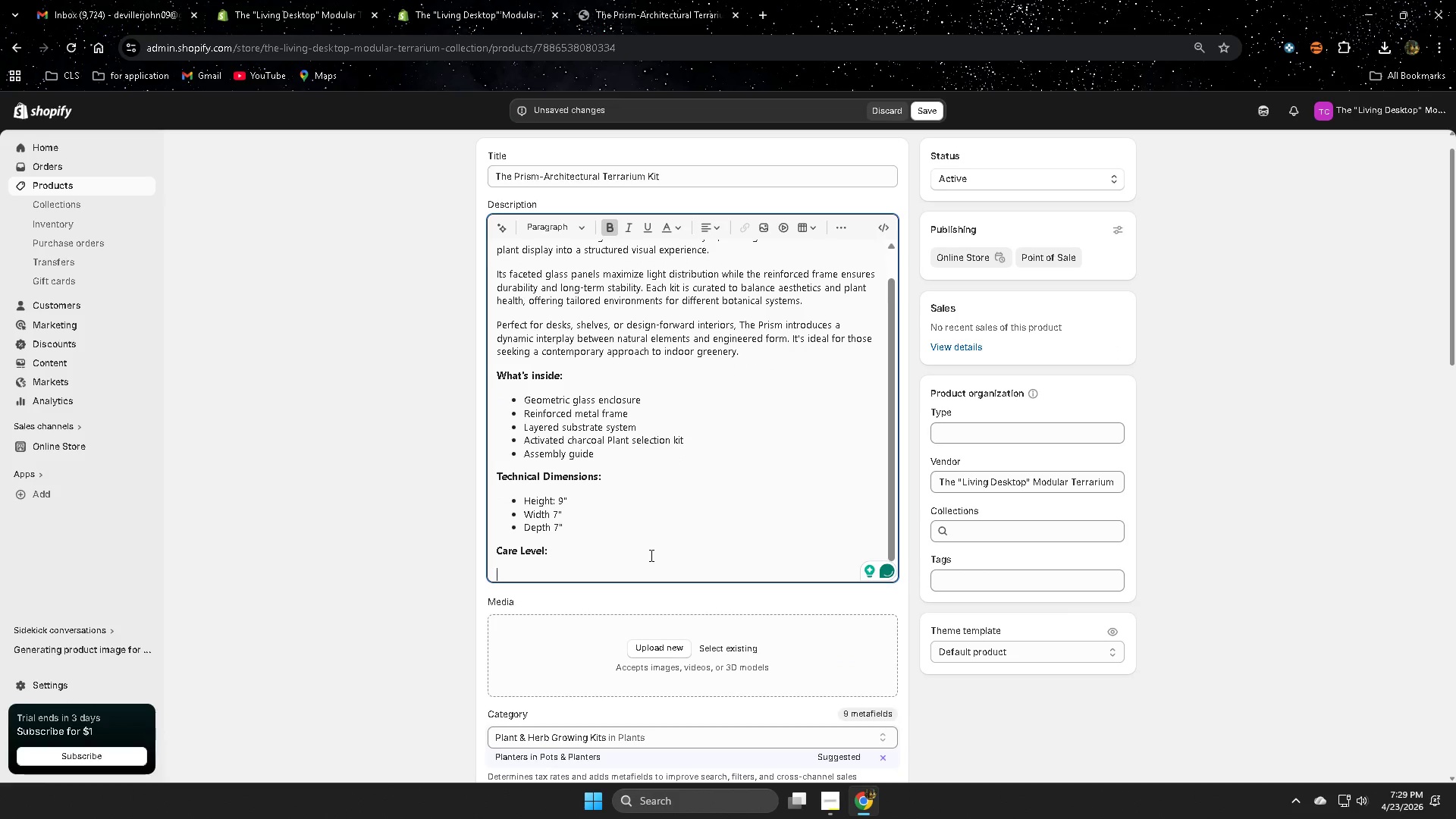 
type(Ea)
key(Backspace)
key(Backspace)
 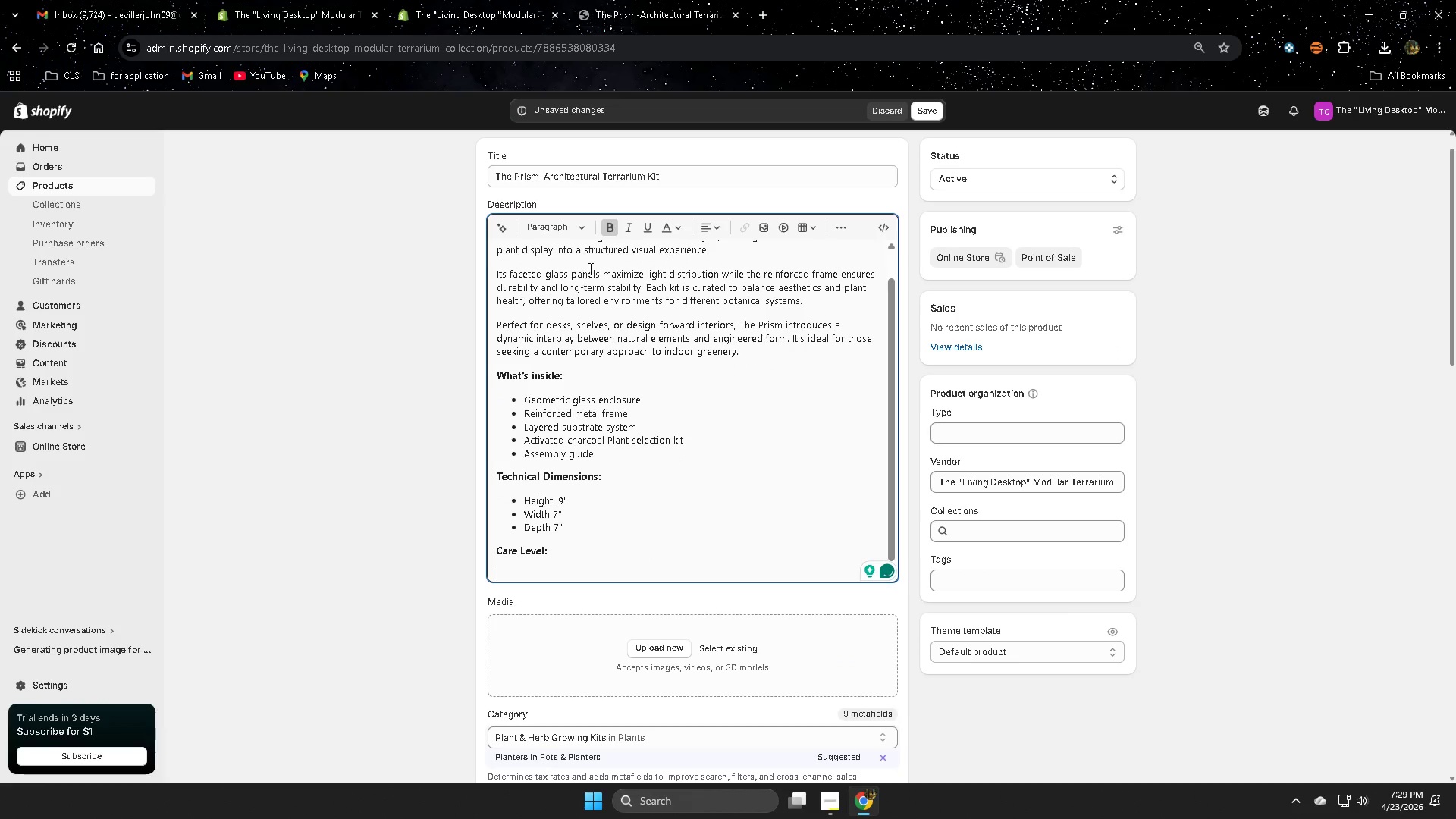 
left_click([610, 224])
 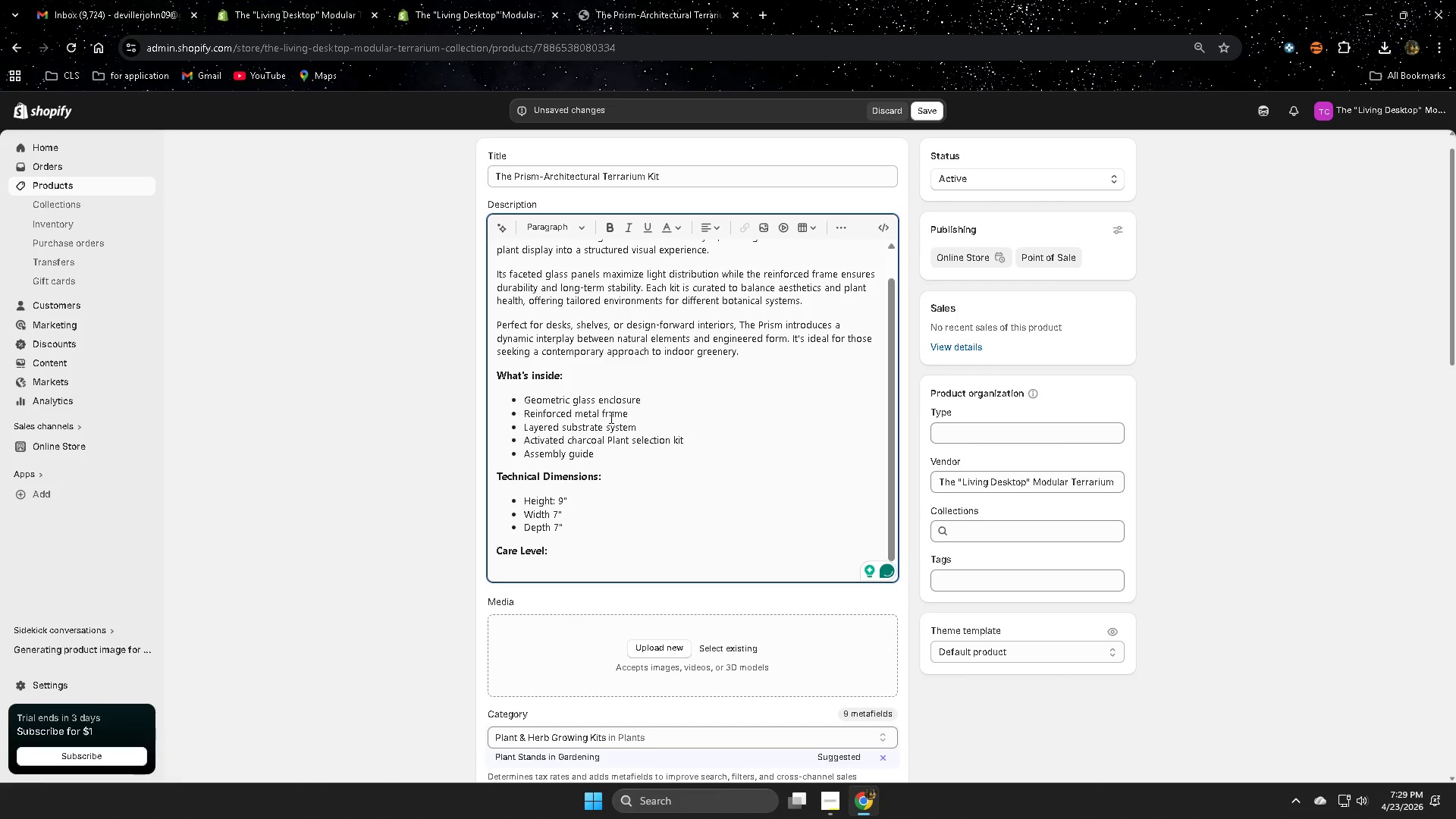 
scroll: coordinate [661, 355], scroll_direction: none, amount: 0.0
 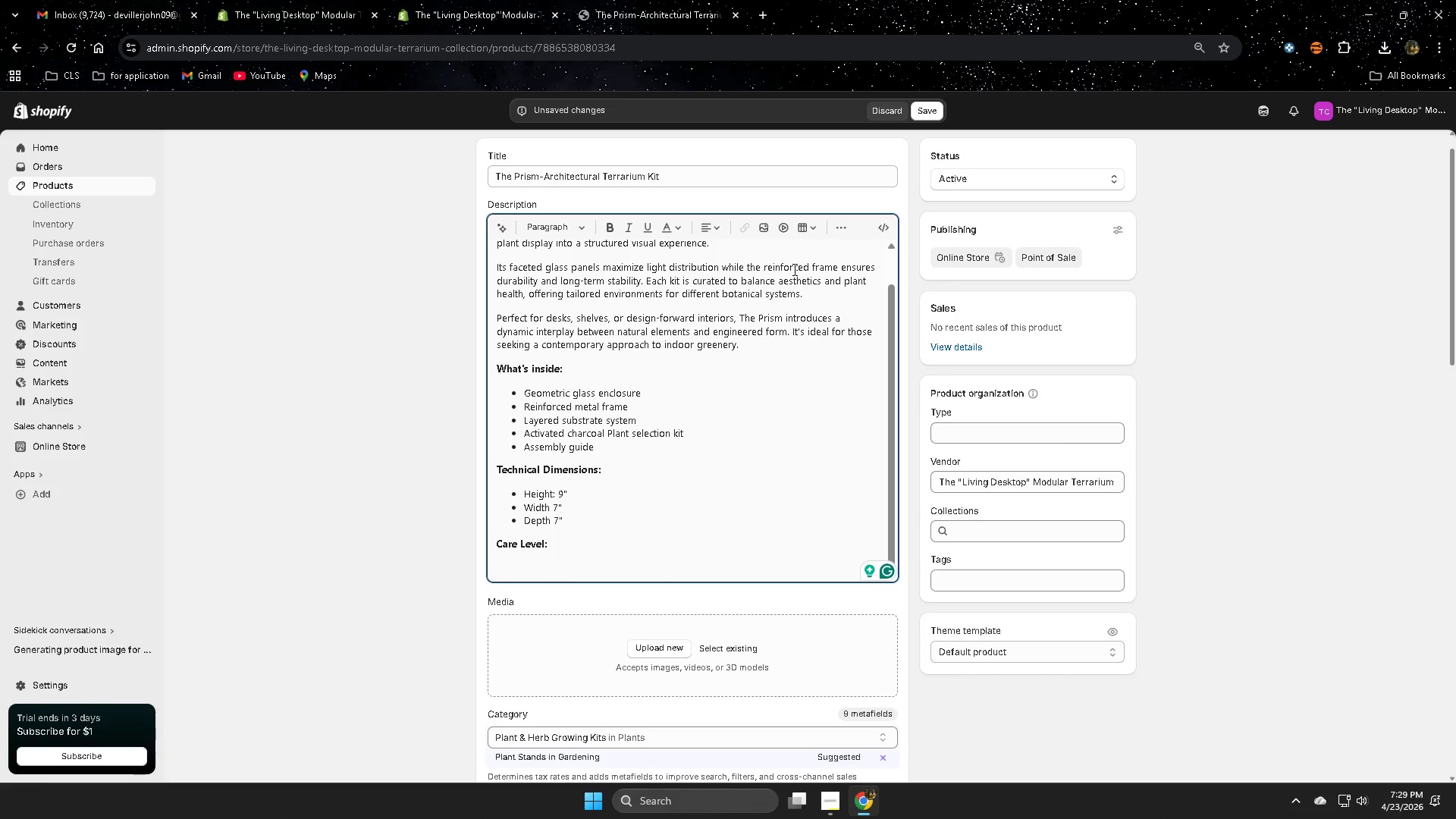 
wait(5.21)
 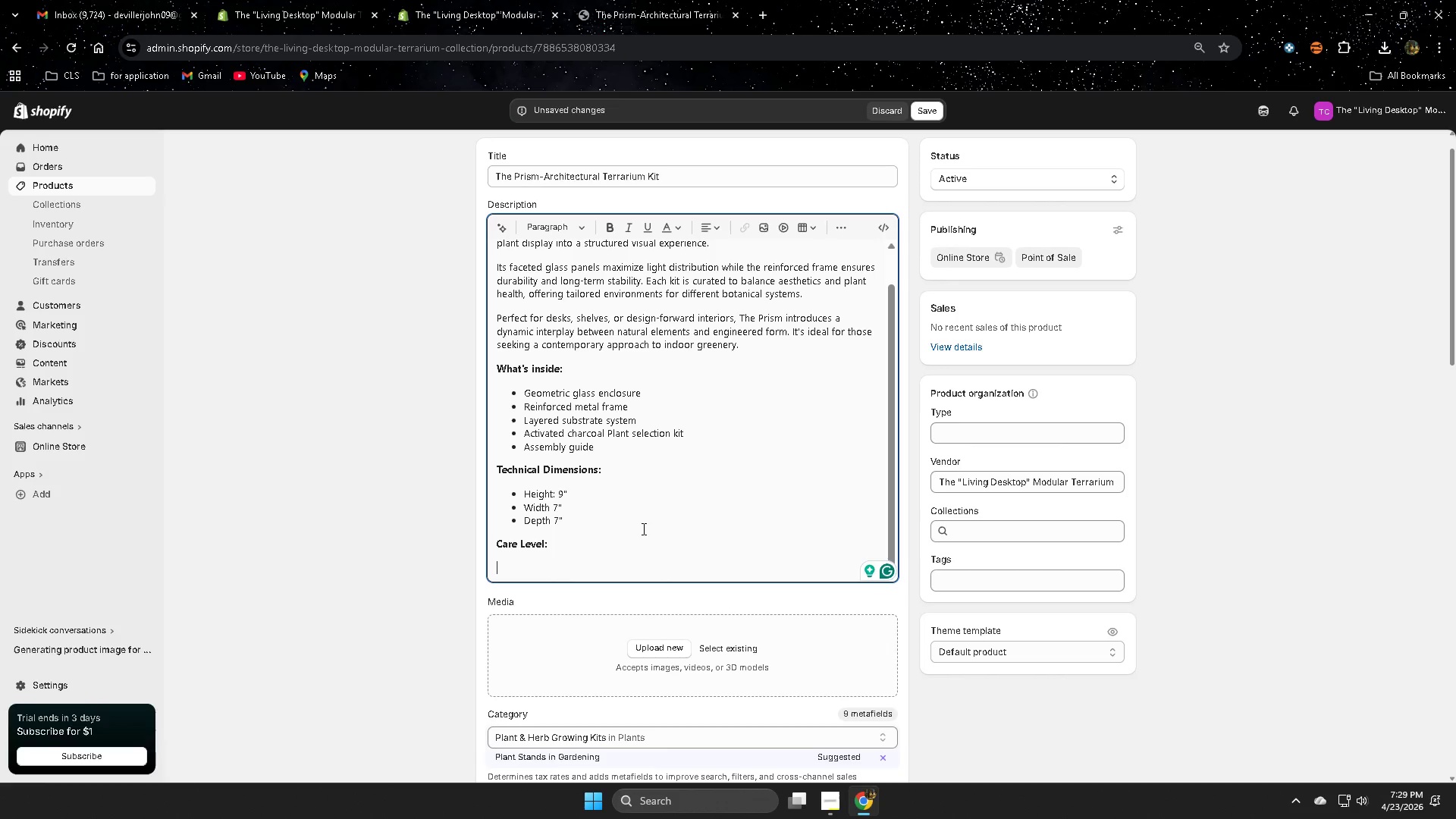 
type(Easty )
key(Backspace)
key(Backspace)
key(Backspace)
type(y T)
key(Backspace)
type(to Moderate)
 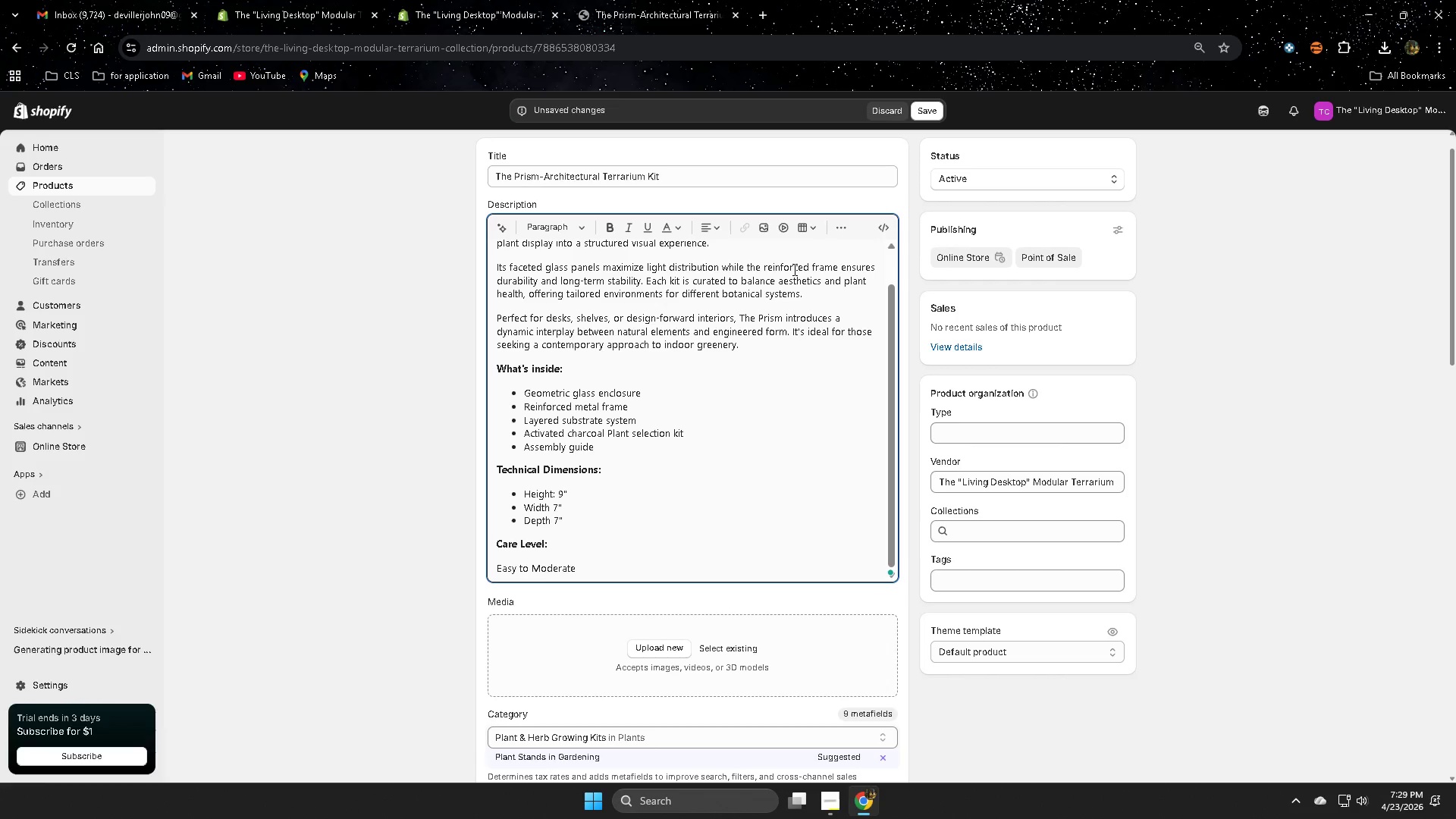 
left_click([1352, 626])
 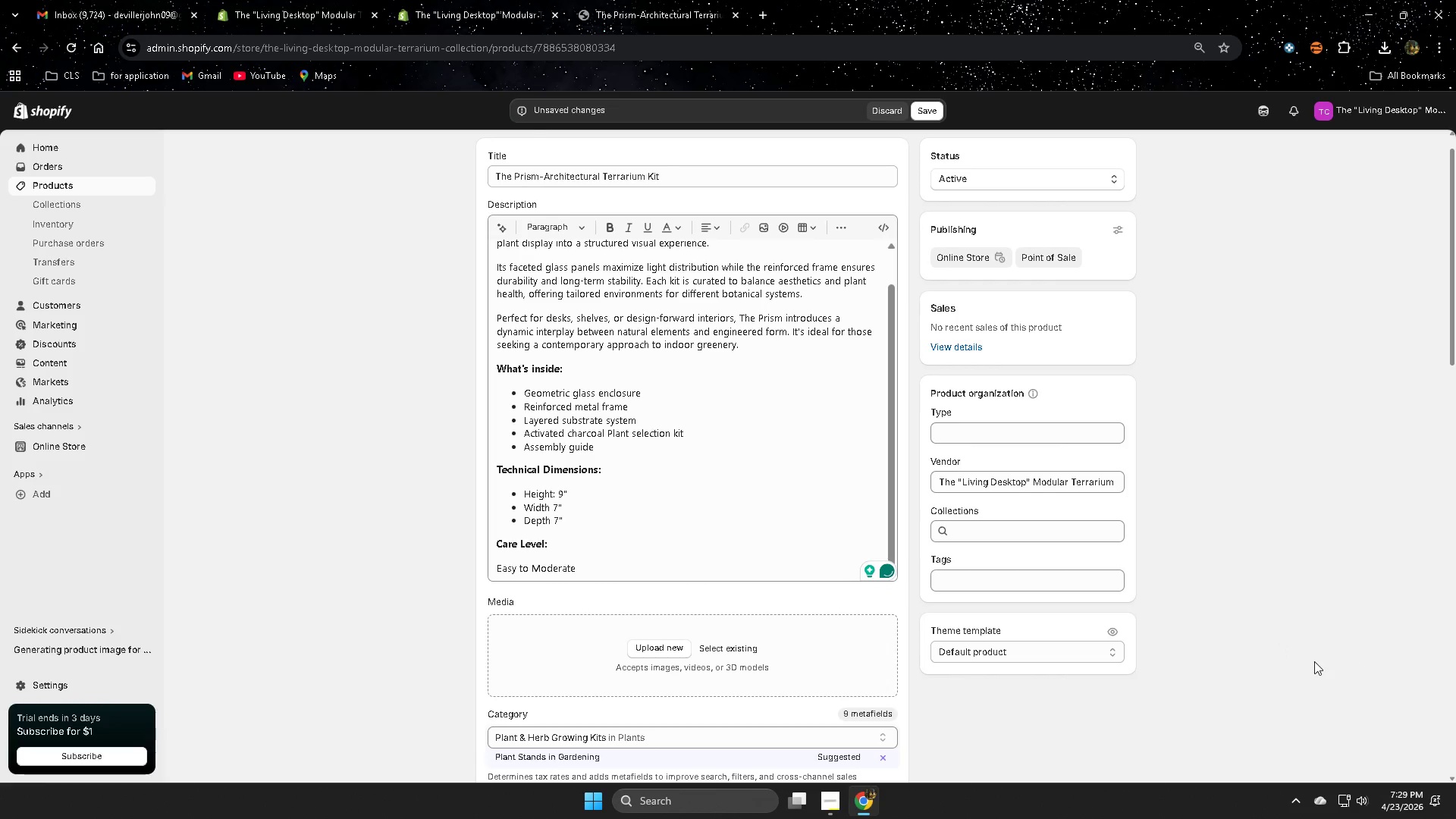 
scroll: coordinate [1314, 661], scroll_direction: down, amount: 1.0
 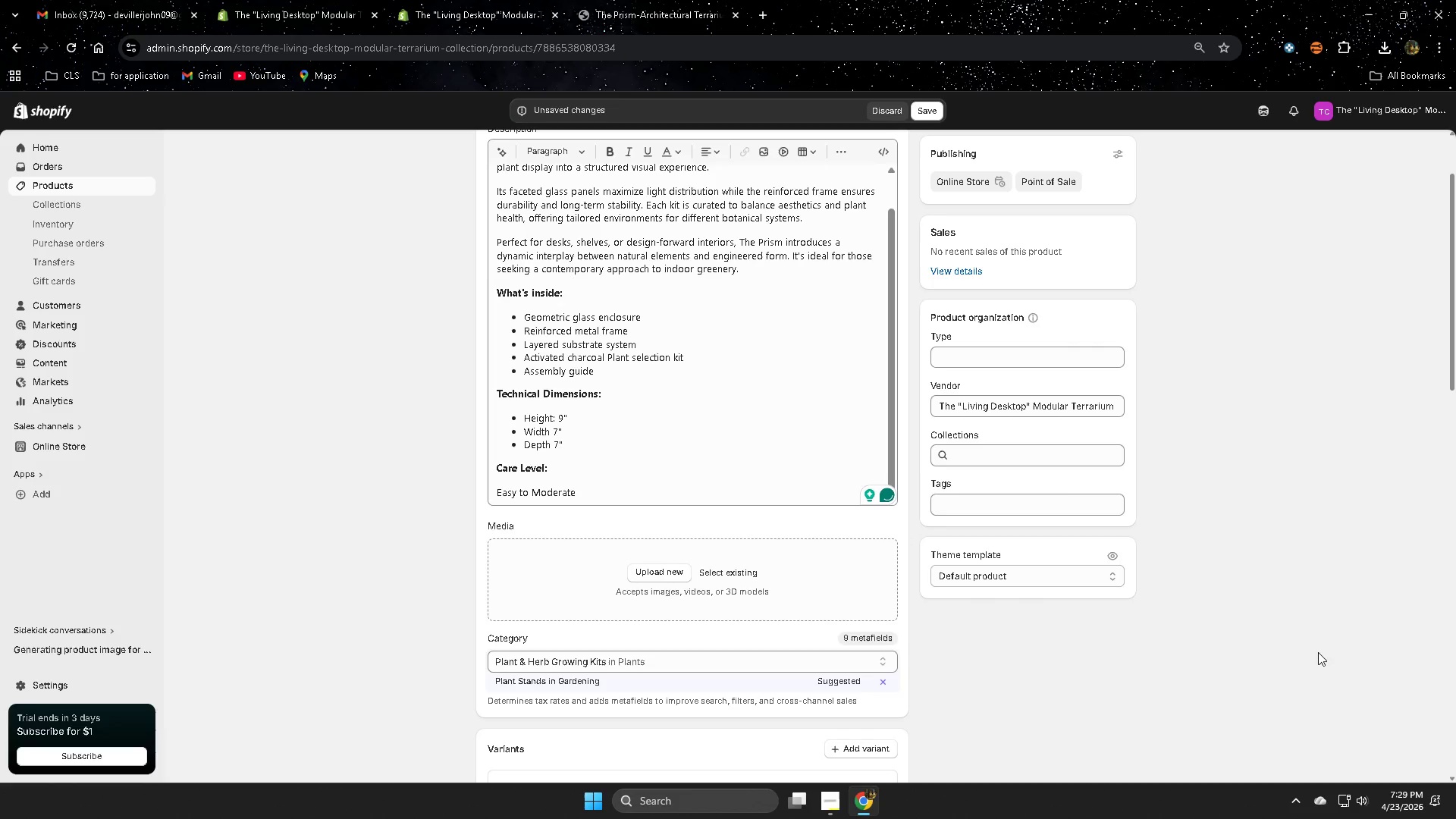 
left_click([1293, 636])
 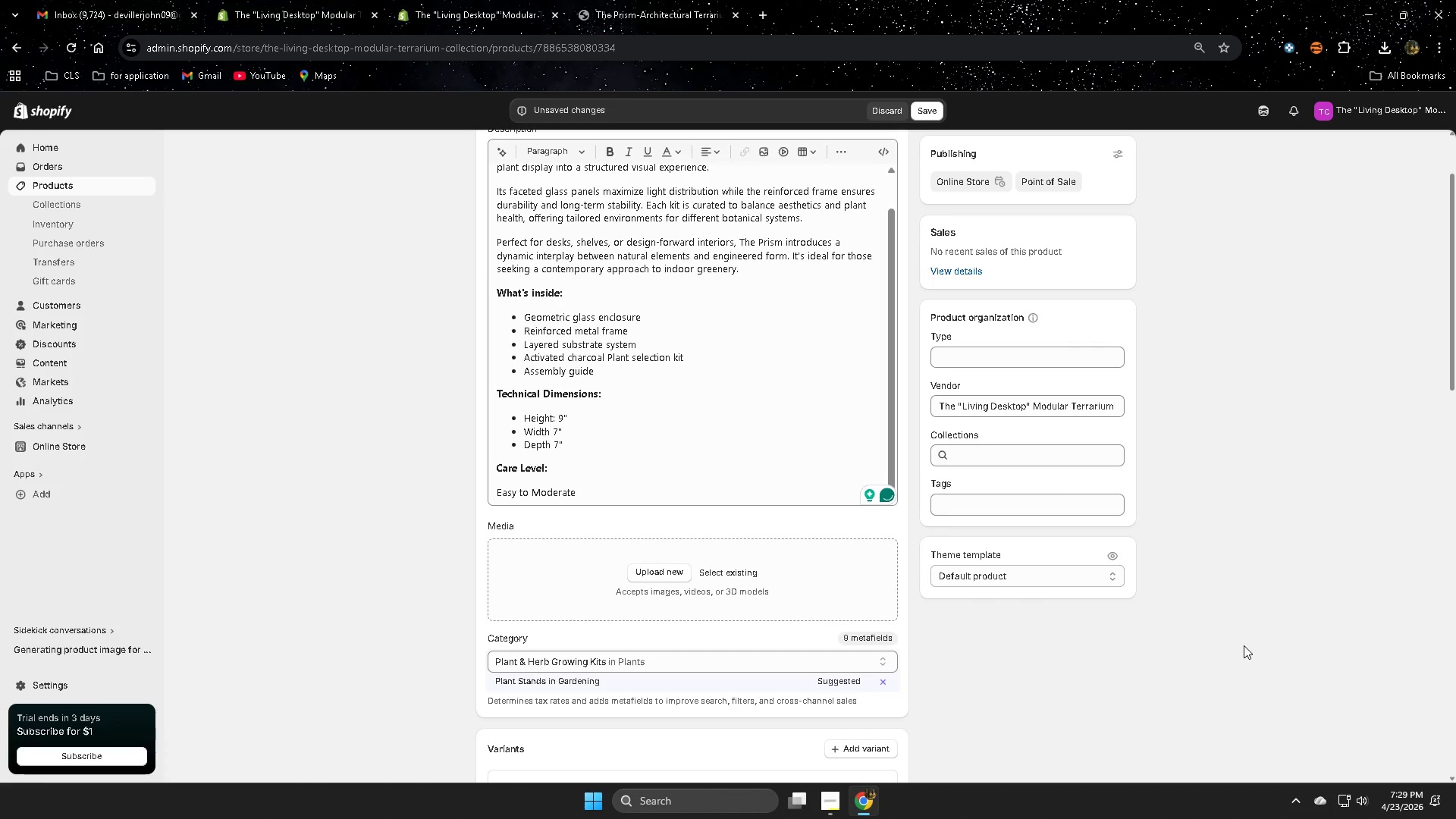 
scroll: coordinate [1244, 645], scroll_direction: down, amount: 1.0
 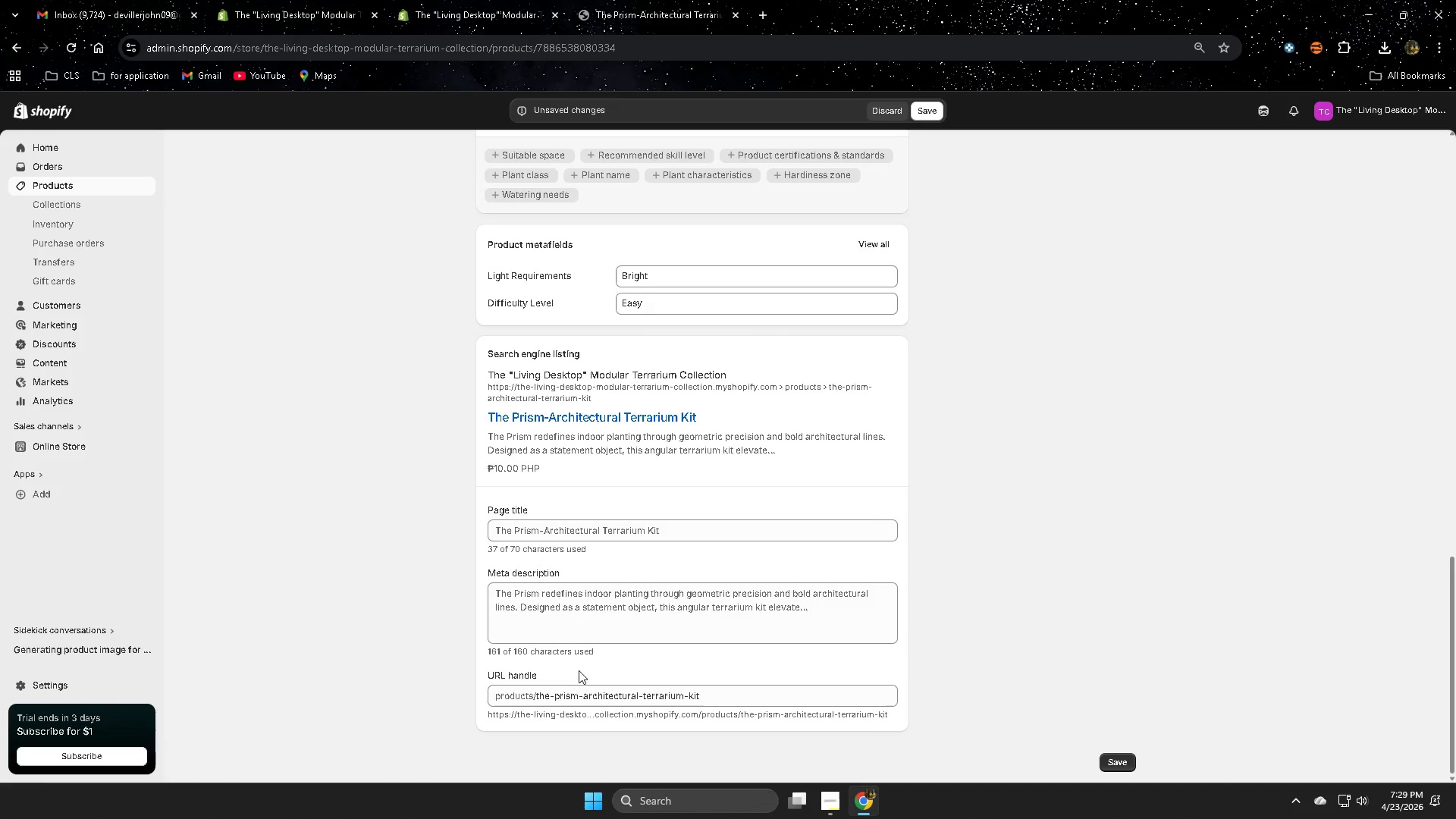 
double_click([694, 532])
 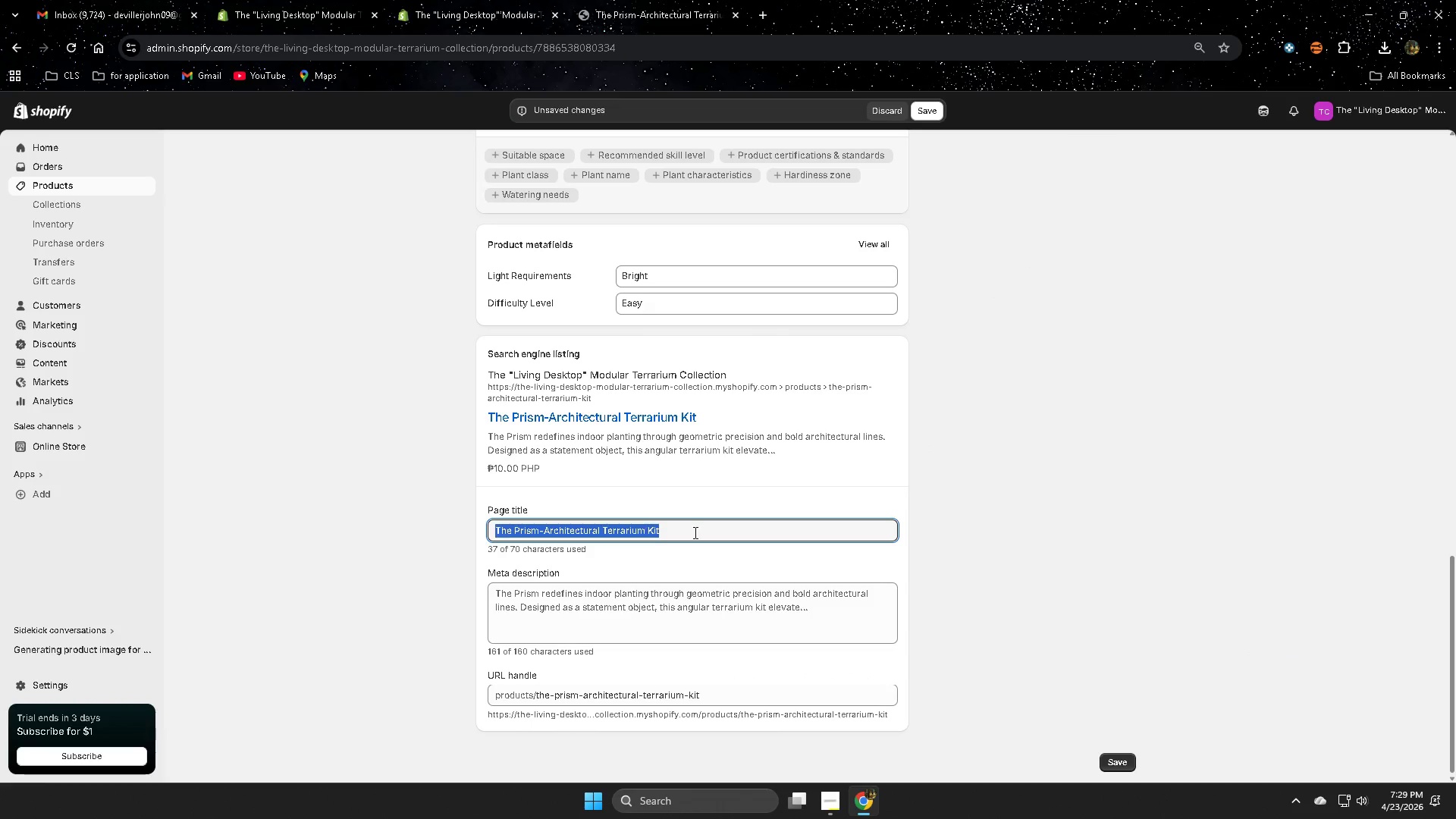 
triple_click([694, 532])
 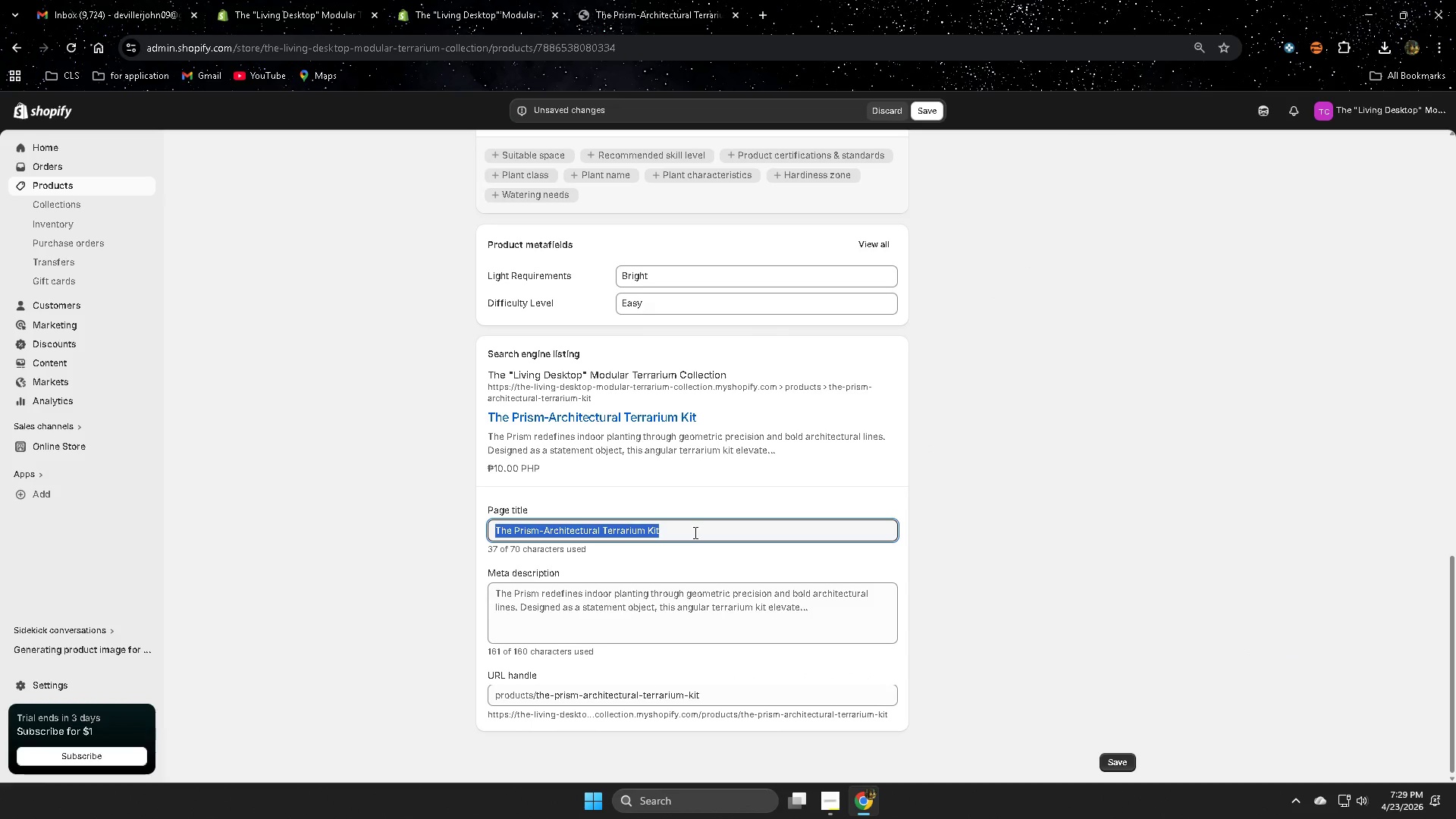 
triple_click([694, 532])
 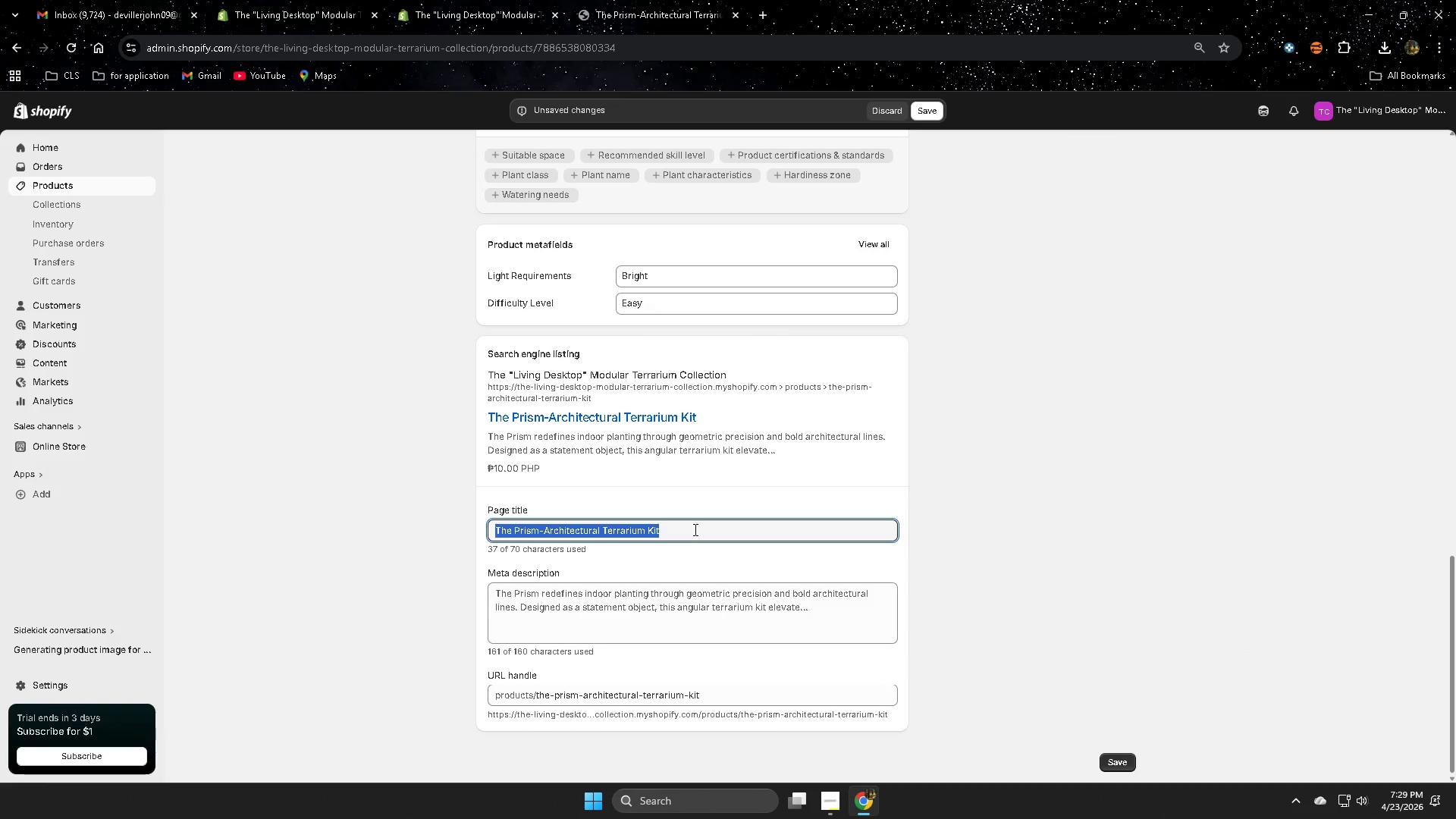 
type(Prism Terrarium Kit-)
key(Backspace)
type( - GE)
key(Backspace)
type(eometric Indoor Planter)
 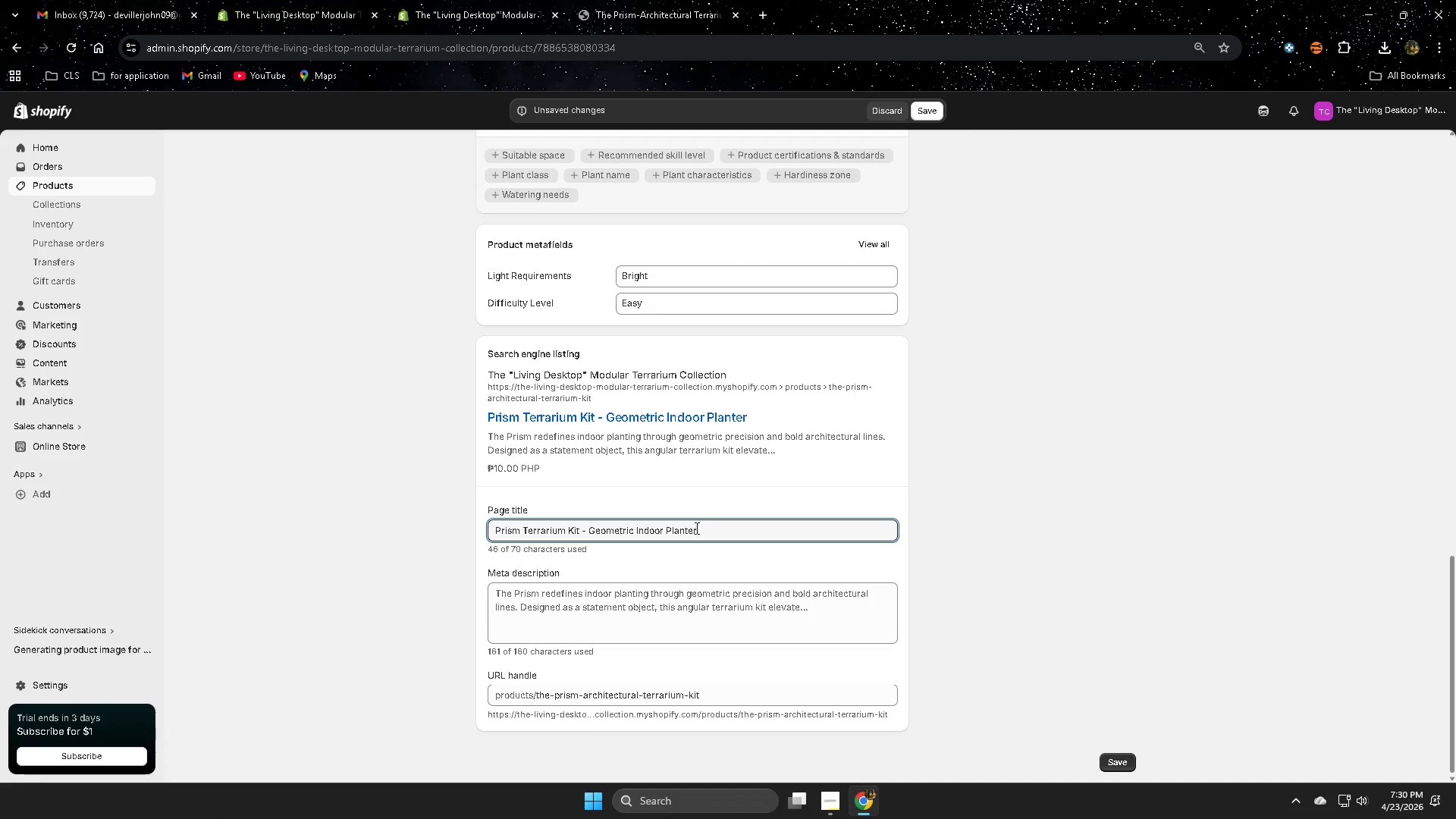 
left_click([999, 544])
 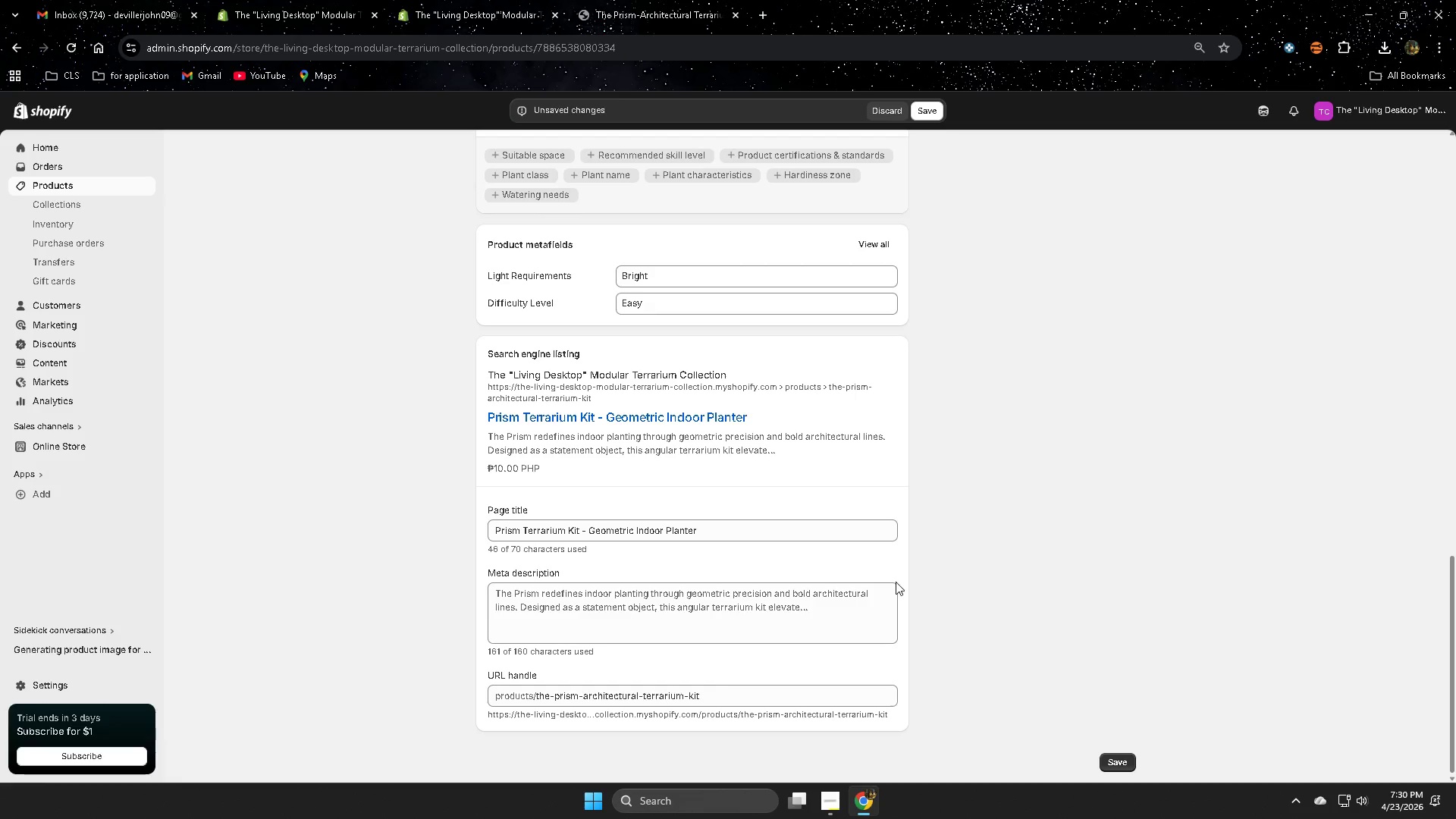 
scroll: coordinate [918, 610], scroll_direction: down, amount: 2.0
 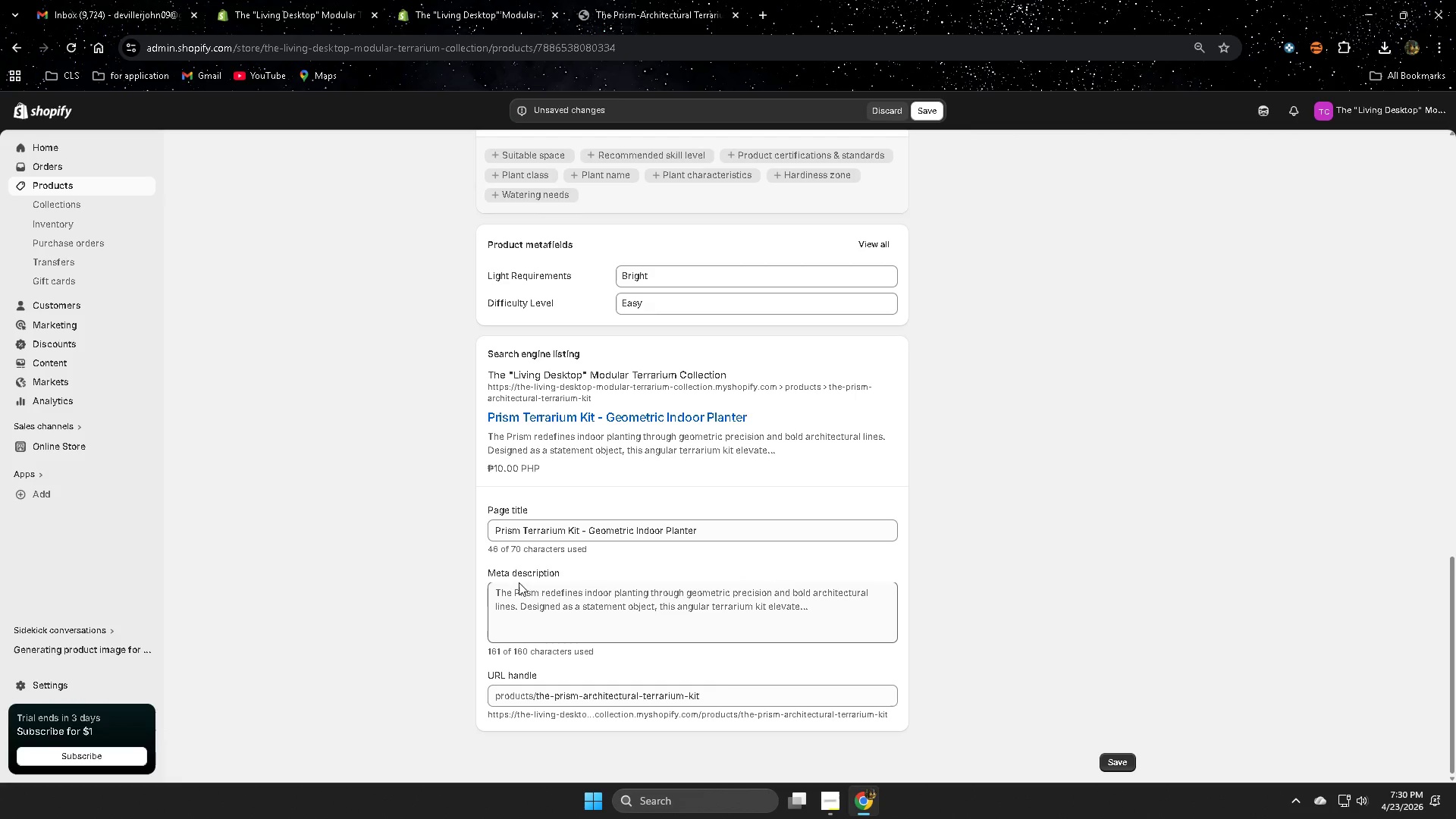 
left_click([563, 602])
 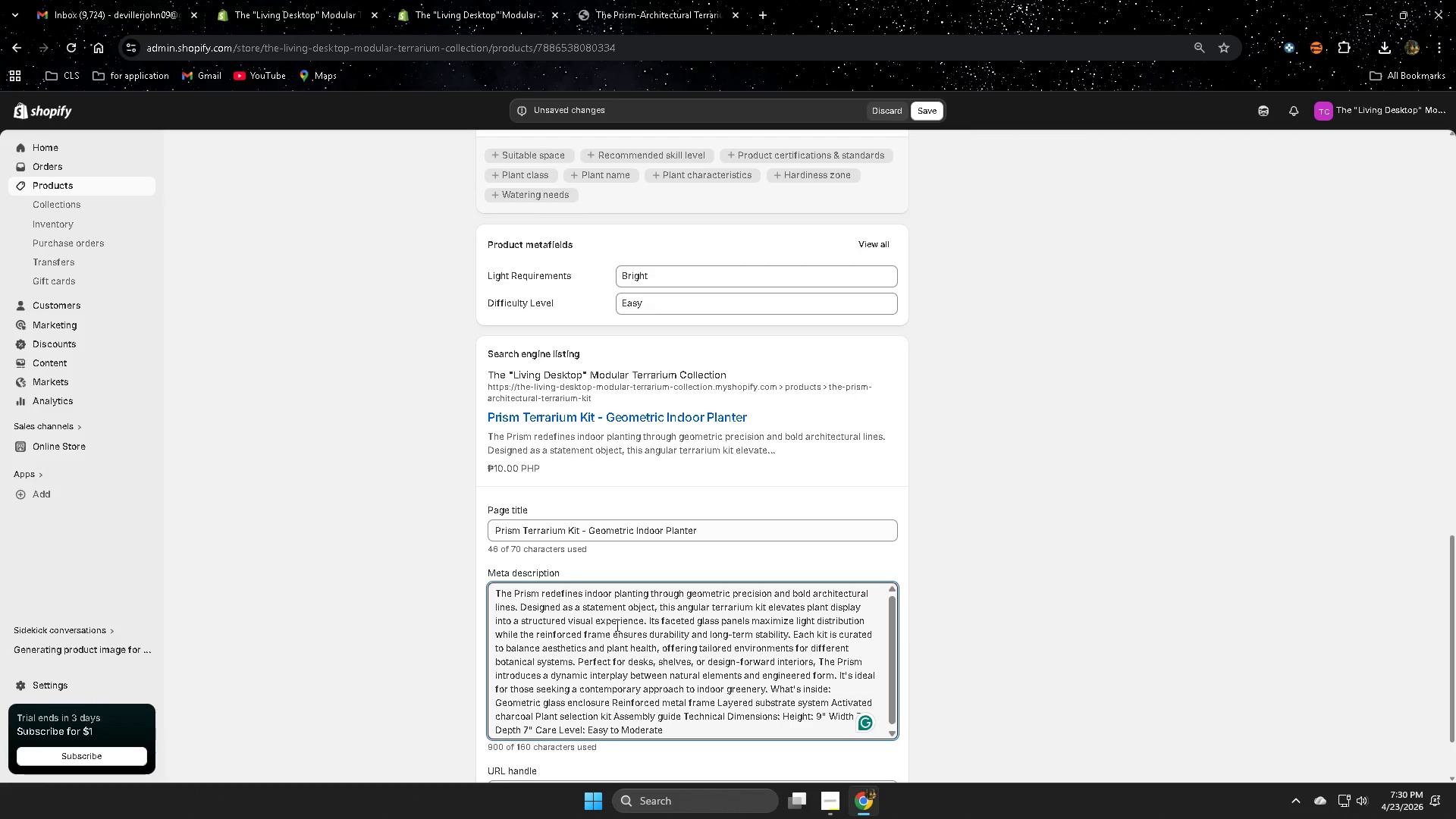 
key(Control+A)
 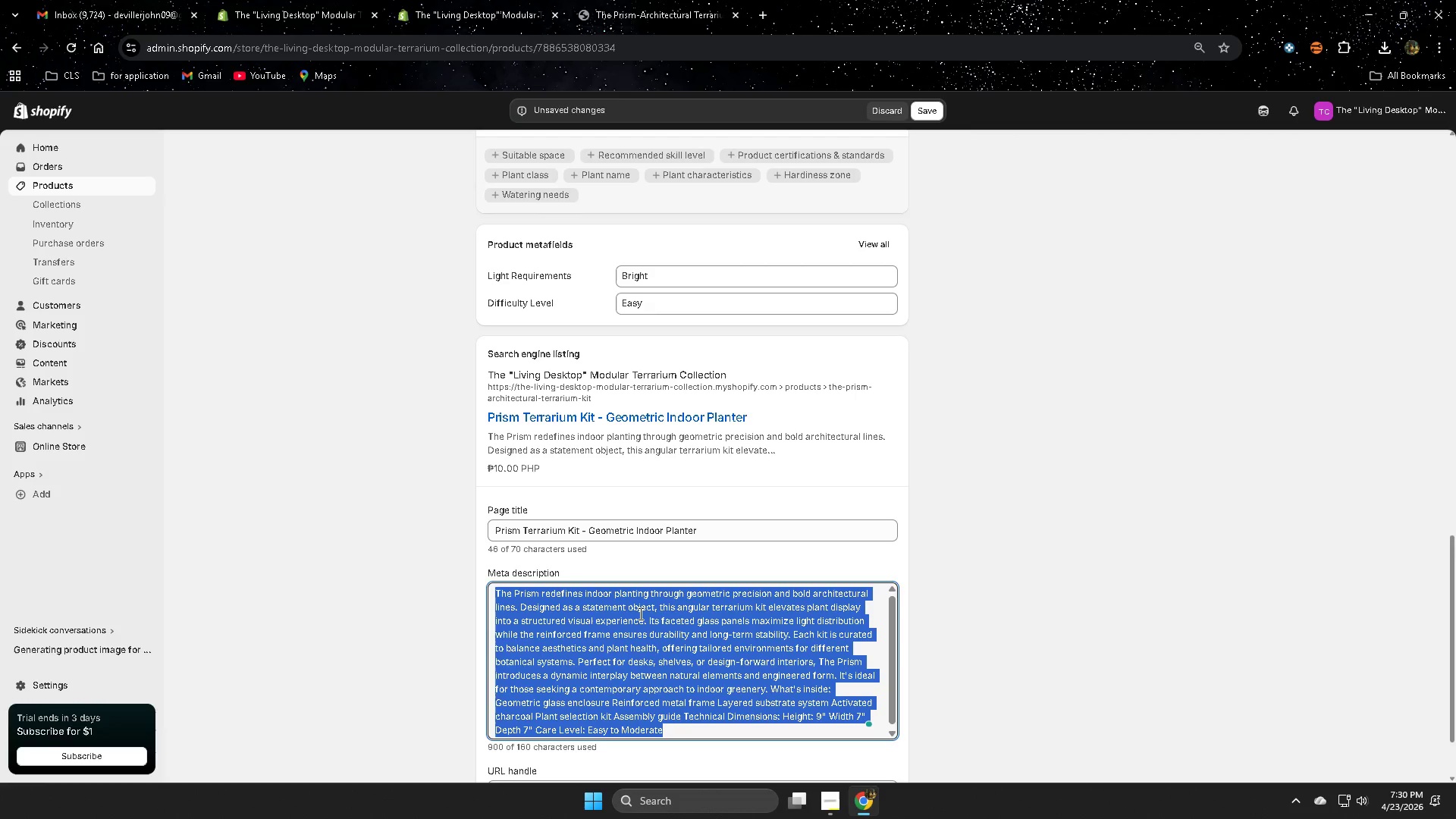 
key(Delete)
 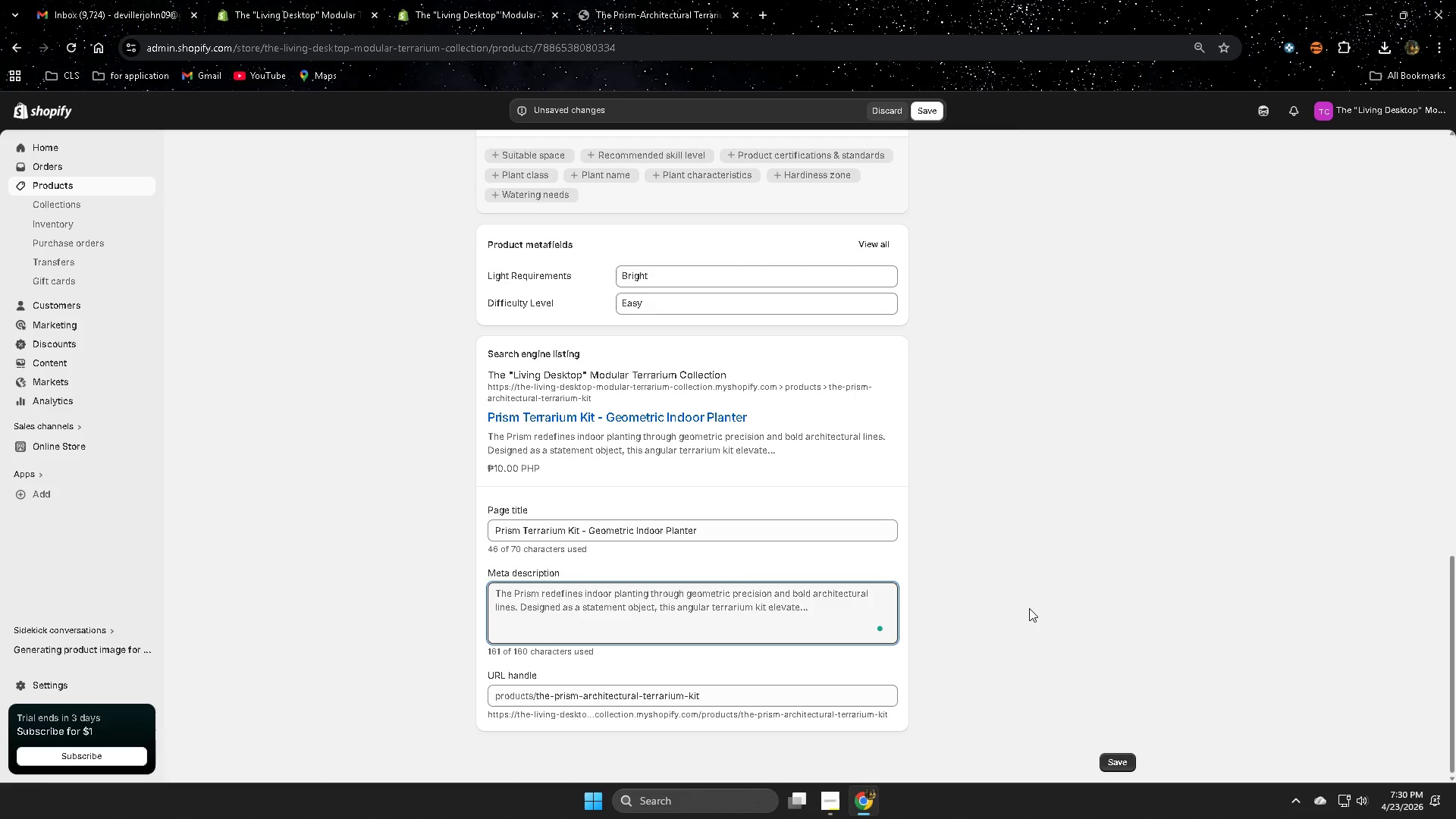 
scroll: coordinate [1029, 608], scroll_direction: down, amount: 2.0
 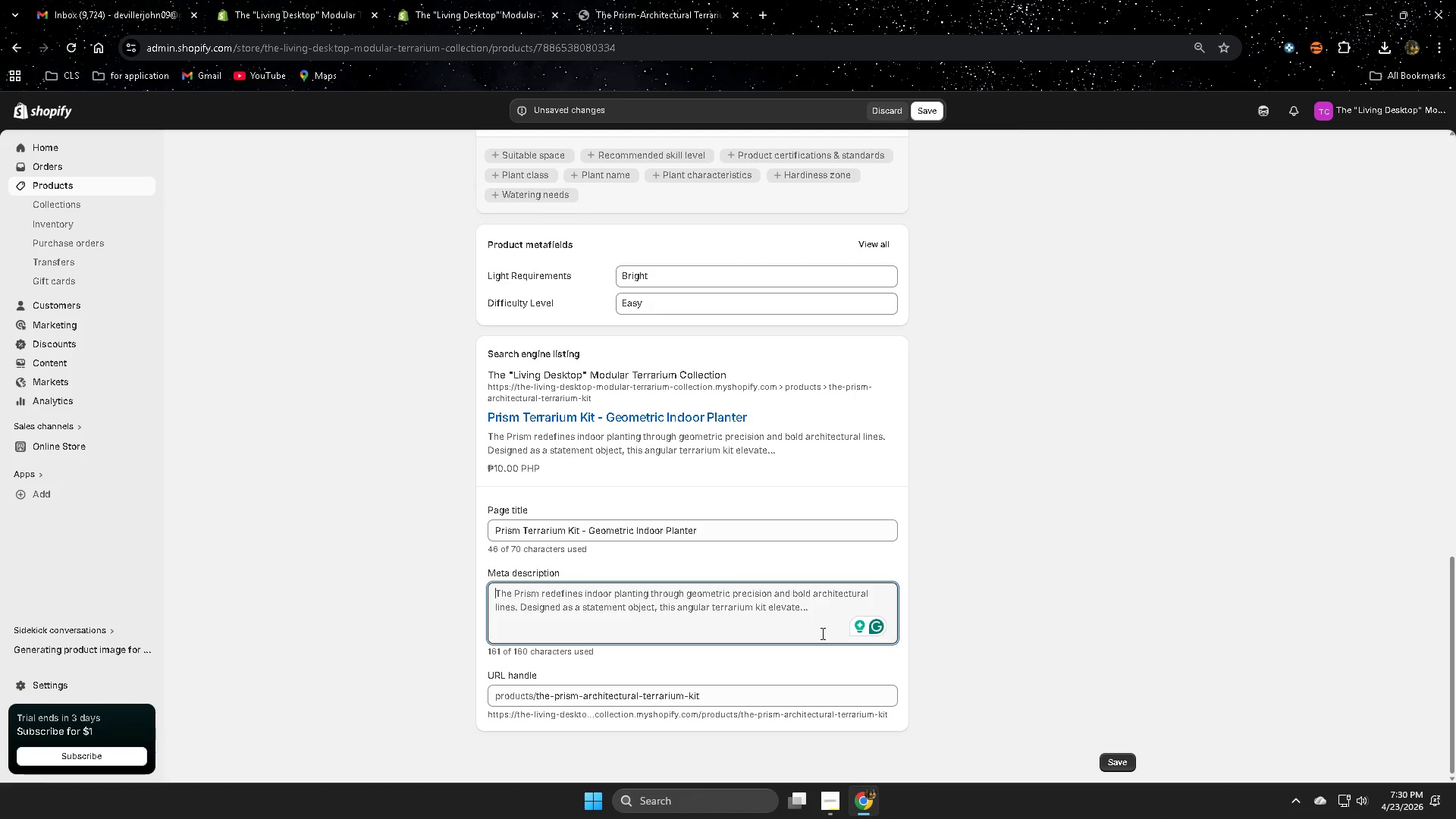 
type(Amo)
key(Backspace)
key(Backspace)
type( modern )
 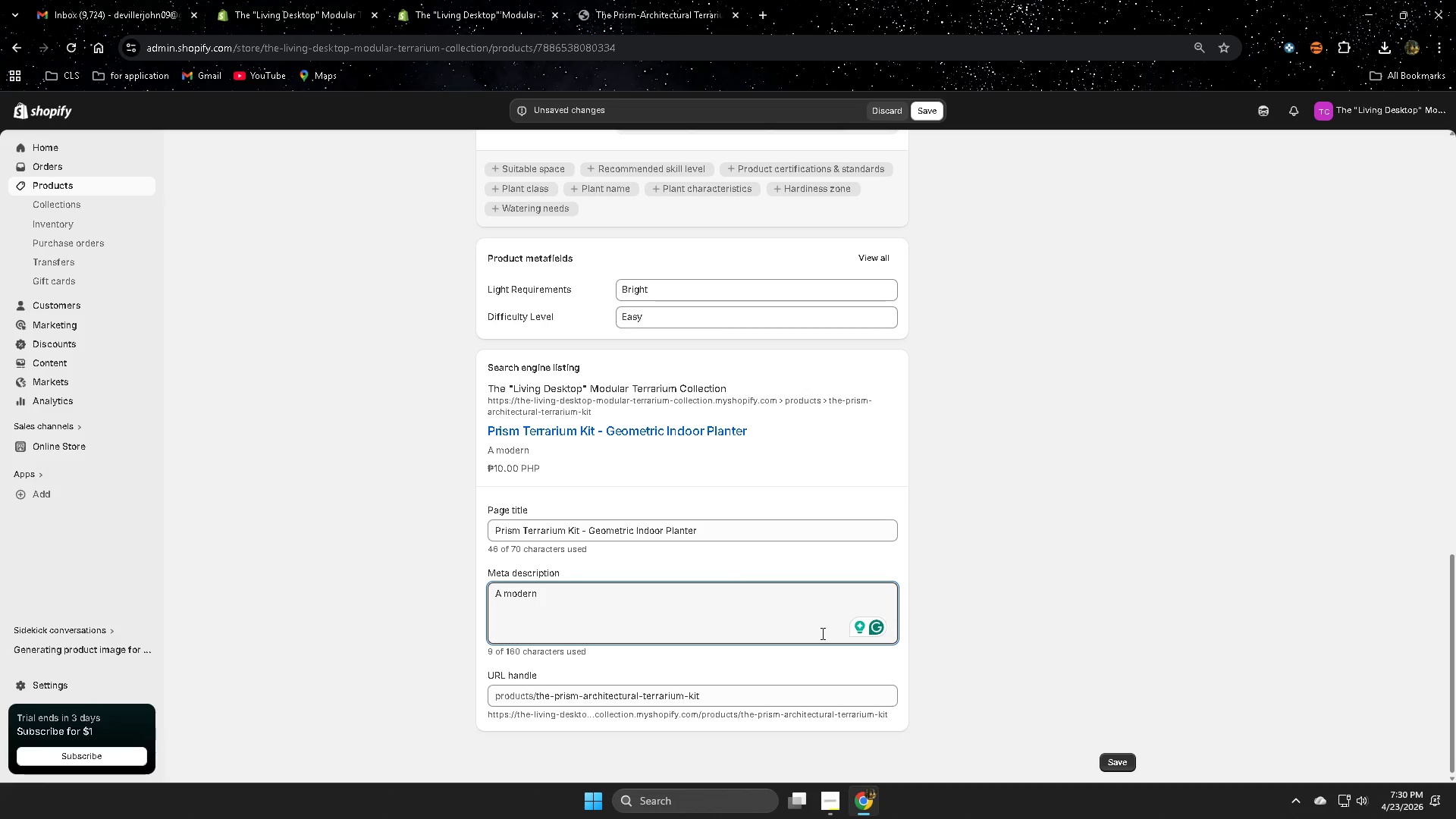 
wait(7.78)
 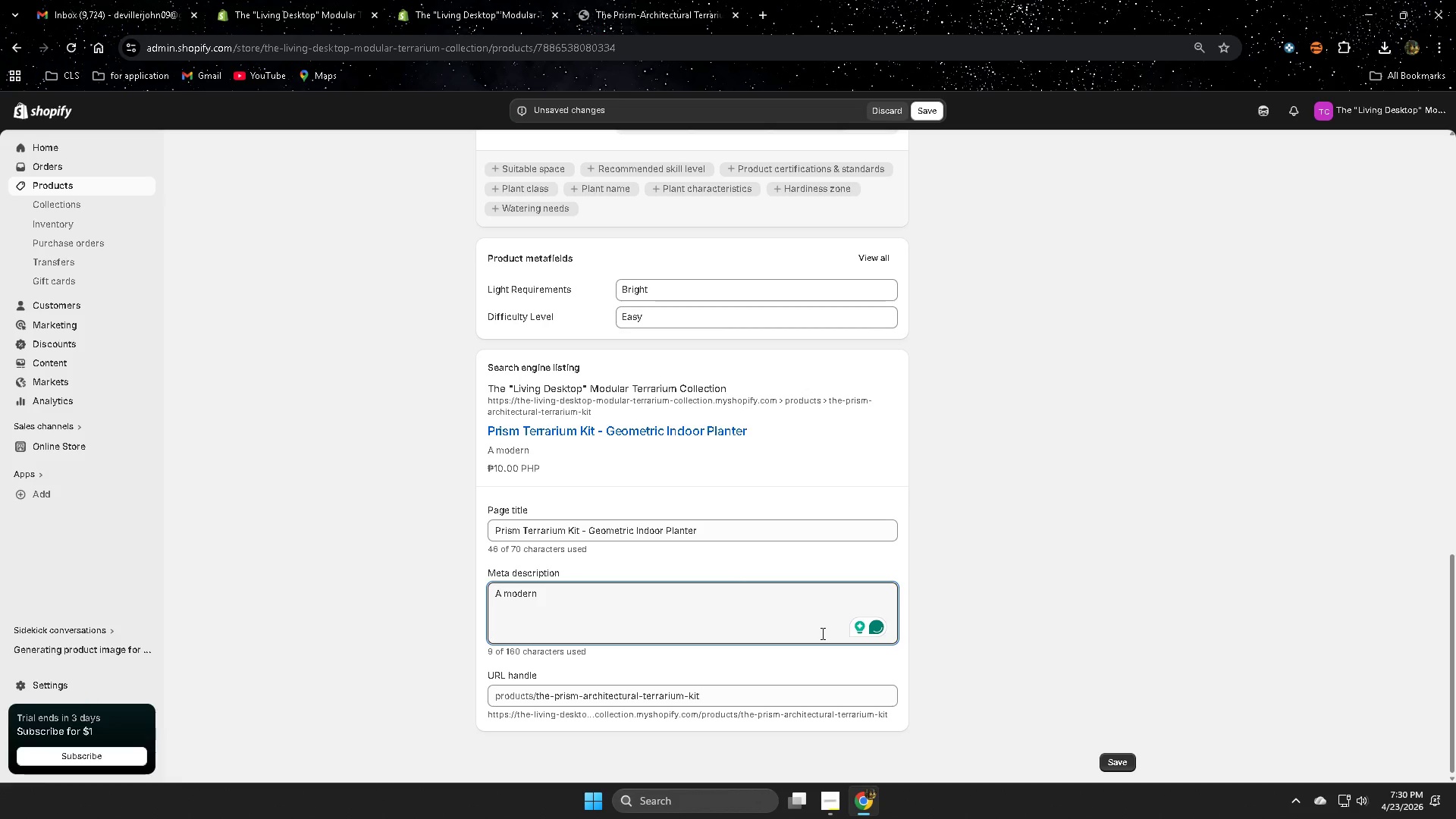 
type(gei)
key(Backspace)
type(ometric terr)
 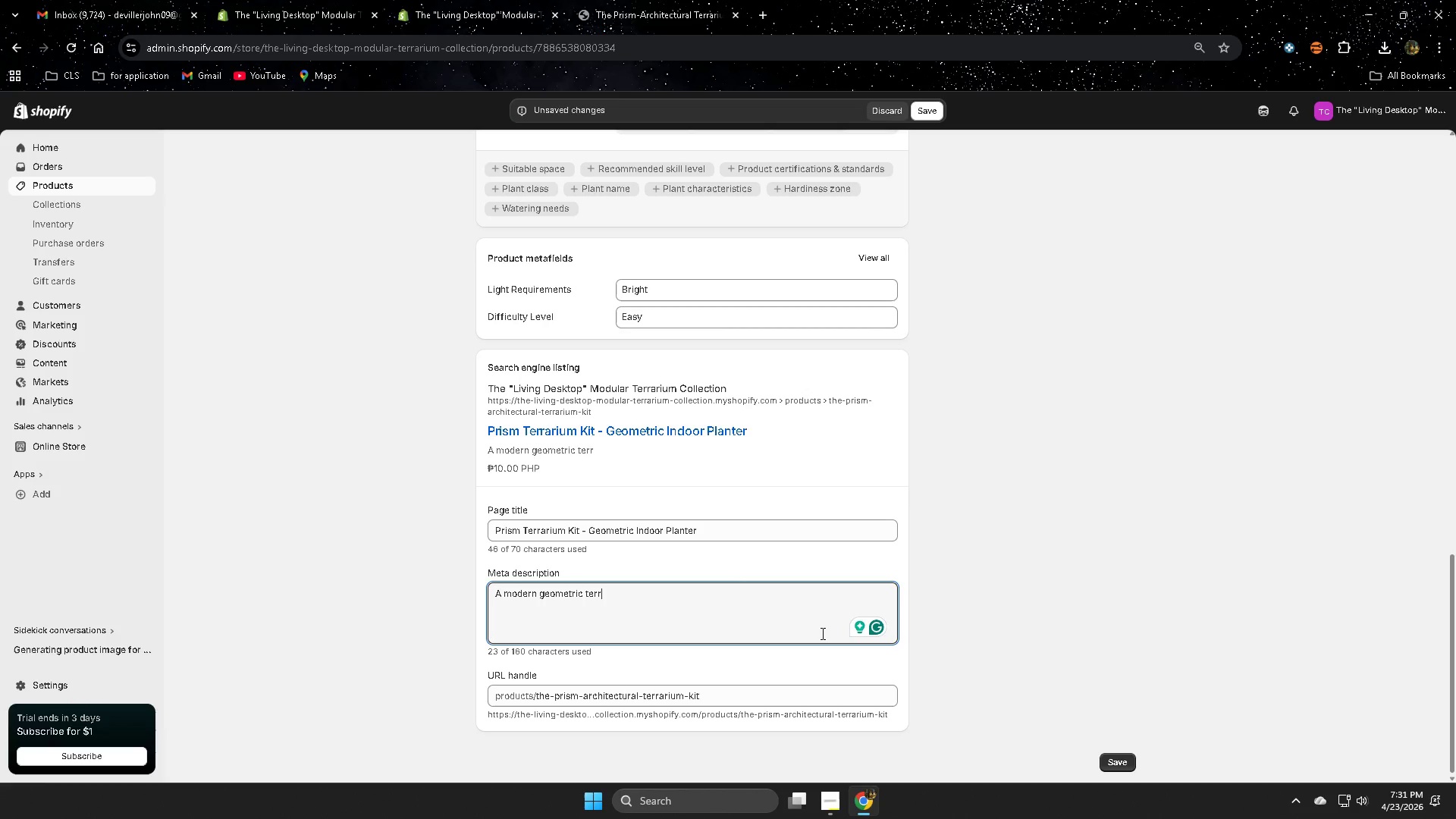 
wait(18.86)
 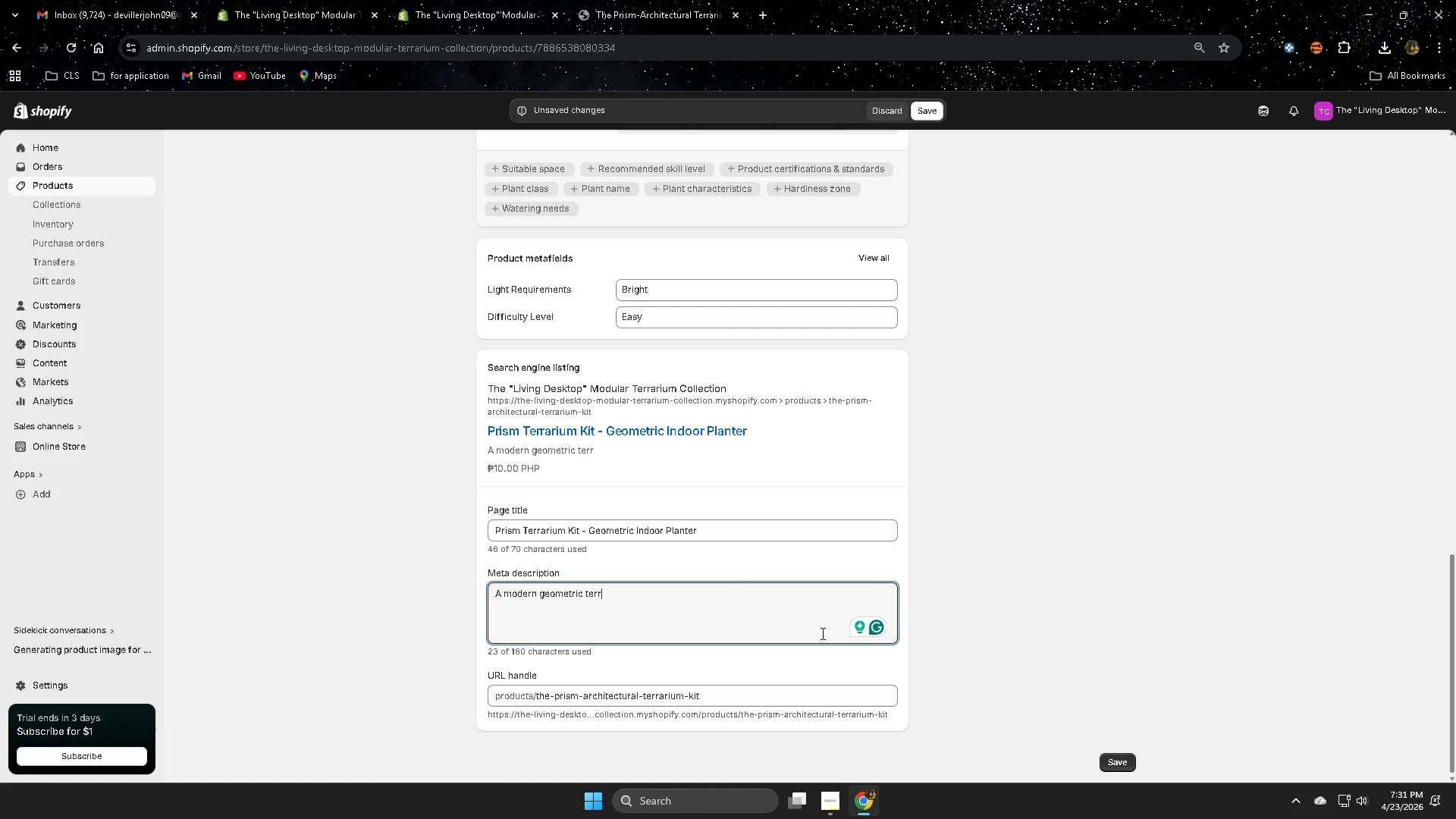 
type(arium kit witrh)
key(Backspace)
key(Backspace)
key(Backspace)
type(th perm)
 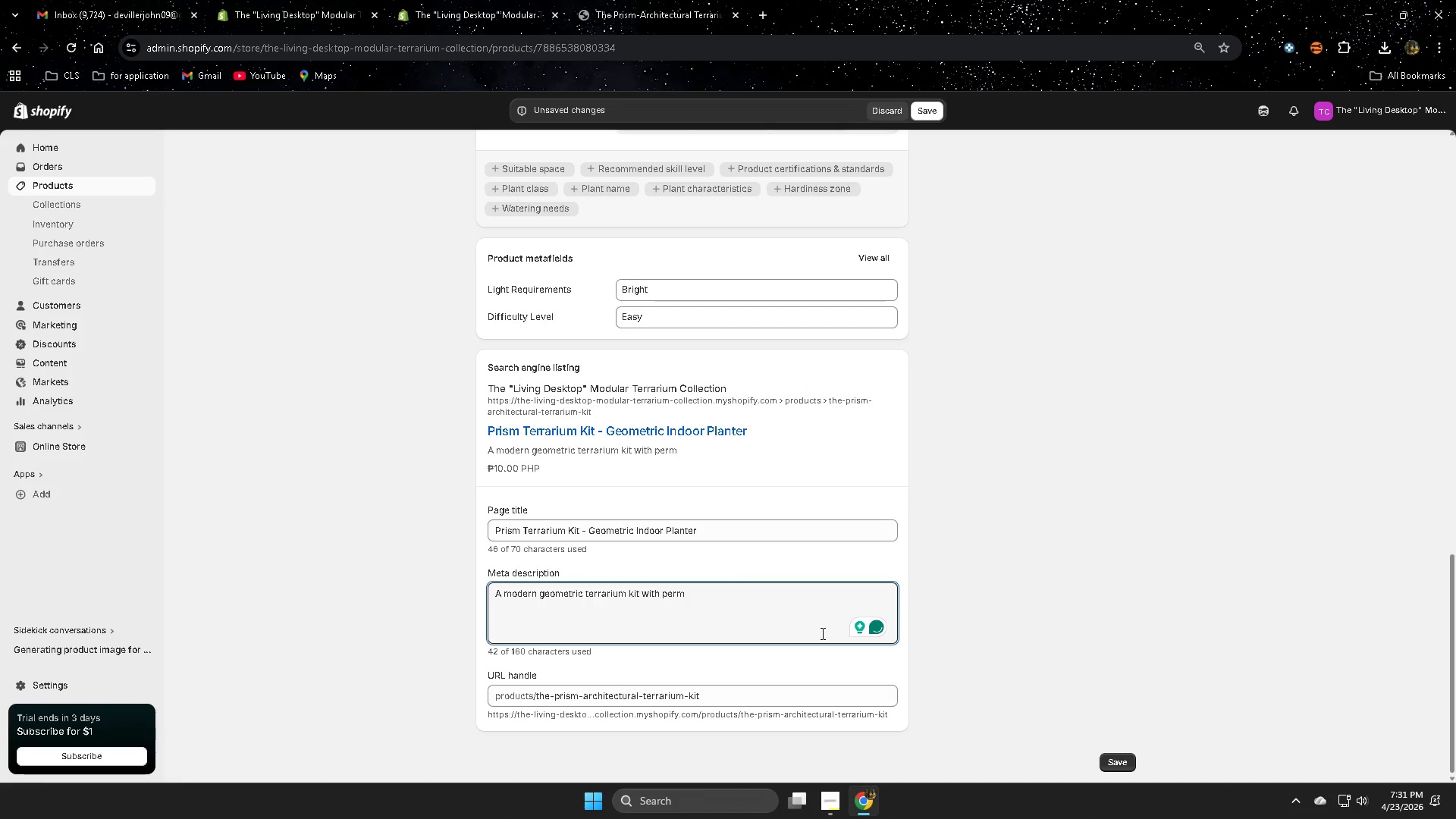 
wait(8.98)
 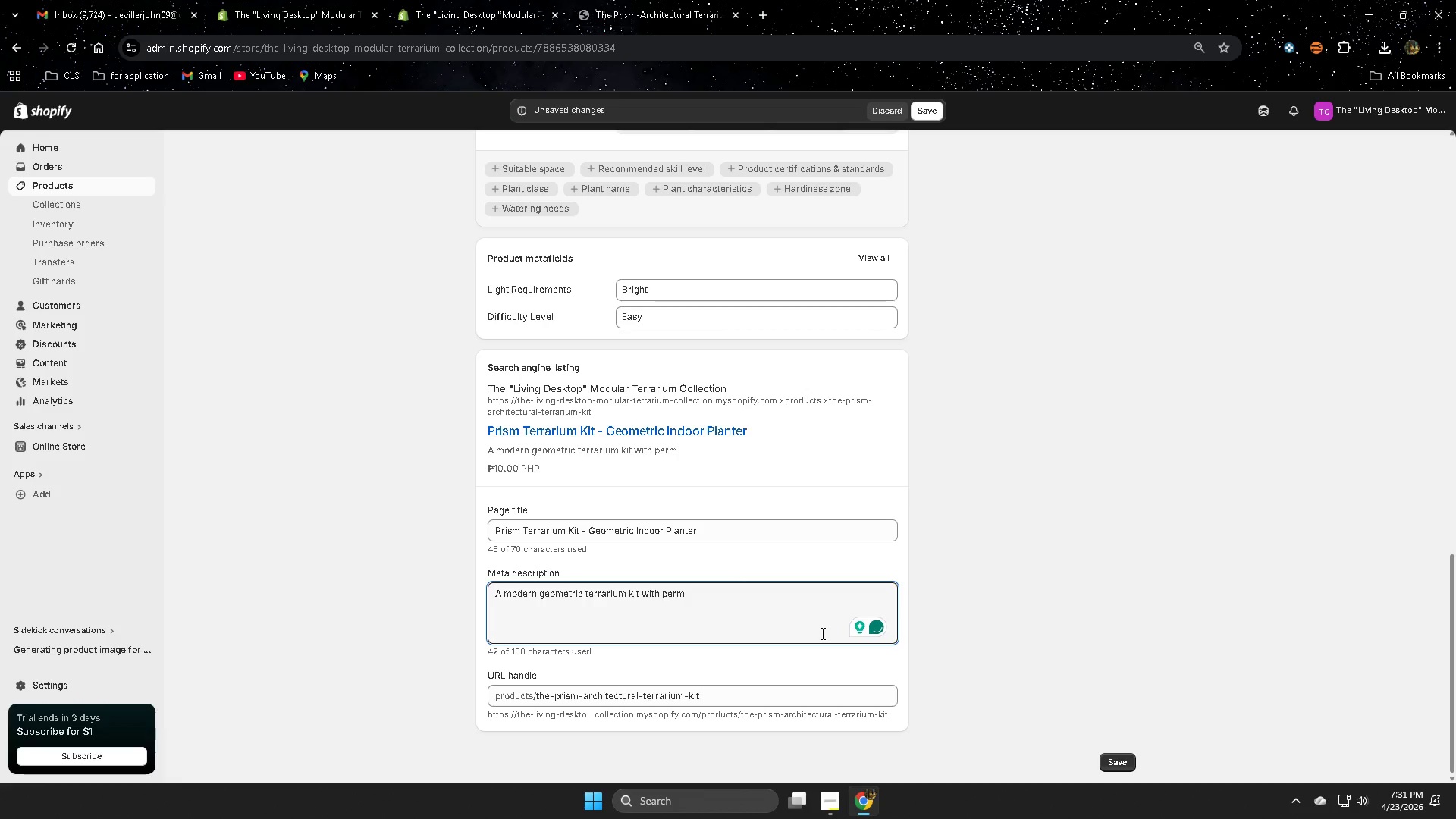 
type(ium)
 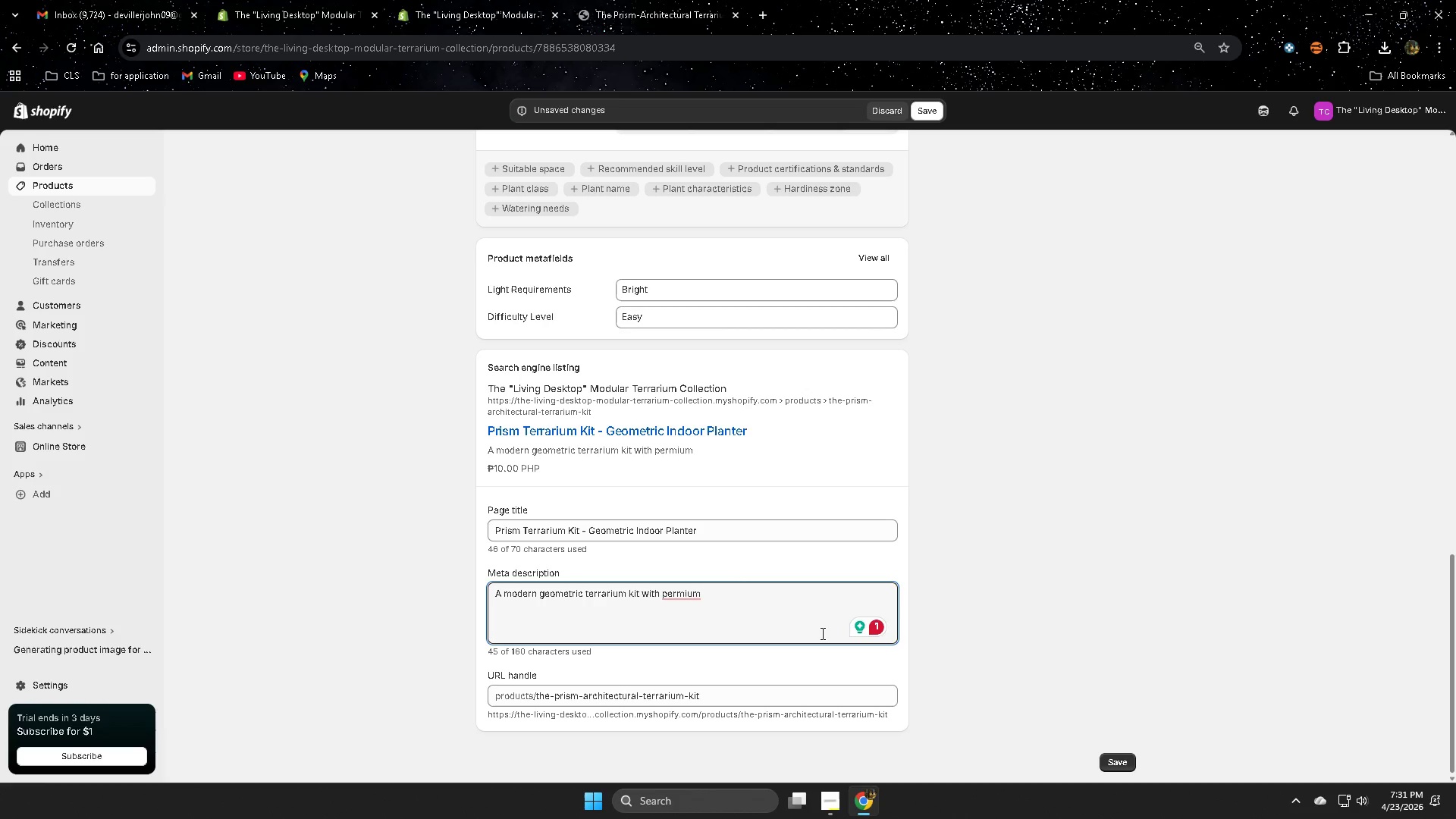 
wait(14.17)
 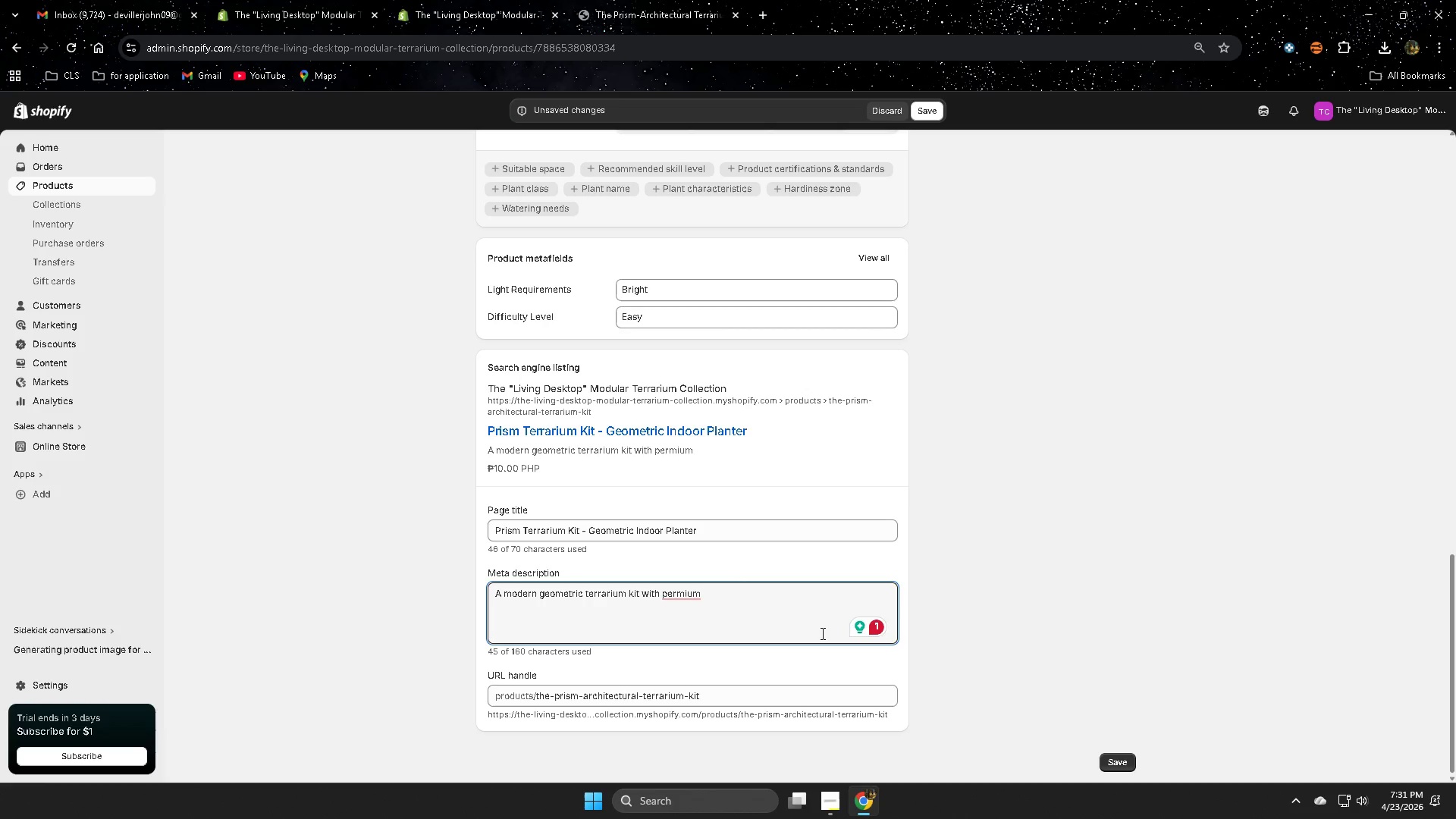 
double_click([723, 597])
 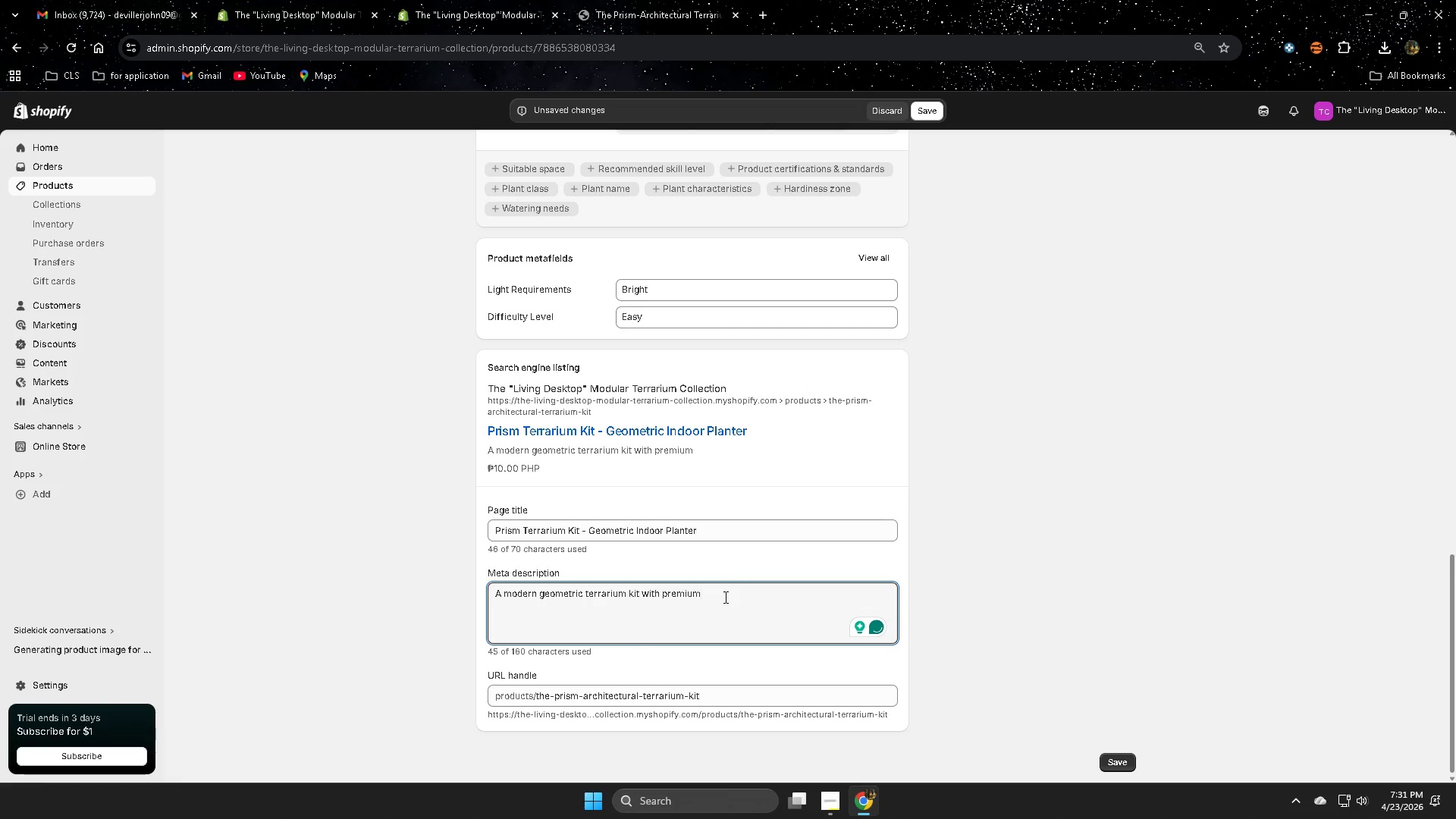 
type( materials and  curated  plant systems)
 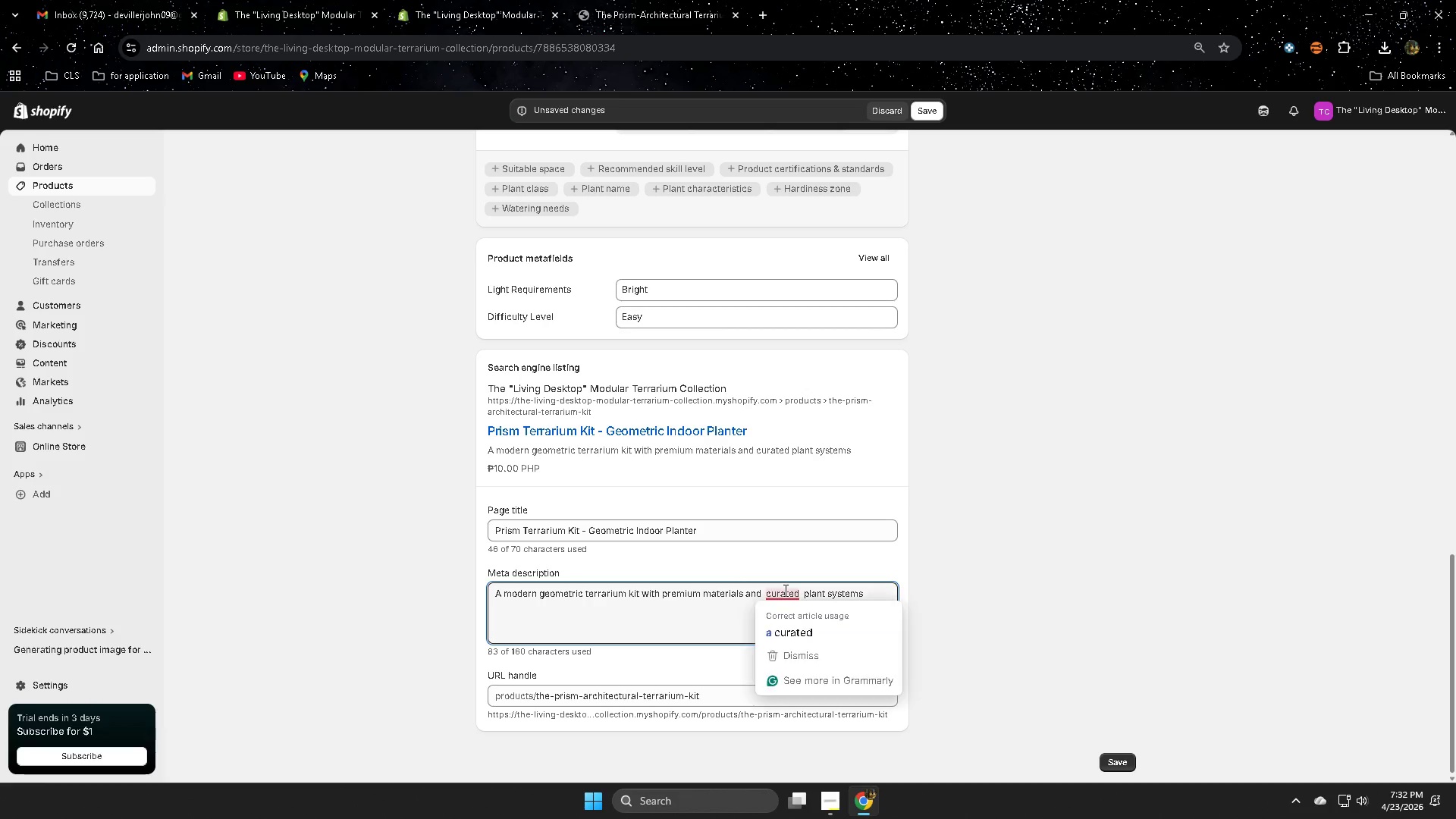 
left_click([797, 631])
 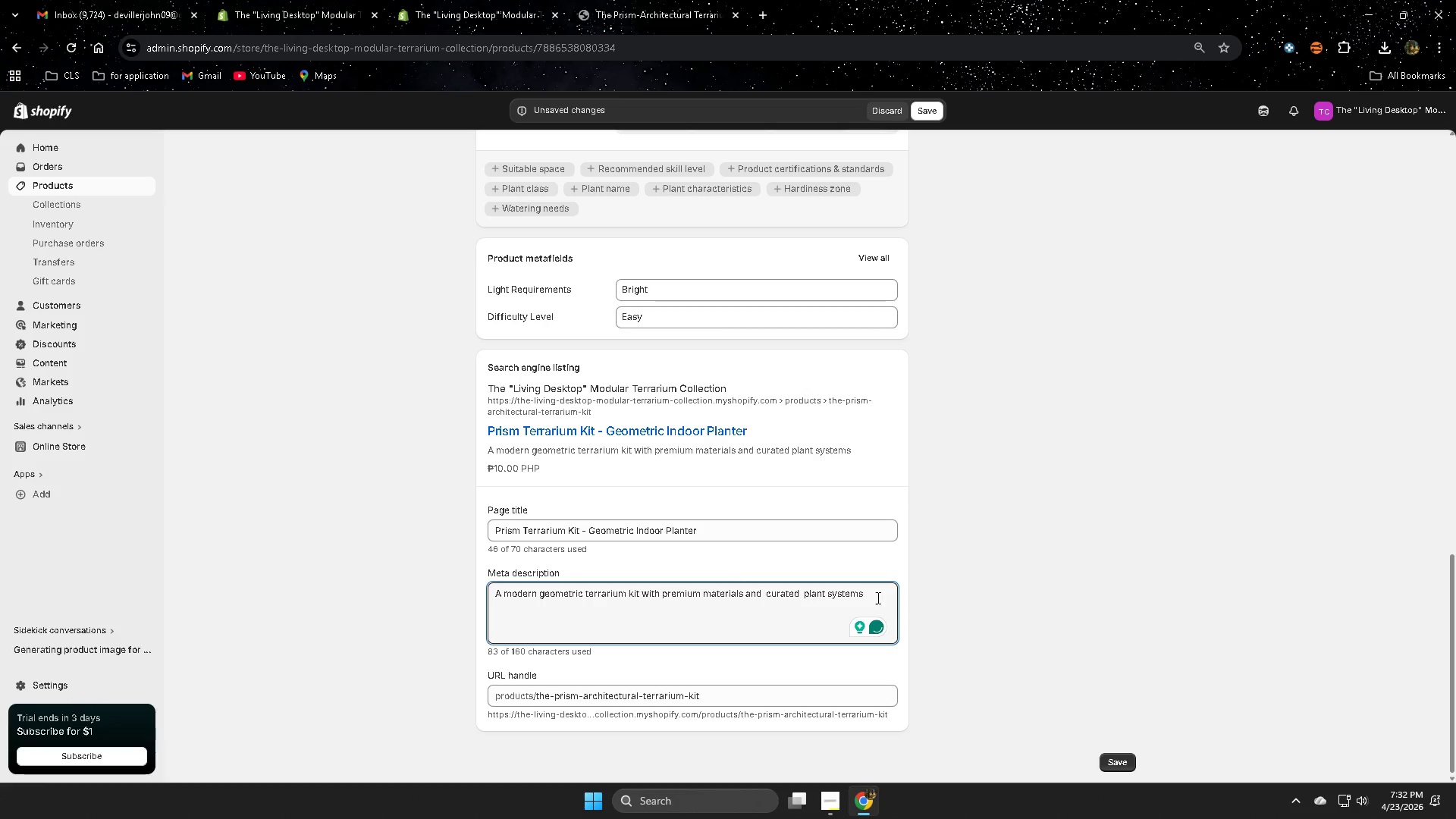 
left_click([877, 598])
 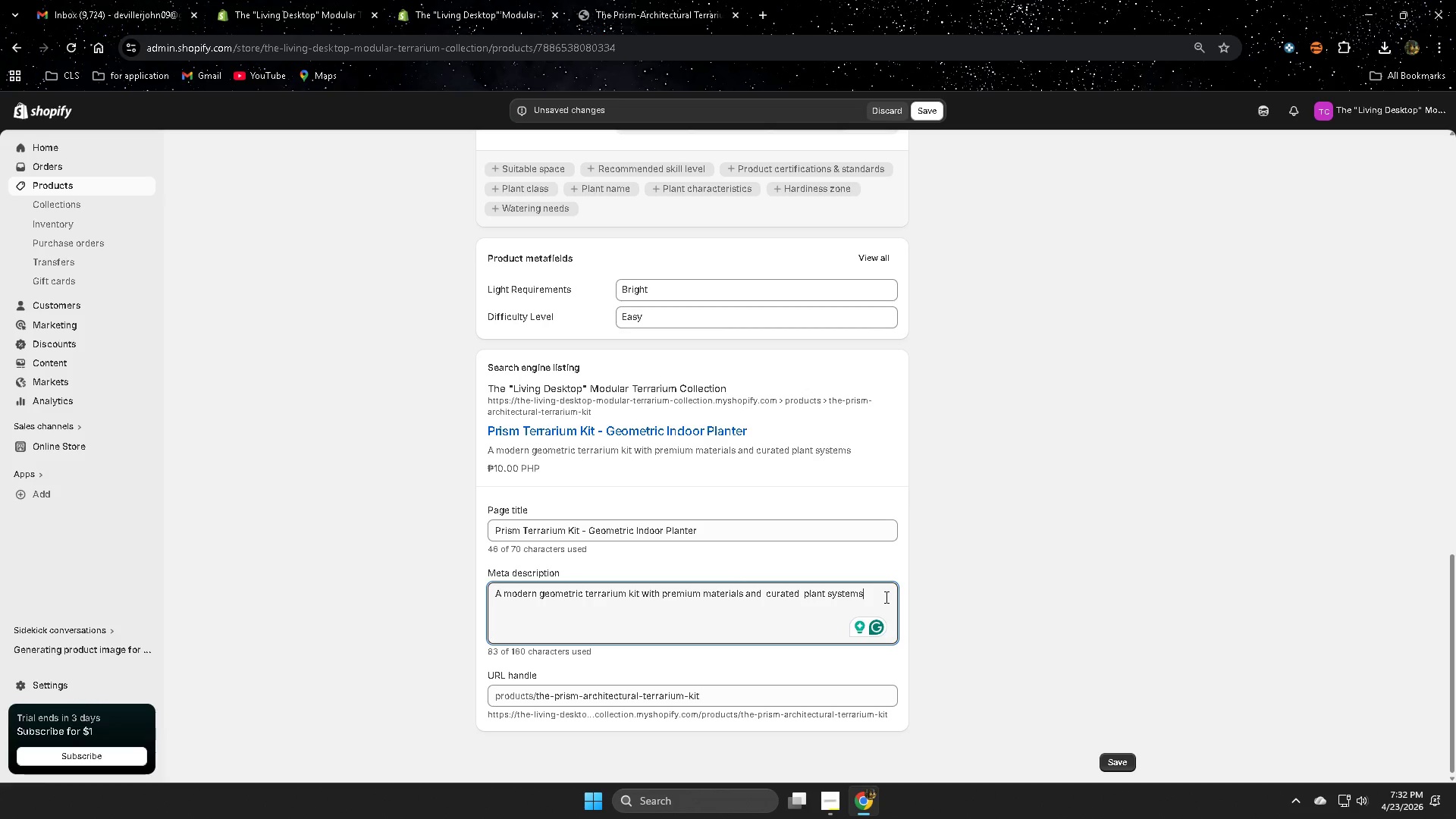 
type(. Perfect for )
 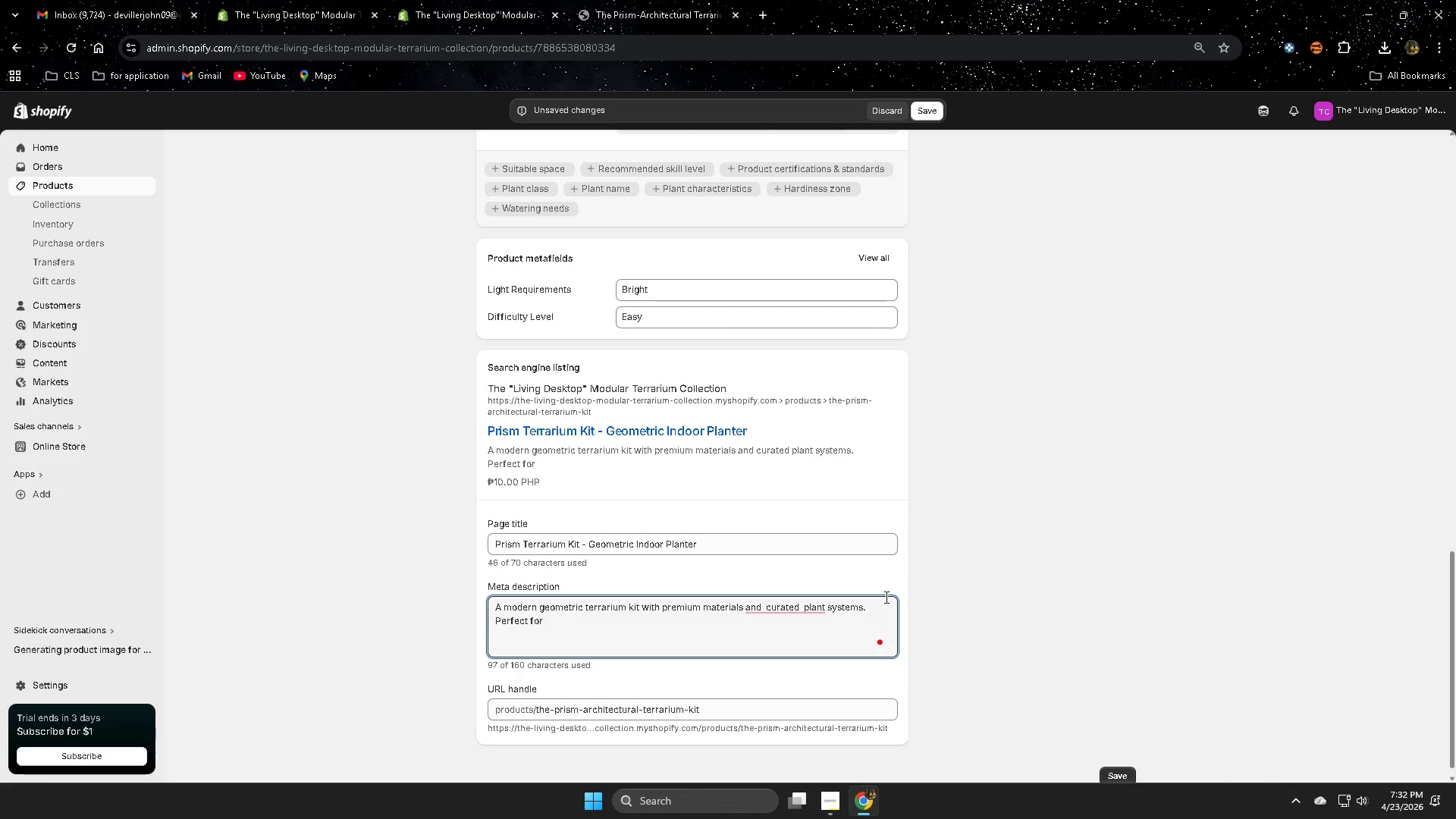 
left_click([790, 649])
 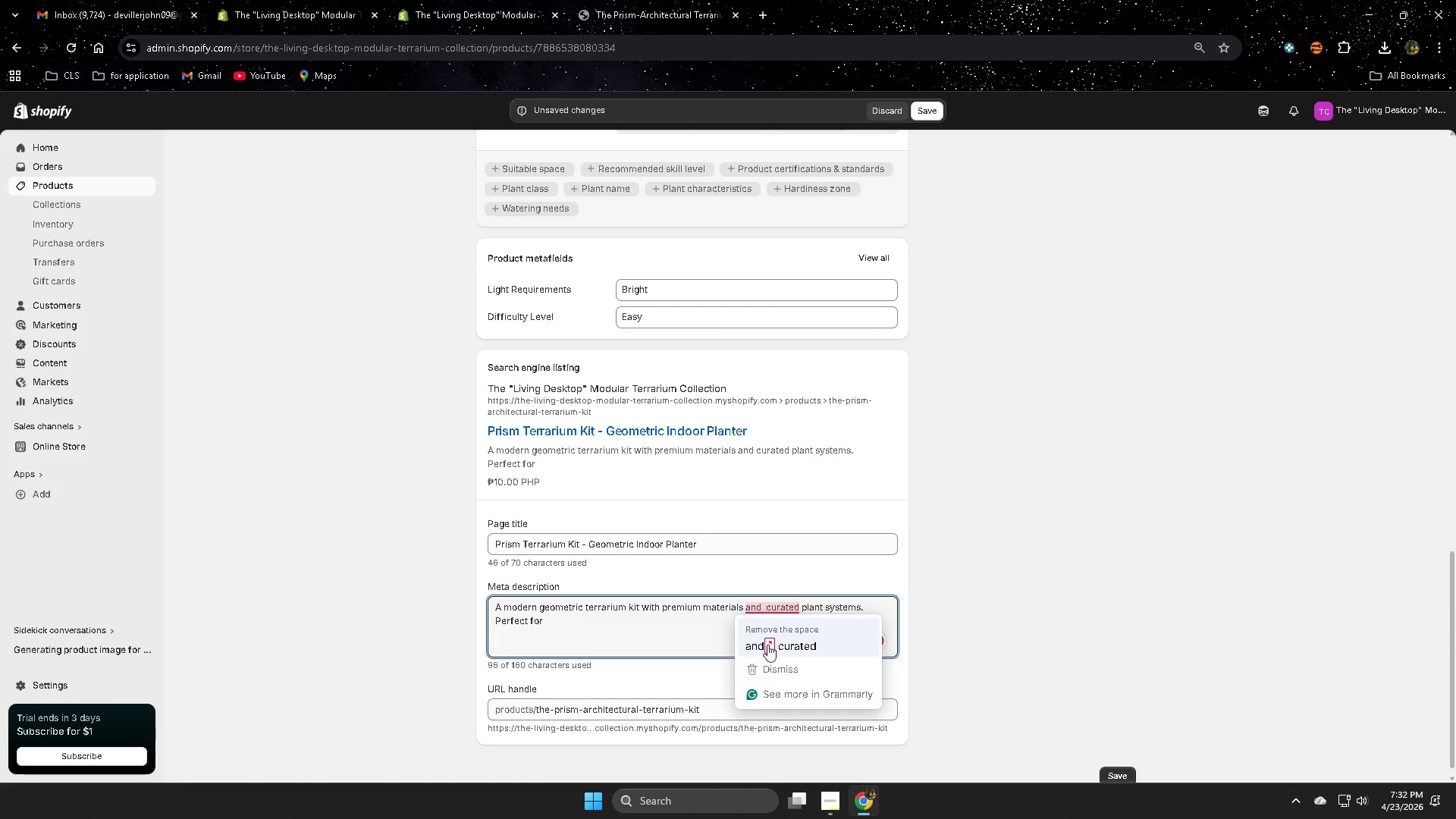 
left_click([667, 626])
 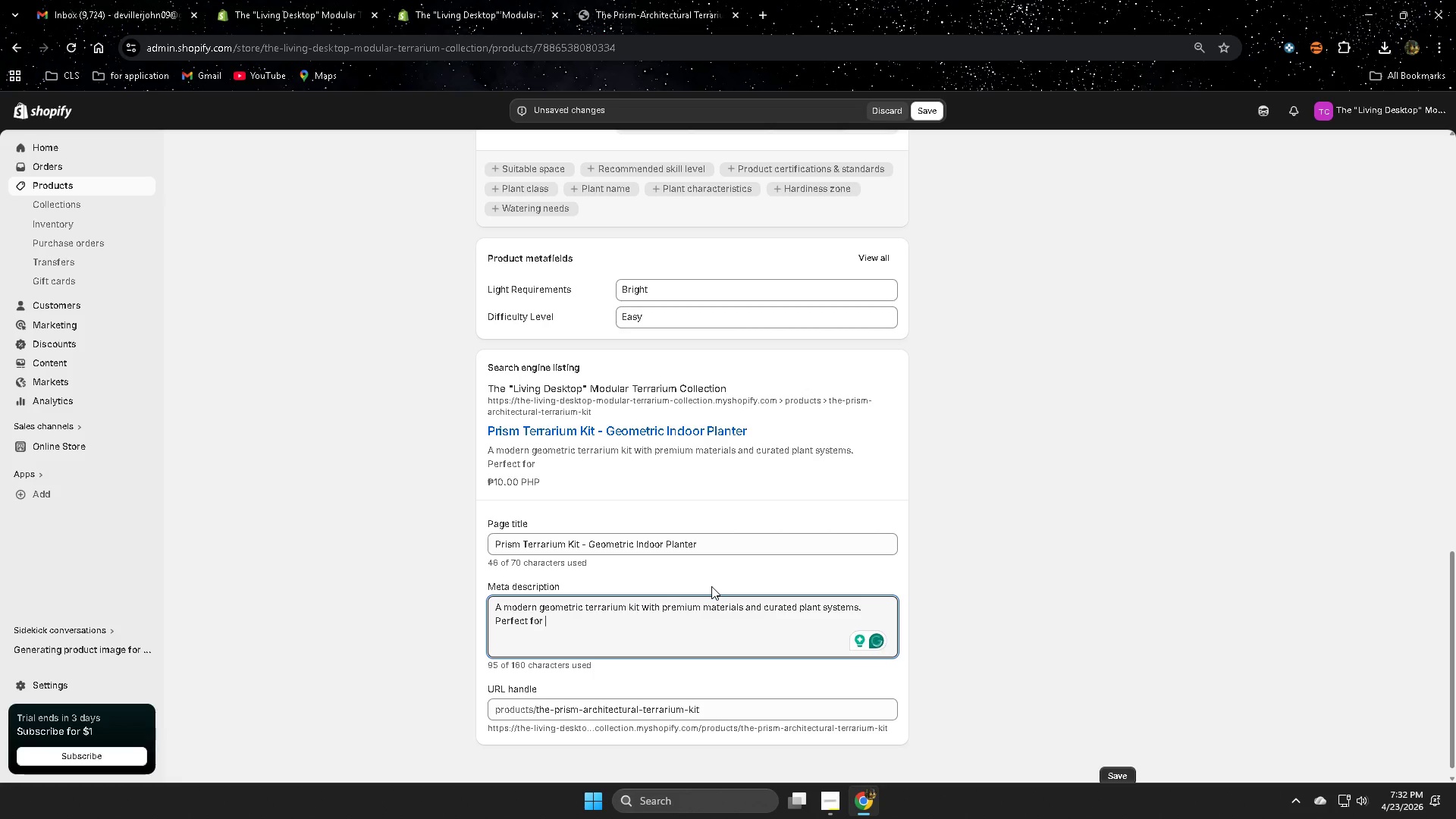 
wait(5.56)
 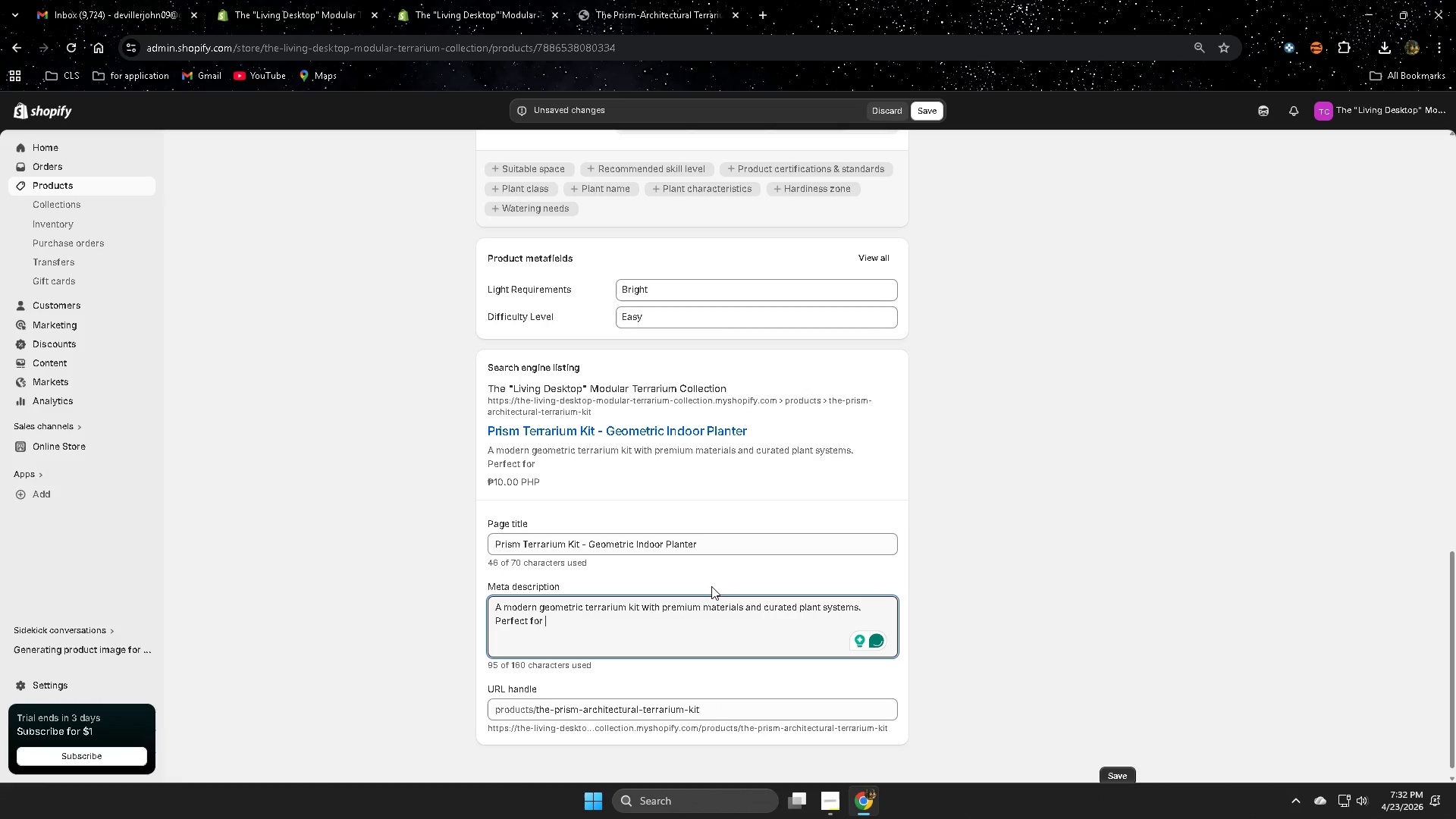 
type(stylish indoor garding.)
 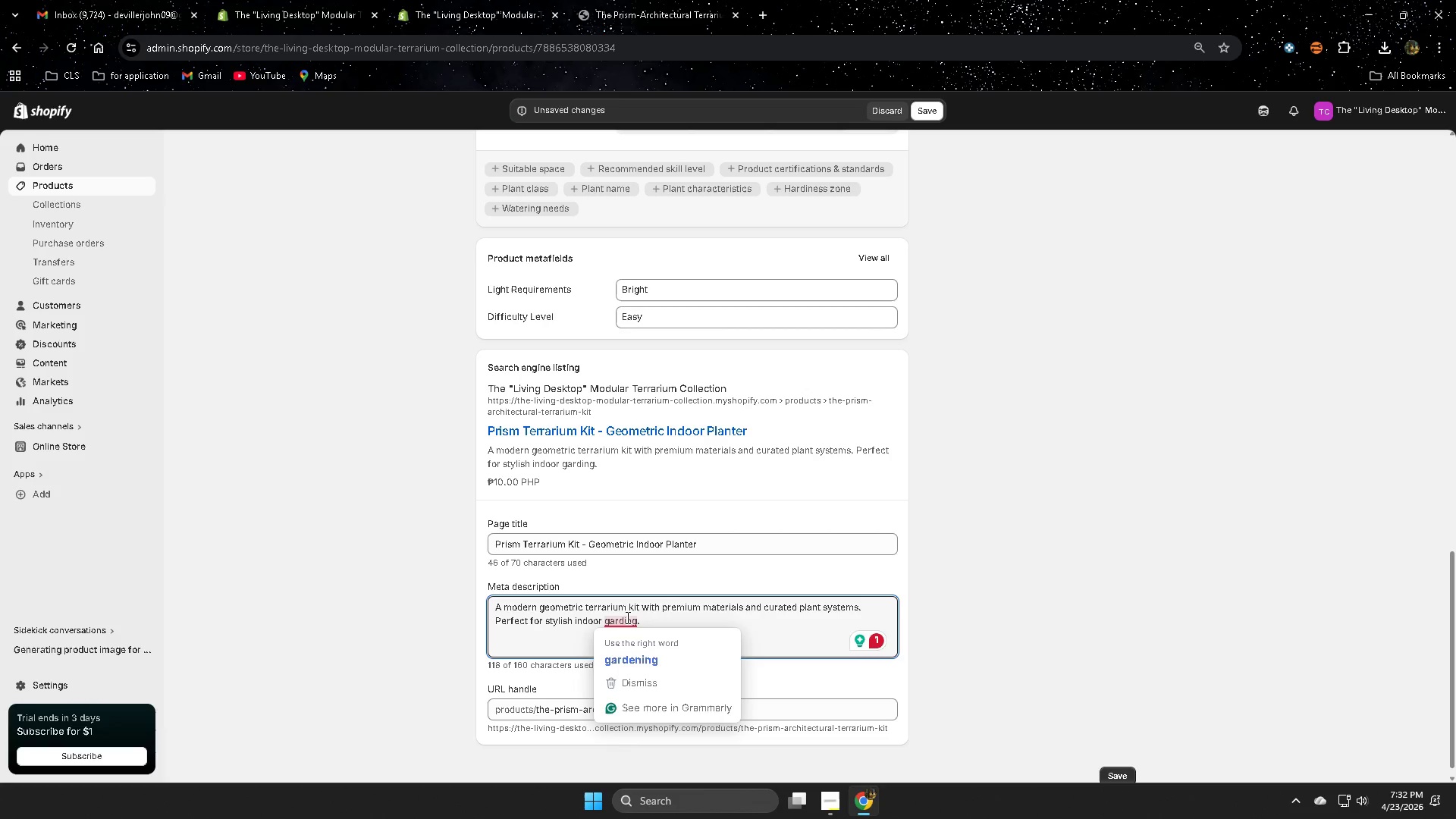 
left_click([630, 665])
 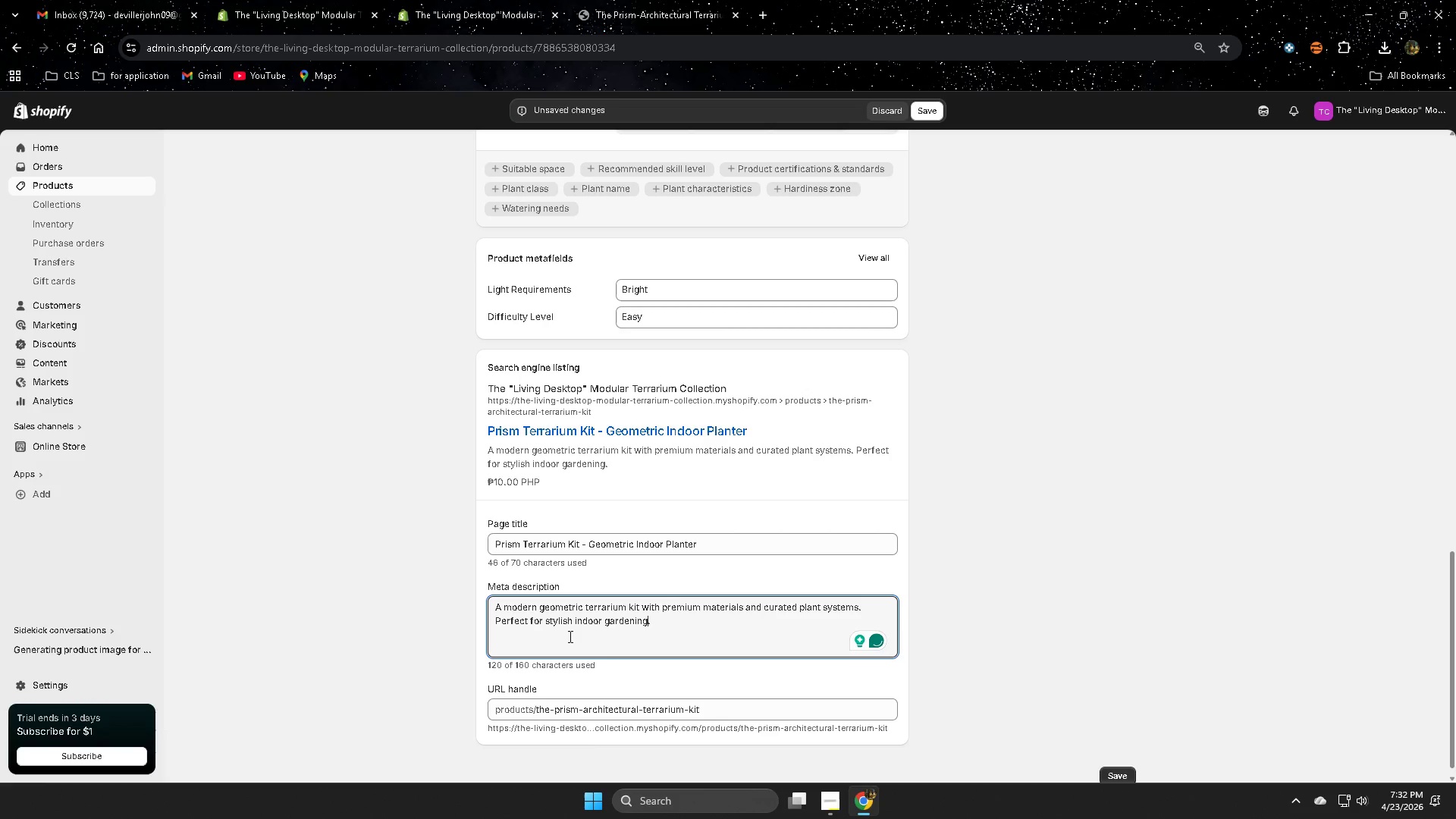 
left_click([1148, 492])
 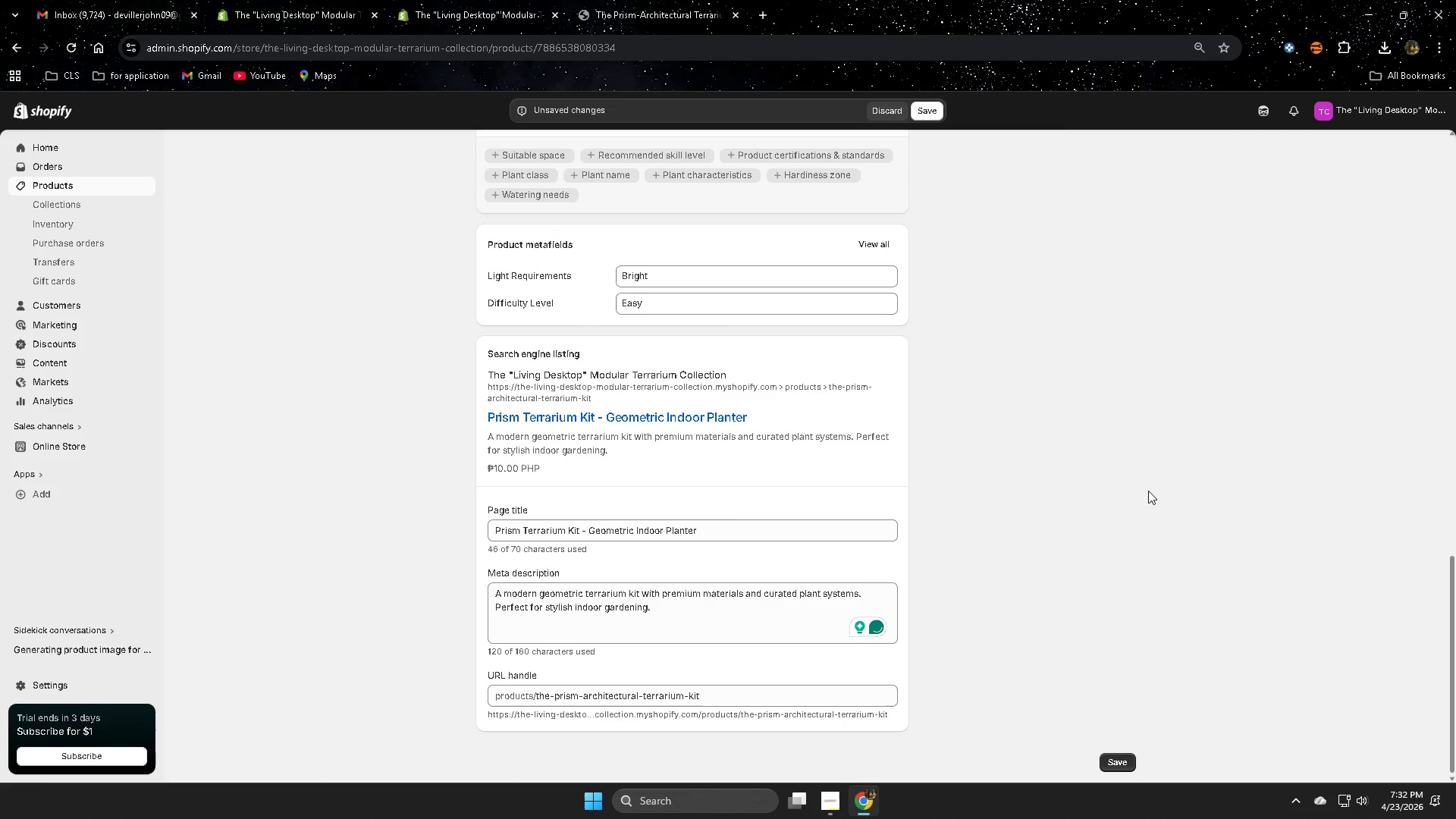 
scroll: coordinate [1148, 491], scroll_direction: down, amount: 4.0
 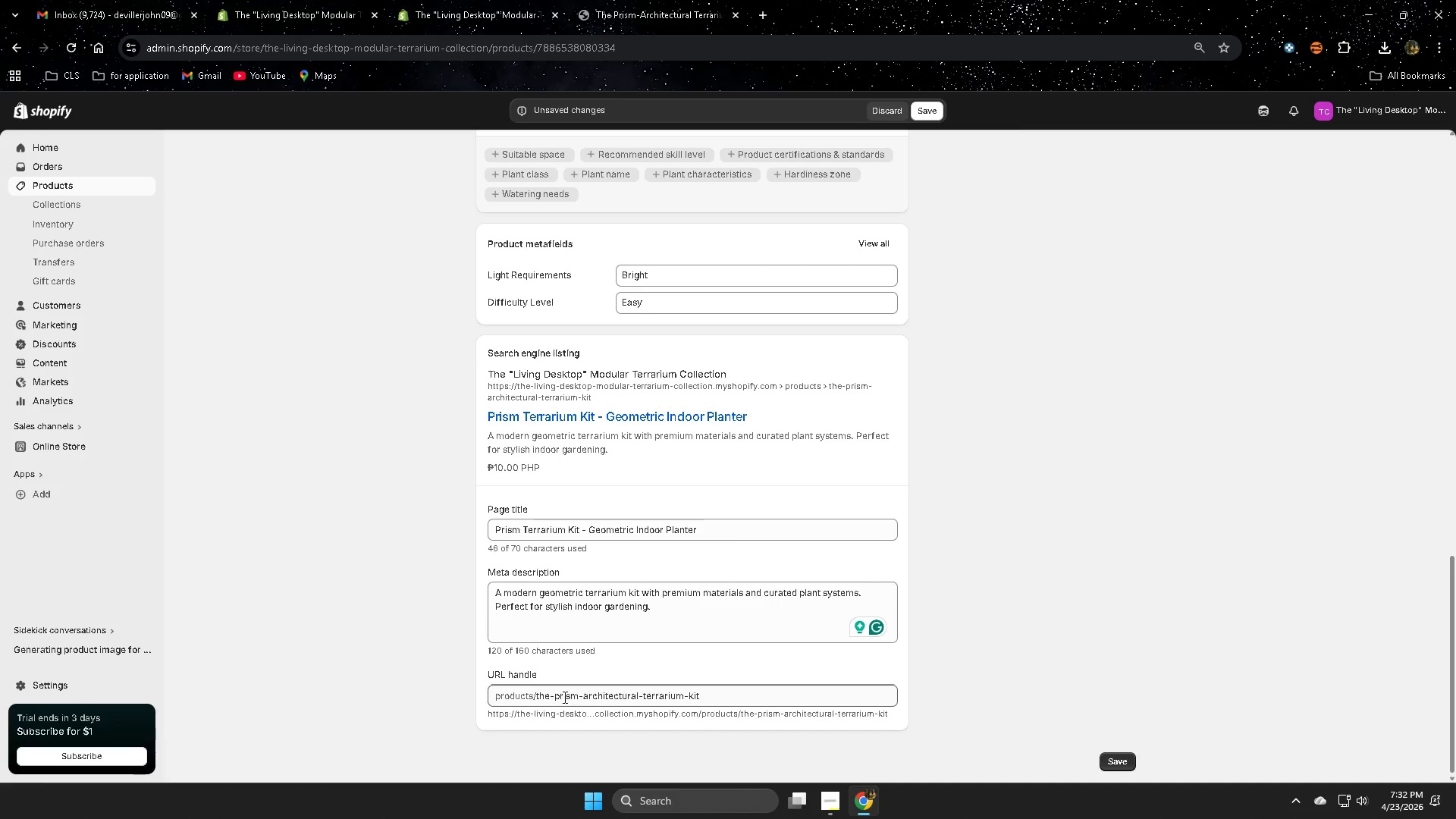 
double_click([544, 695])
 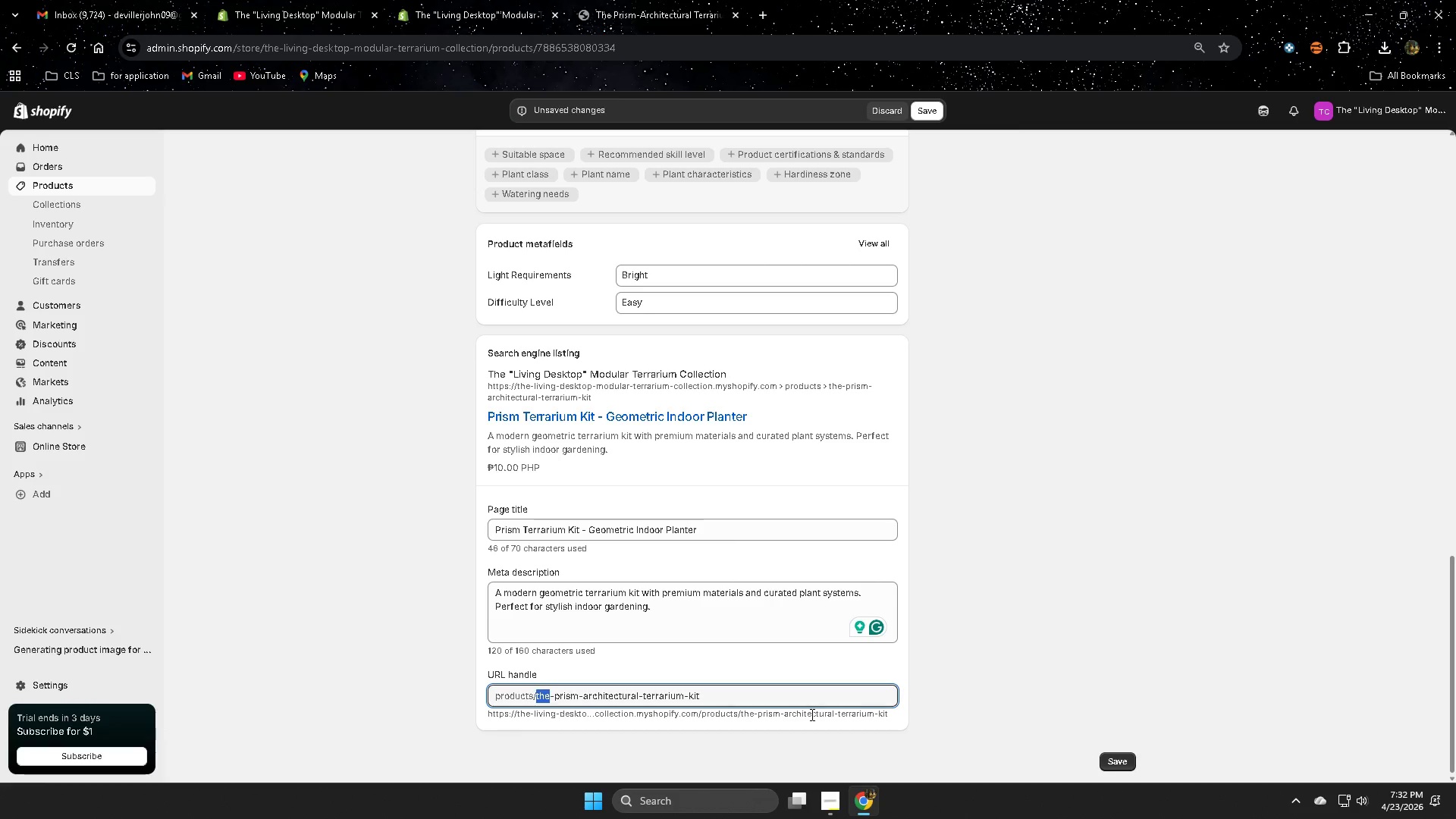 
key(Backspace)
 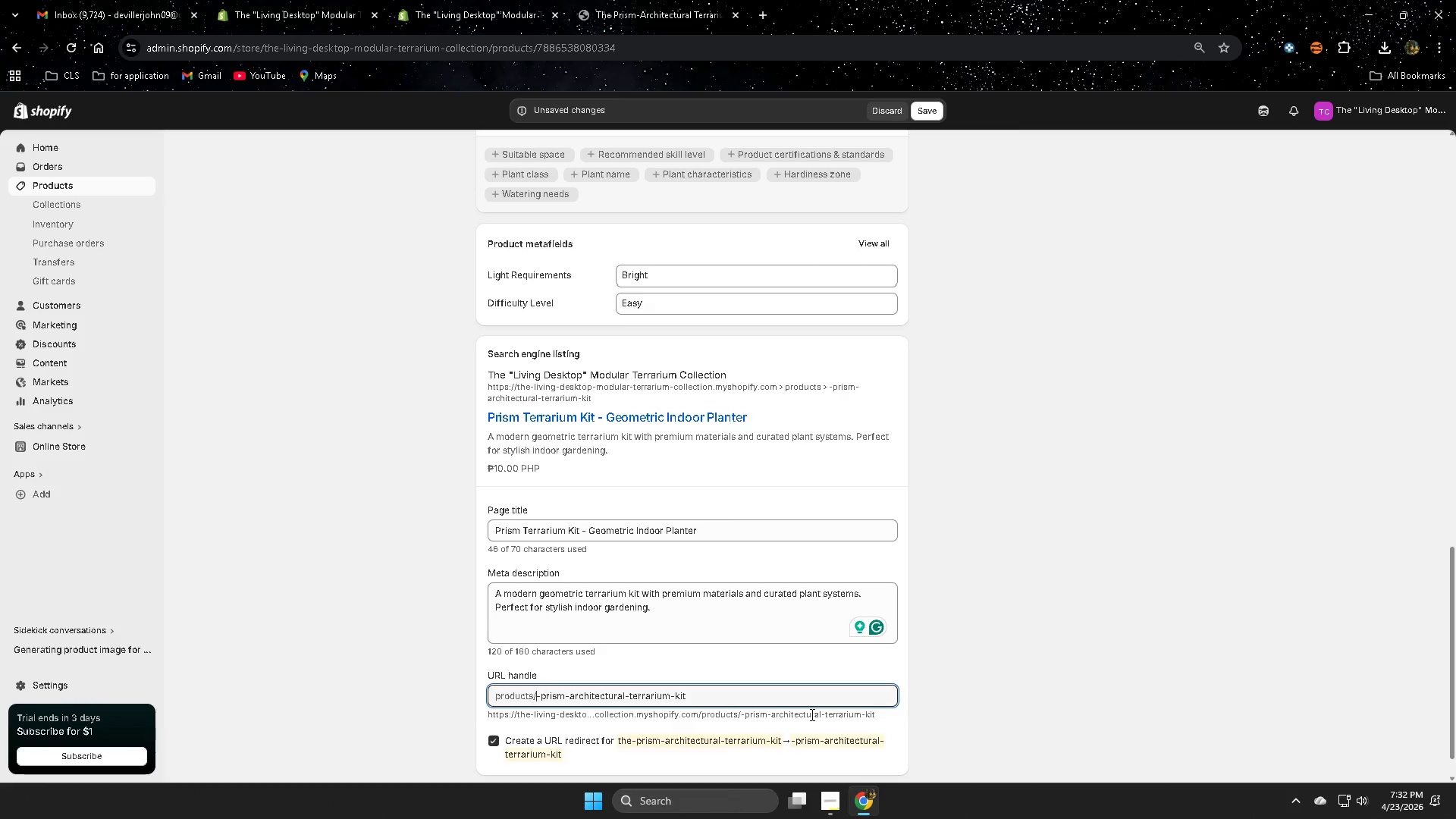 
key(ArrowRight)
 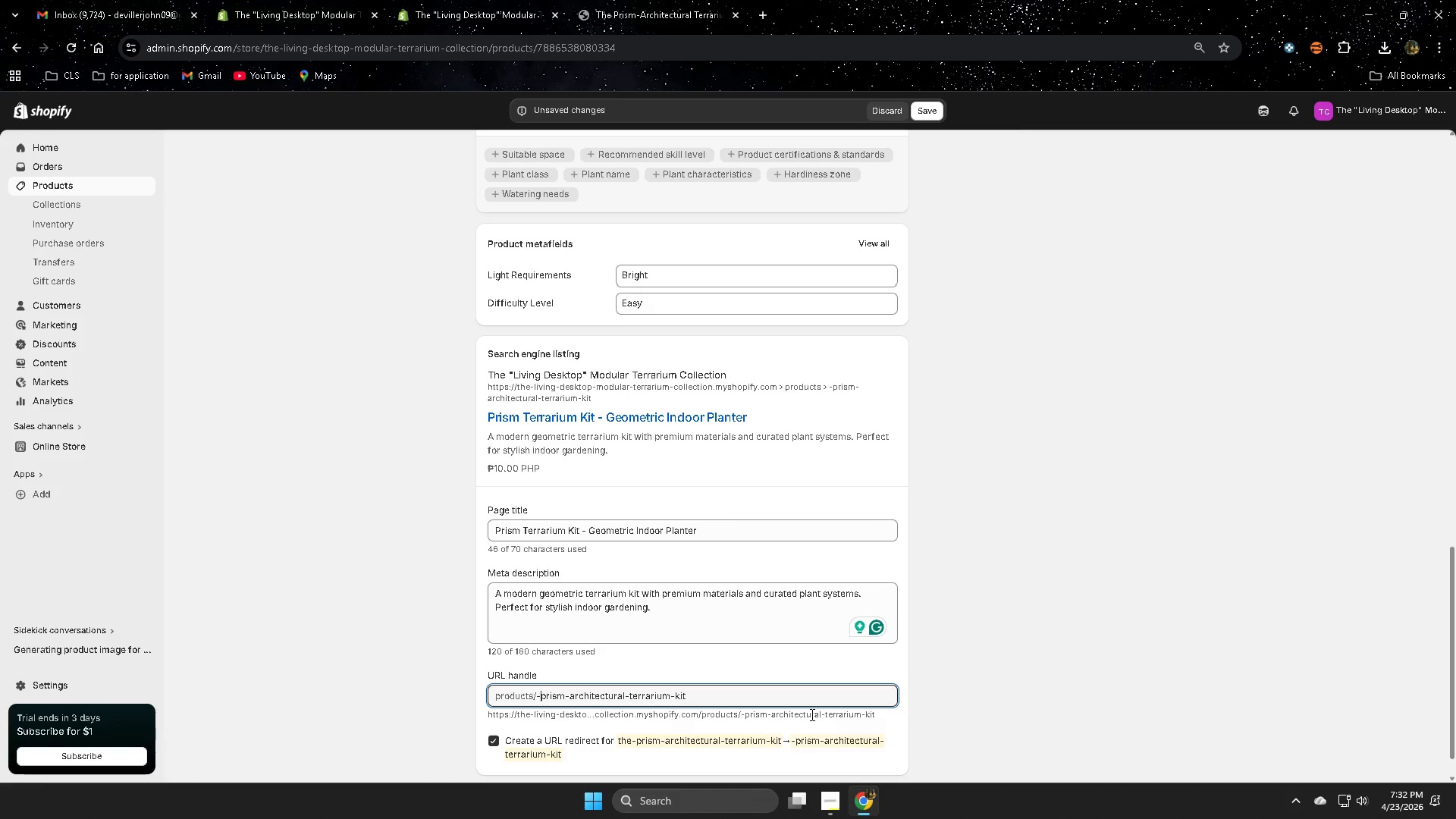 
key(Backspace)
 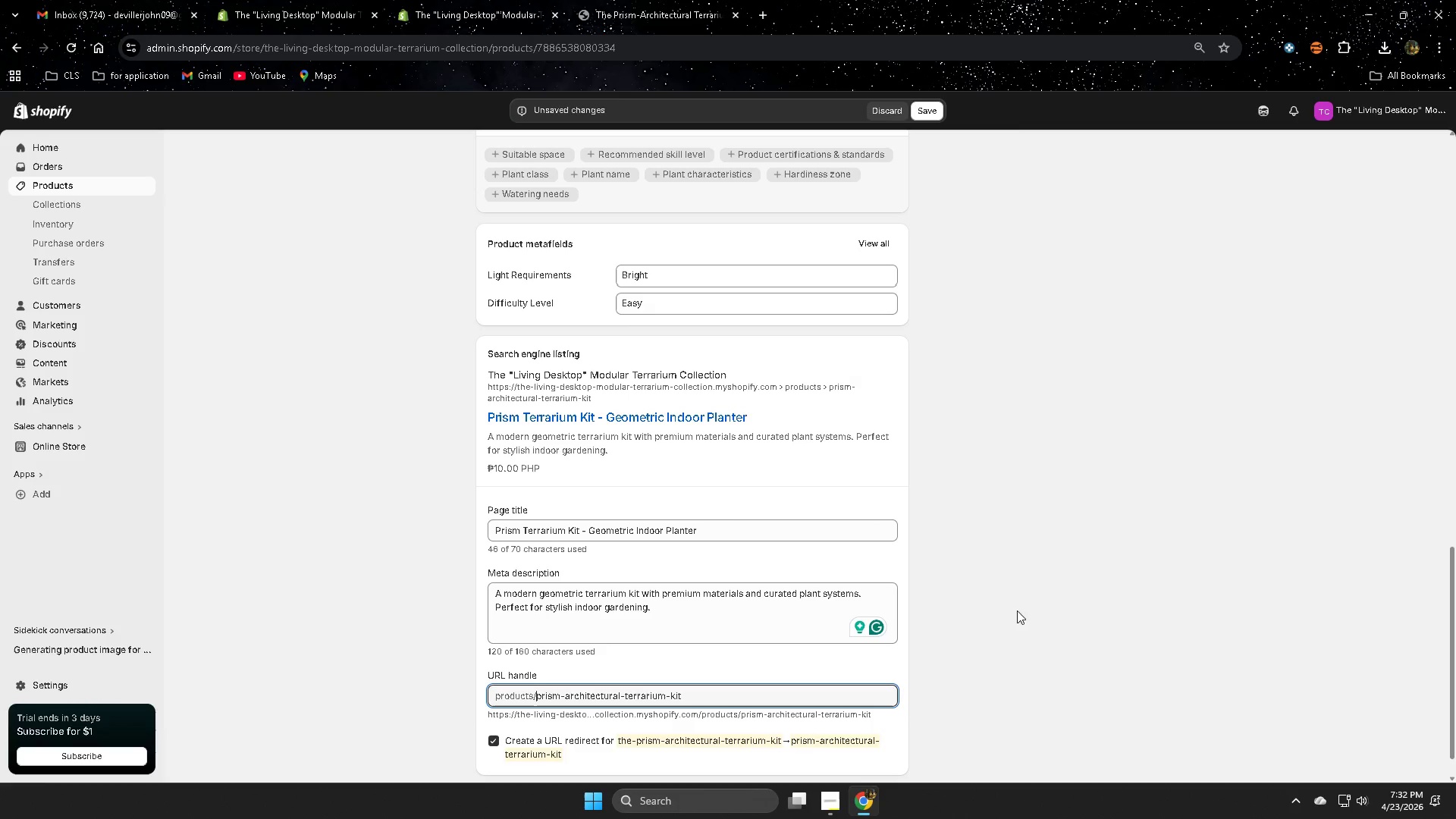 
scroll: coordinate [1047, 676], scroll_direction: down, amount: 3.0
 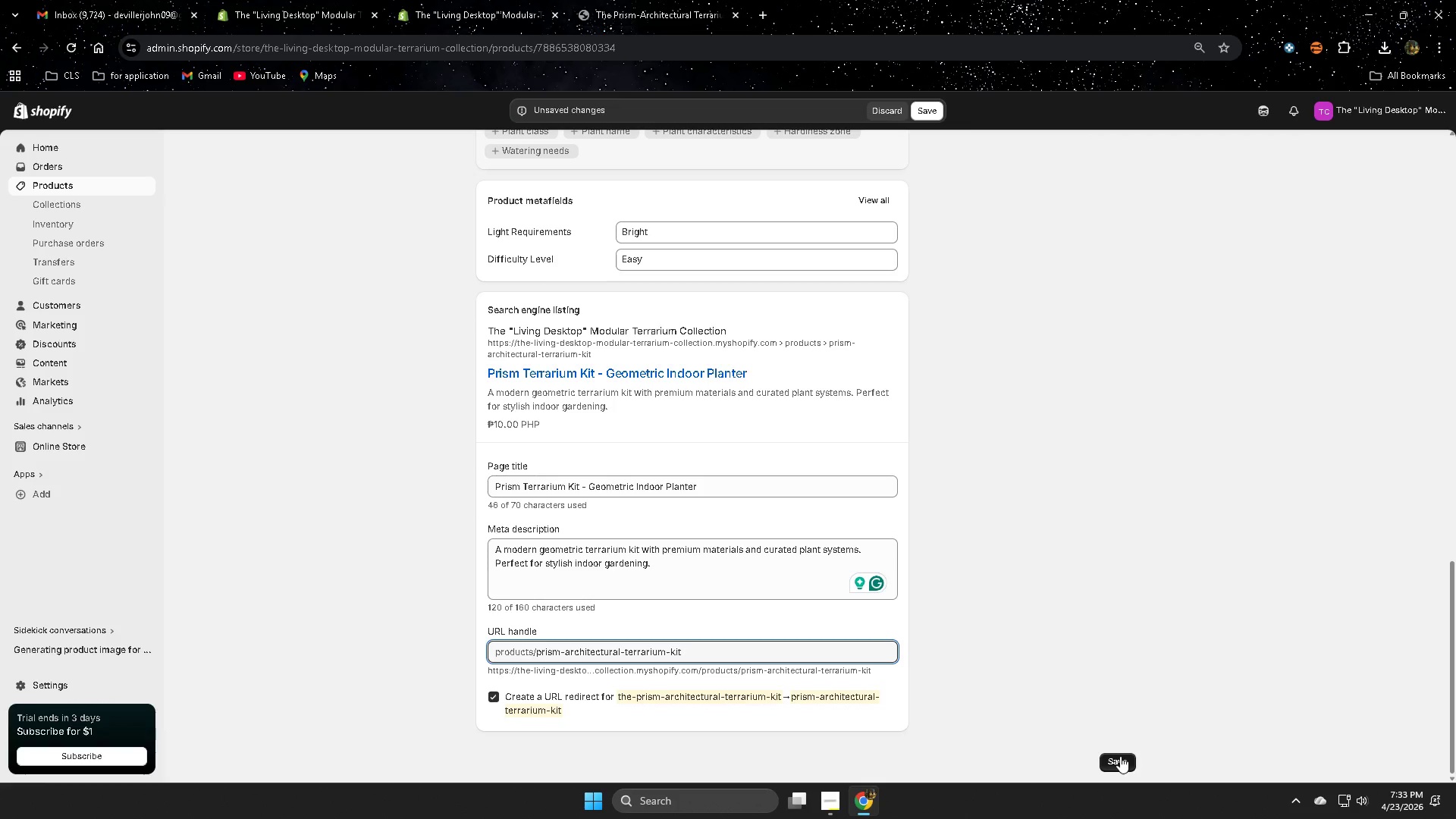 
scroll: coordinate [995, 689], scroll_direction: up, amount: 2.0
 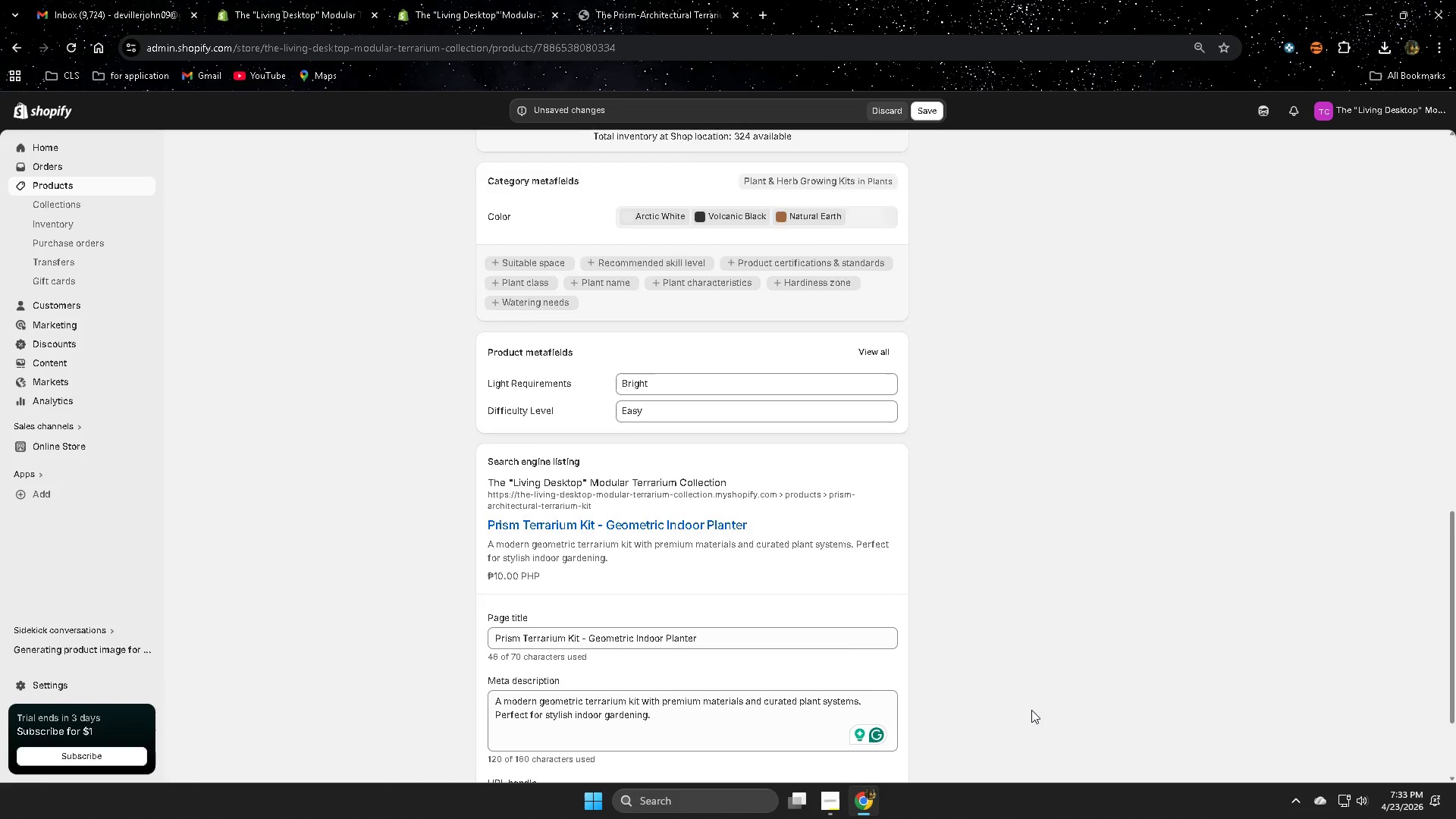 
scroll: coordinate [1046, 703], scroll_direction: down, amount: 4.0
 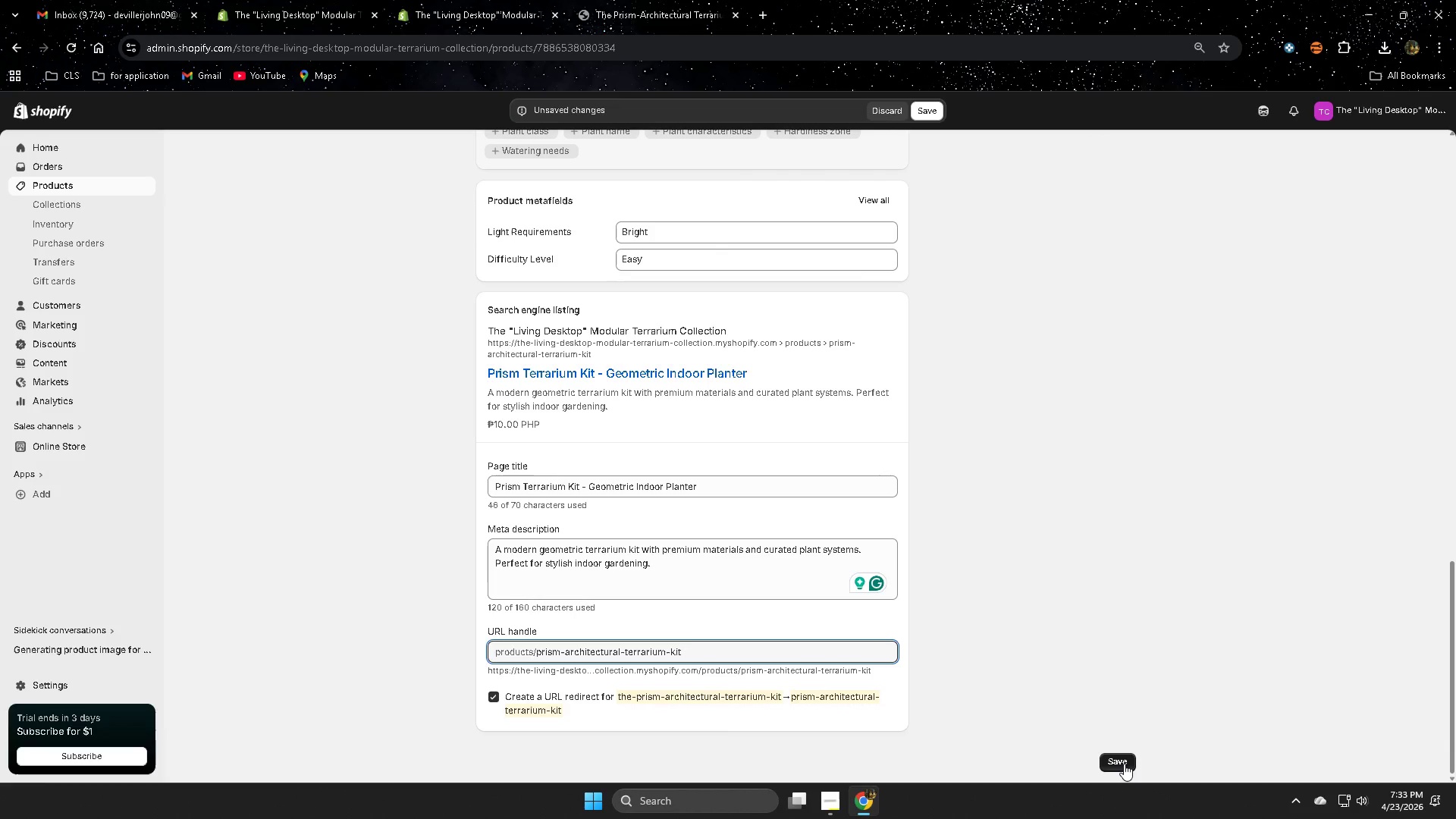 
left_click([1124, 764])
 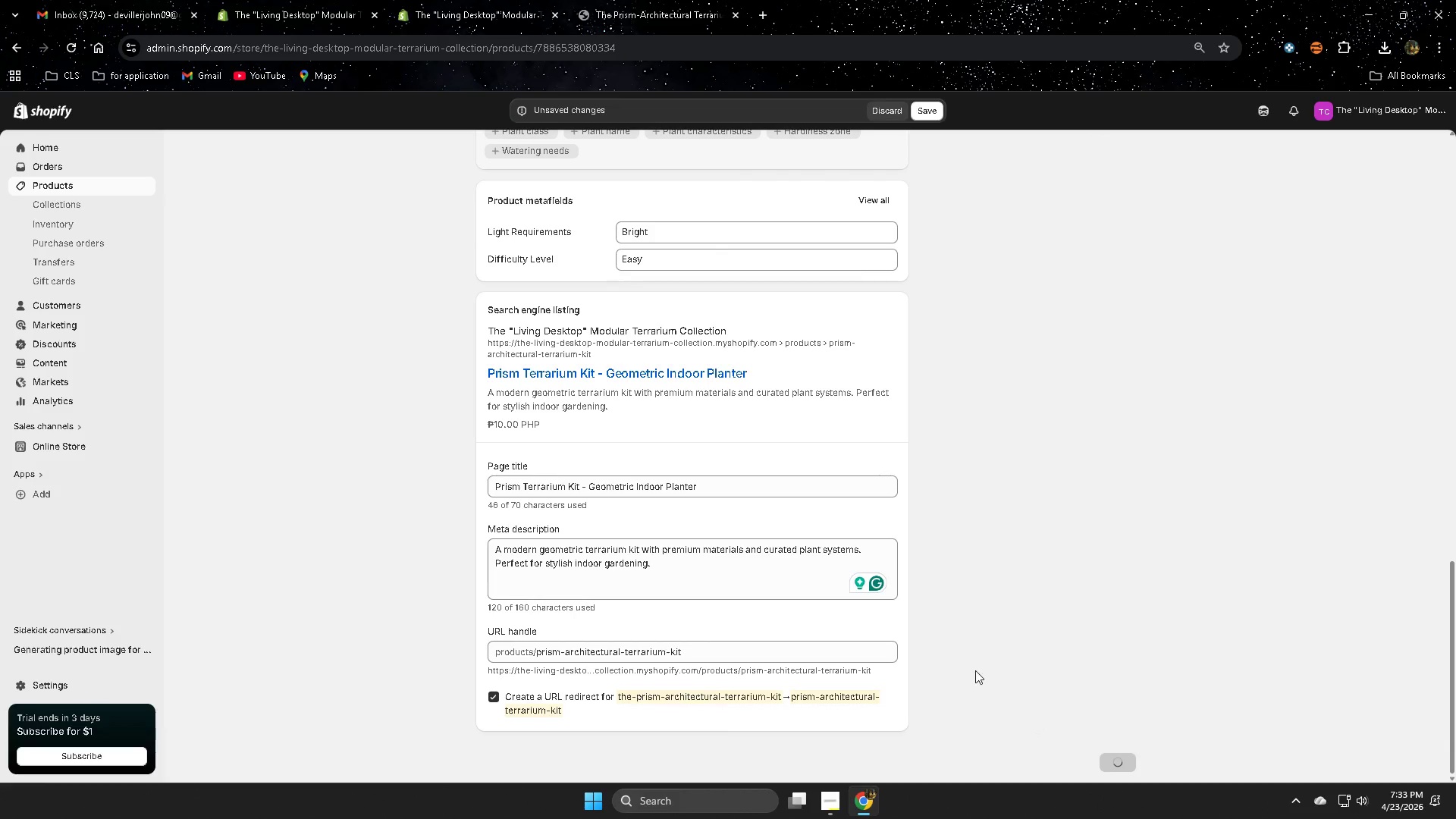 
scroll: coordinate [1013, 635], scroll_direction: up, amount: 11.0
 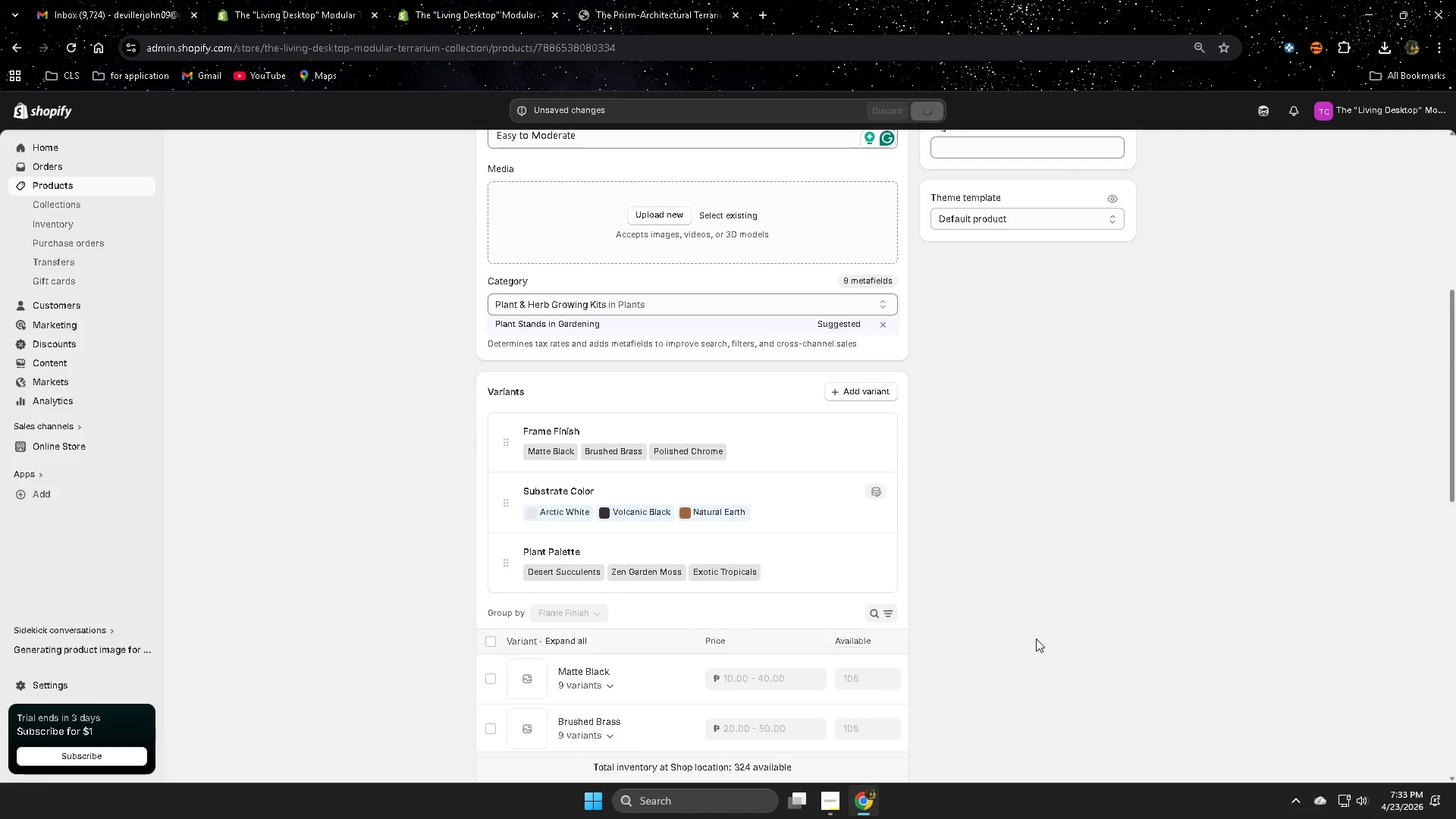 
scroll: coordinate [1037, 638], scroll_direction: down, amount: 2.0
 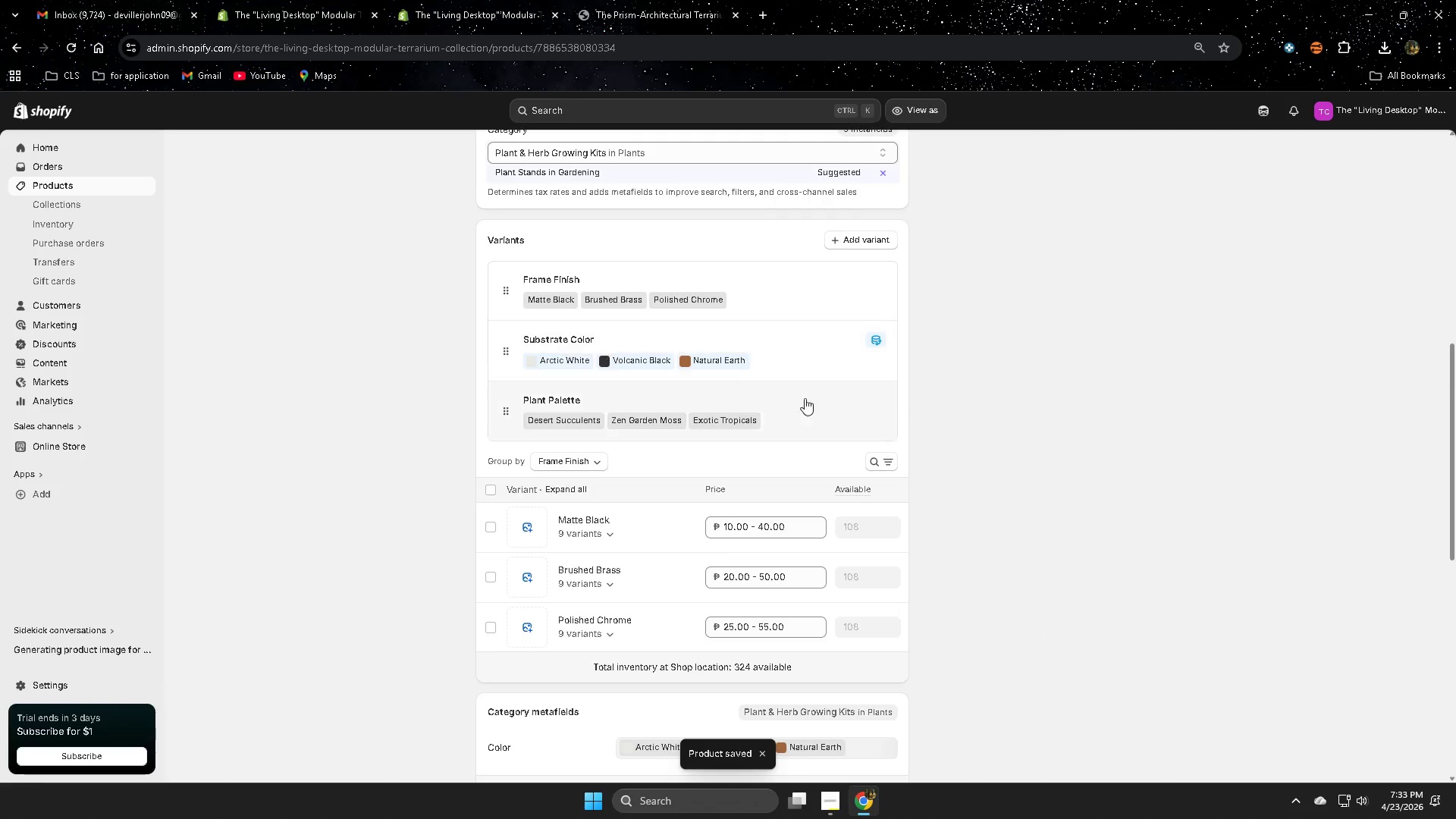 
wait(7.71)
 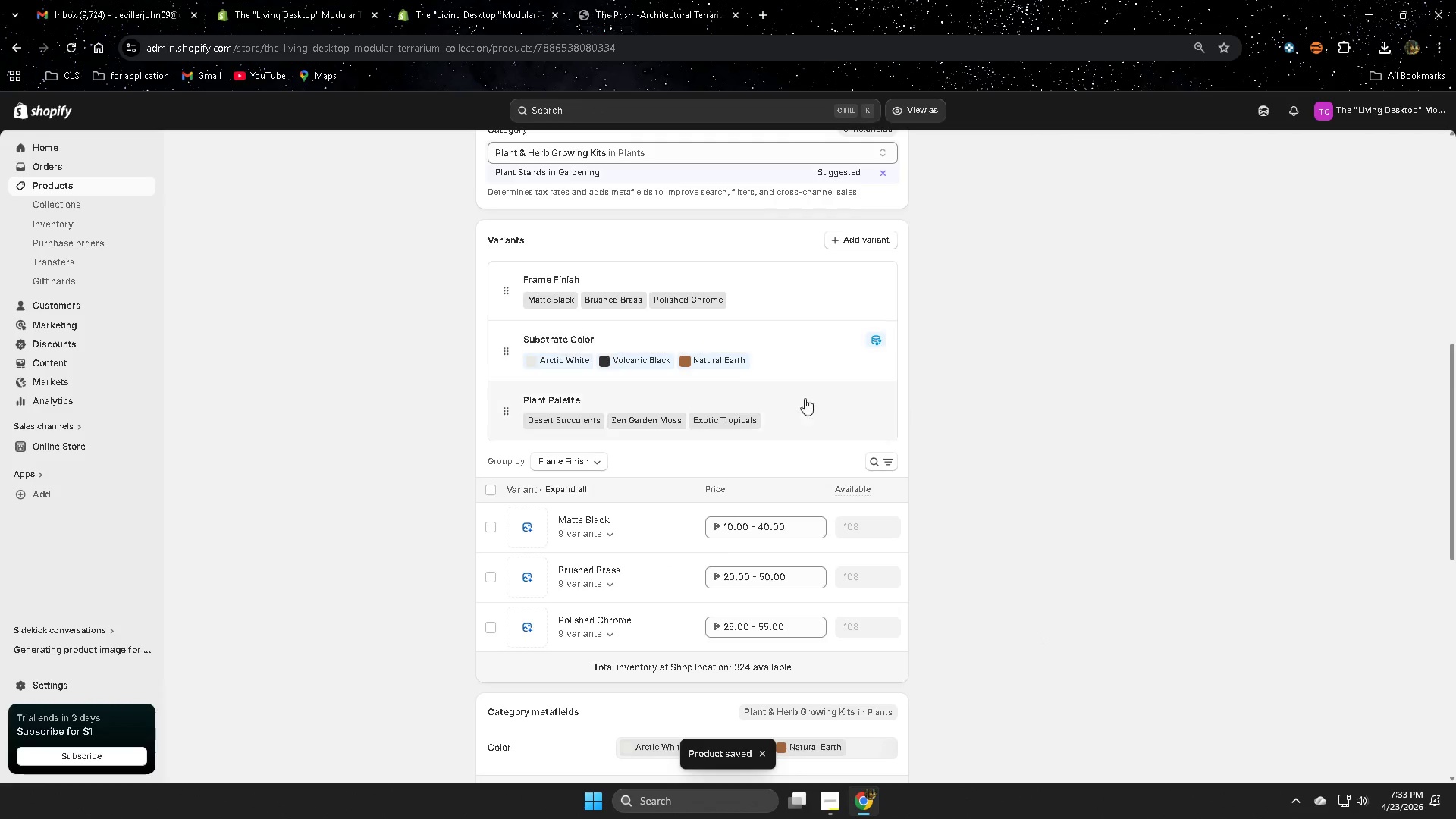 
left_click([875, 340])
 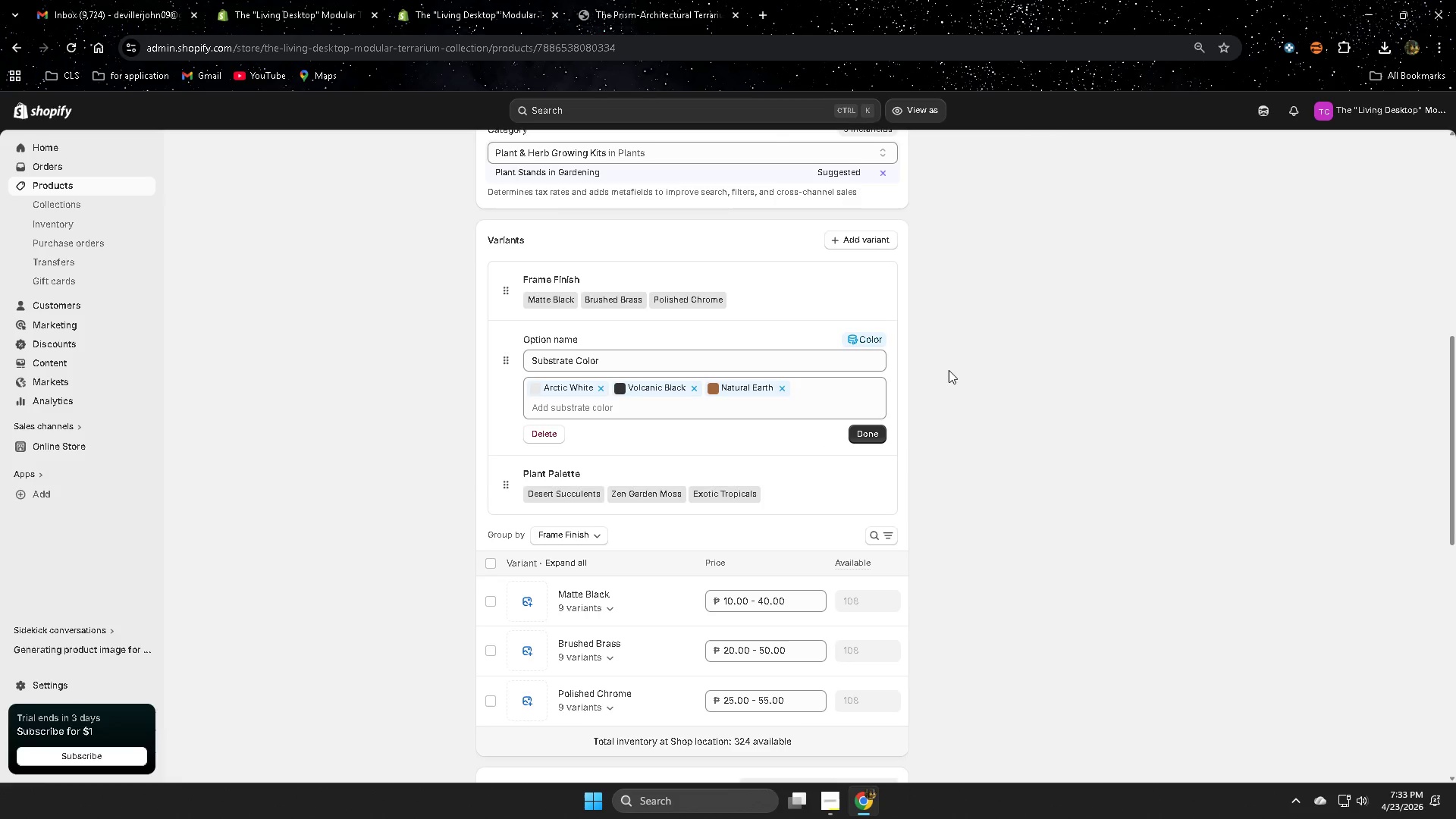 
left_click([1002, 400])
 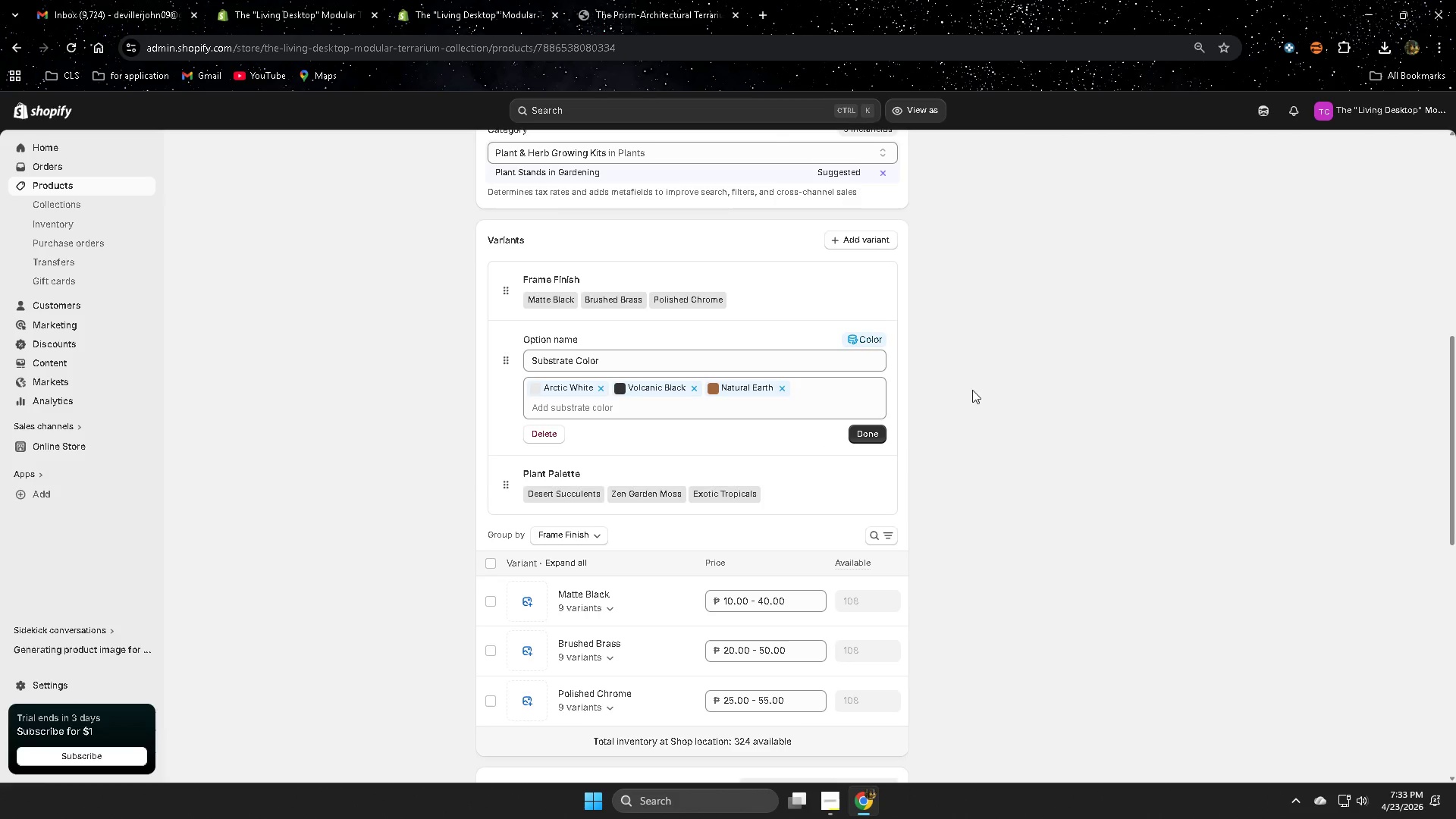 
left_click([980, 391])
 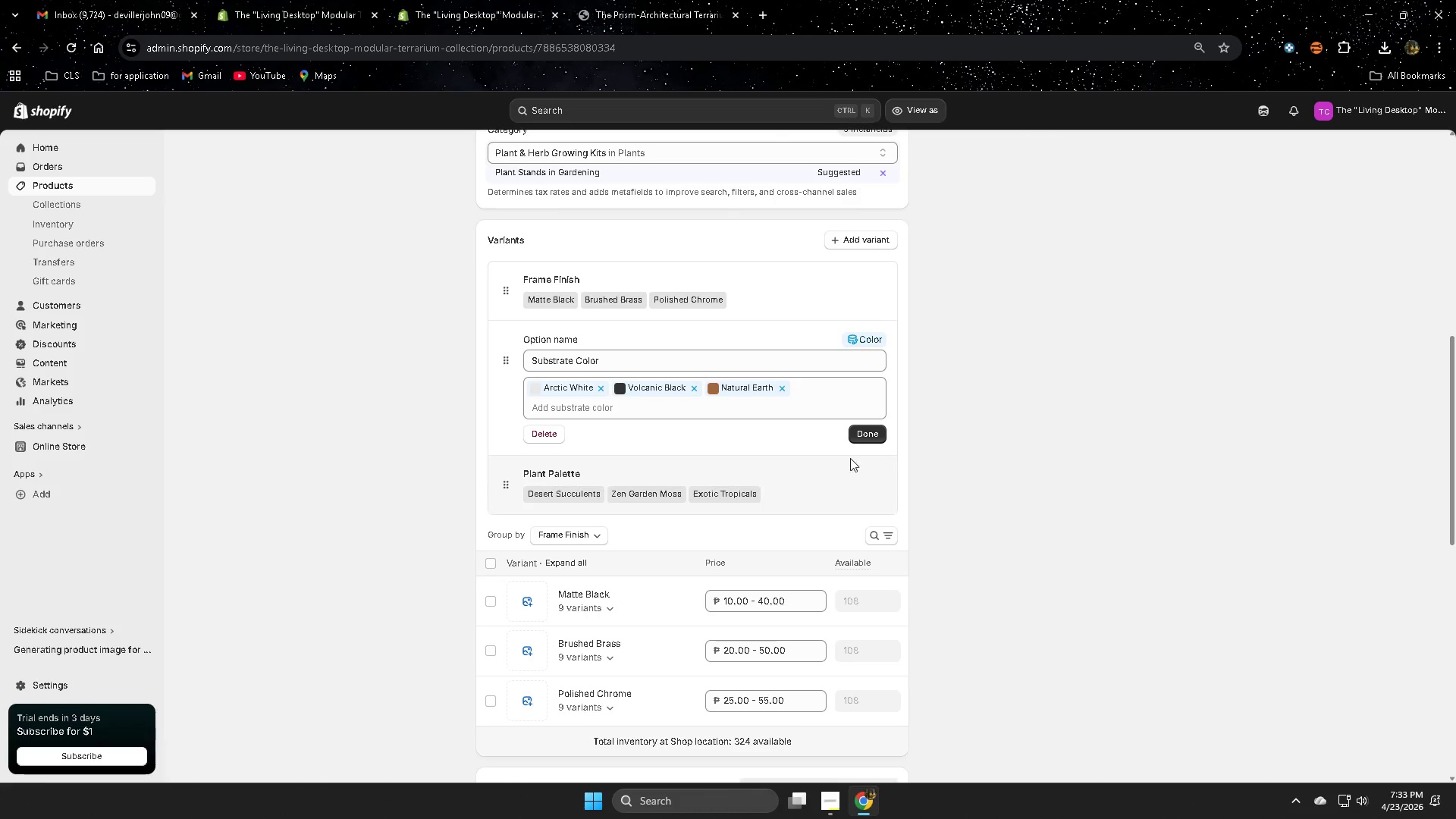 
left_click([864, 439])
 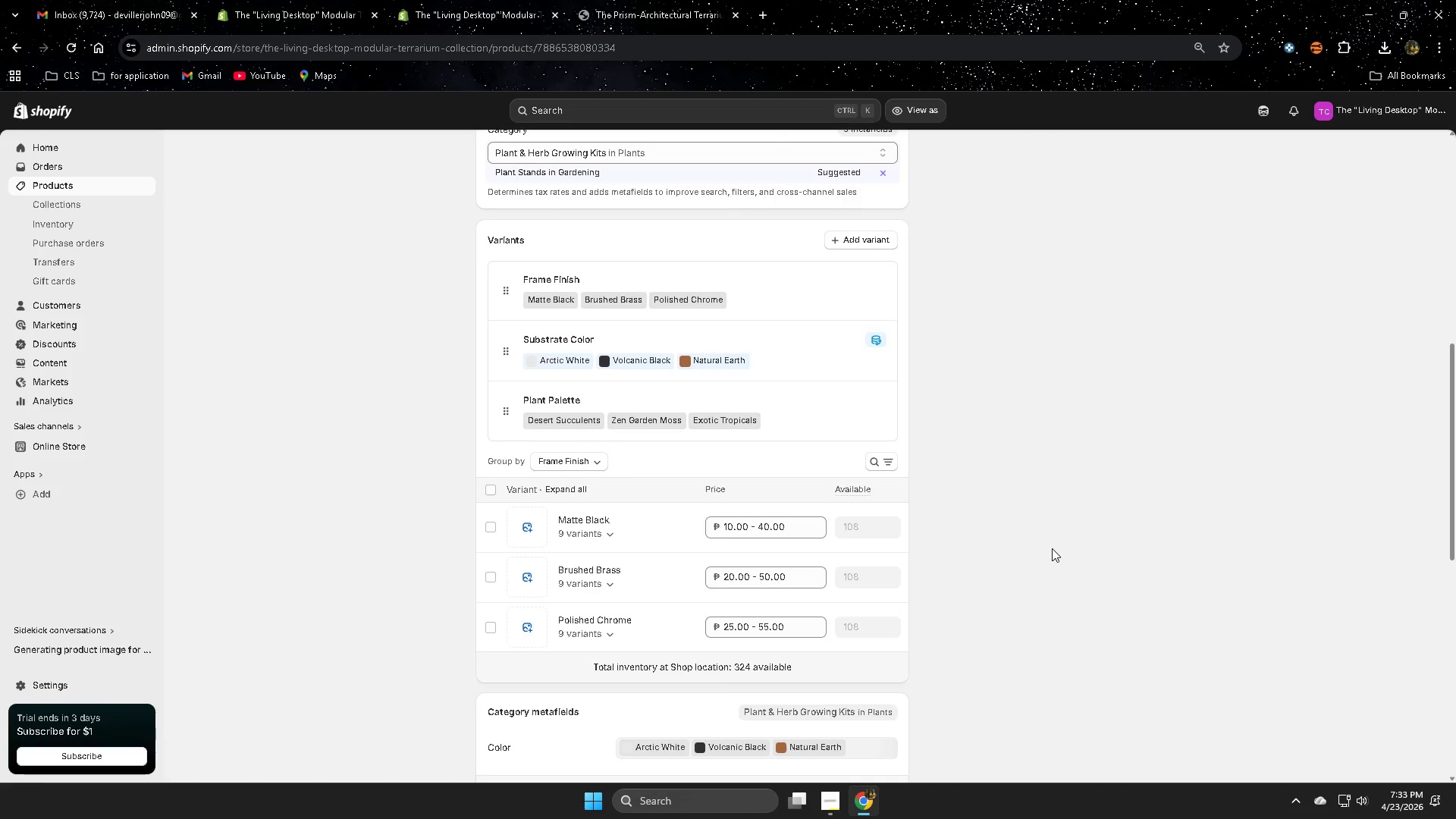 
scroll: coordinate [1052, 548], scroll_direction: down, amount: 3.0
 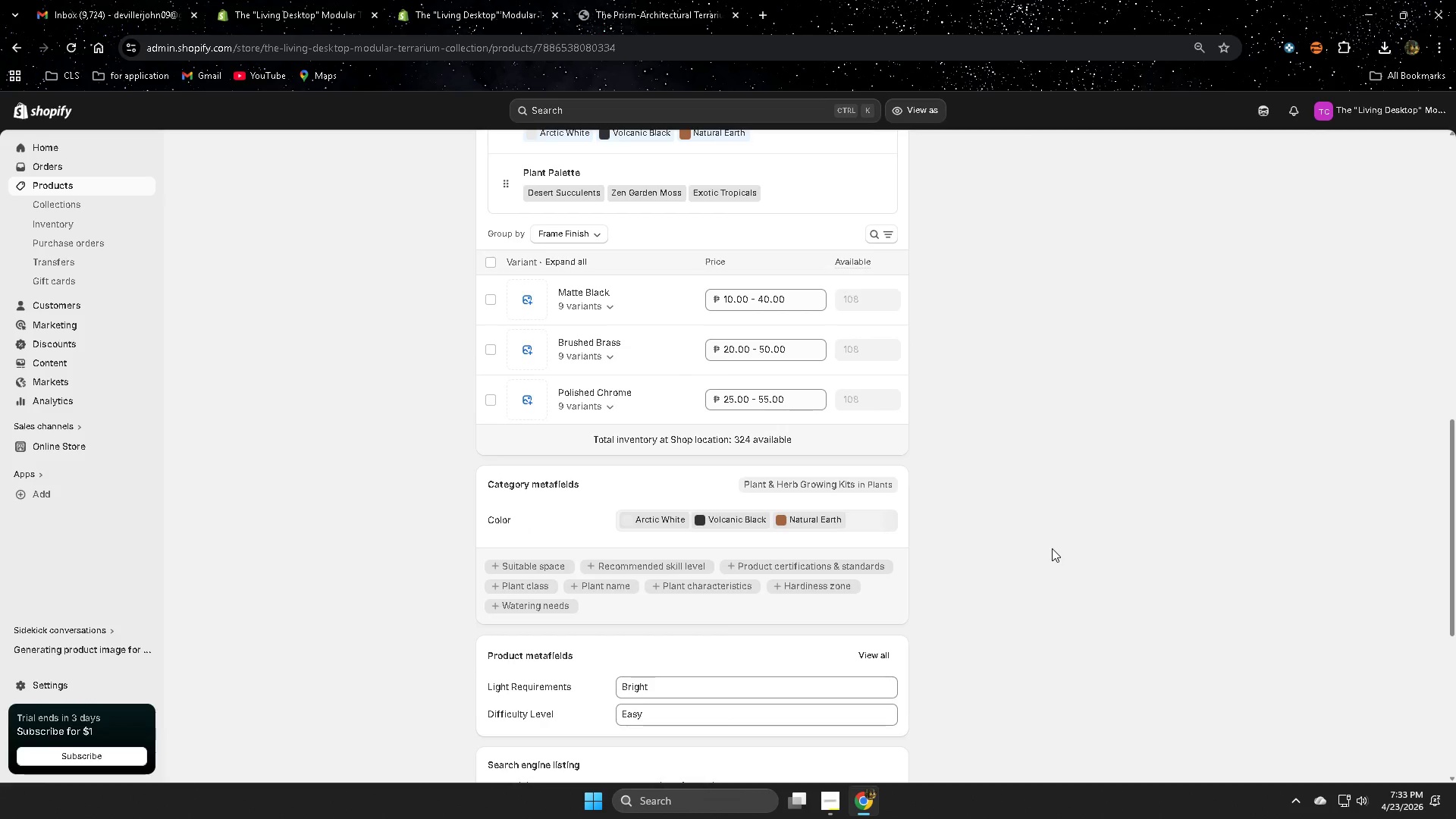 
scroll: coordinate [1052, 548], scroll_direction: up, amount: 7.0
 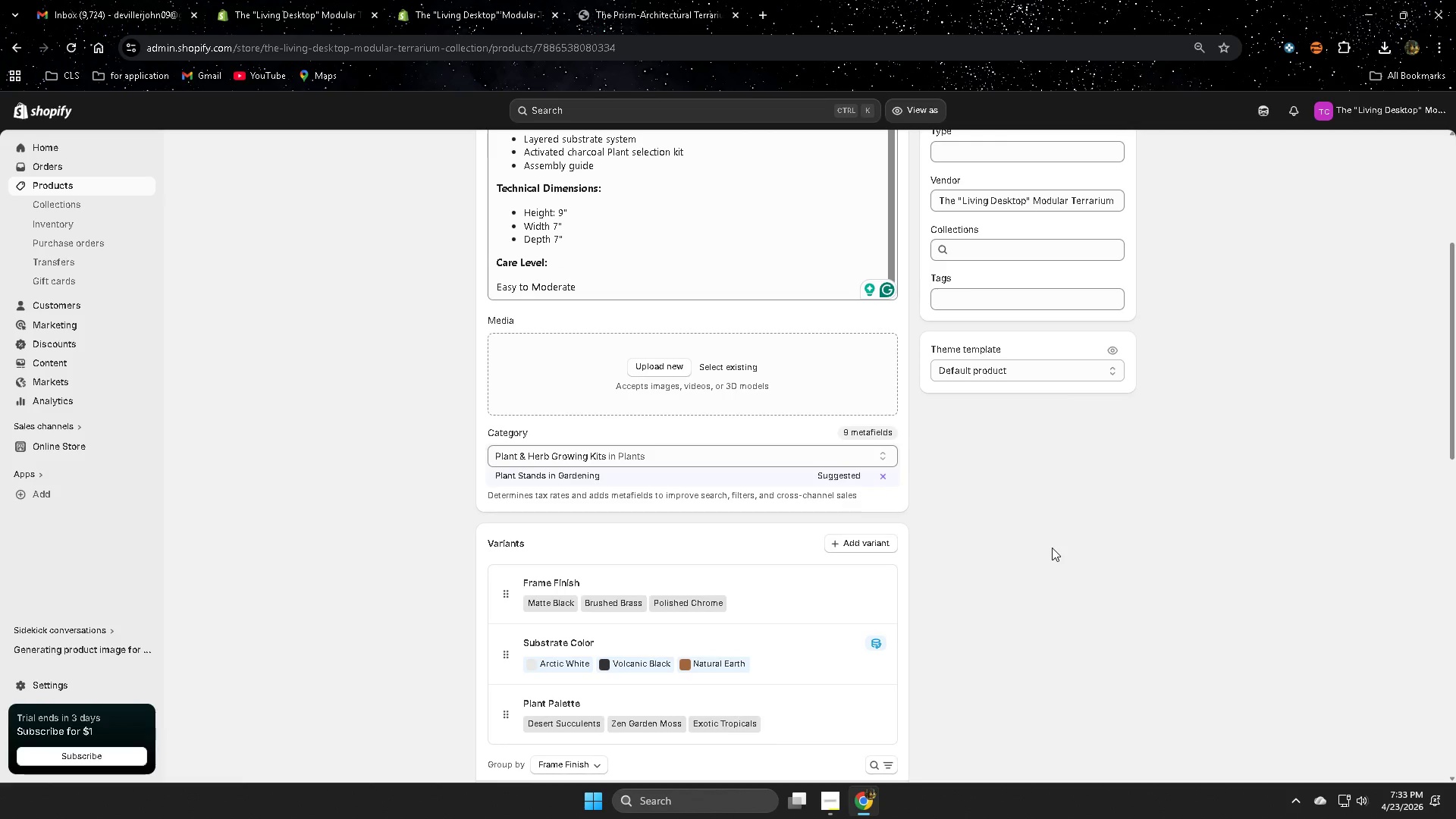 
scroll: coordinate [1052, 548], scroll_direction: down, amount: 3.0
 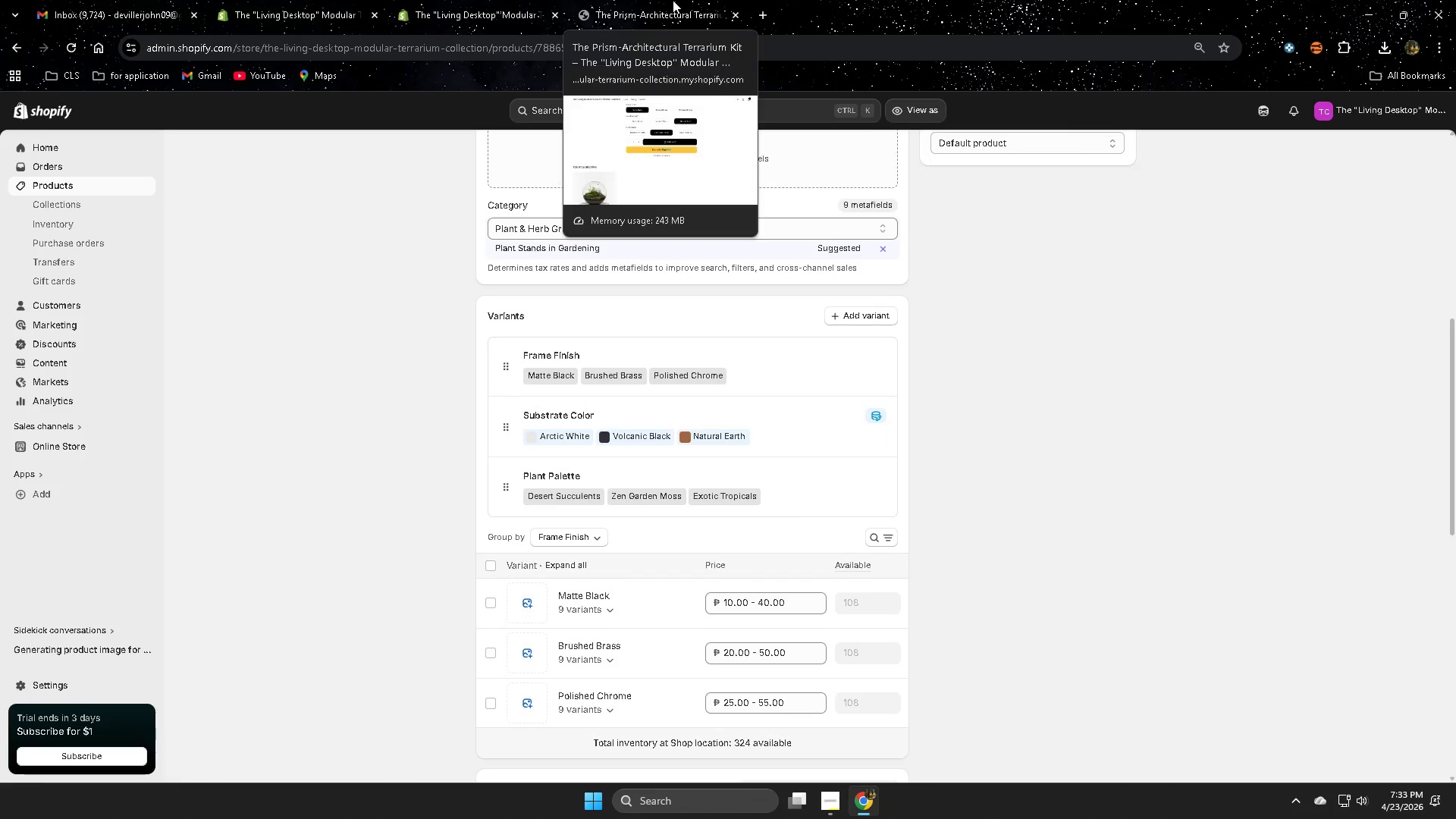 
left_click([673, 0])
 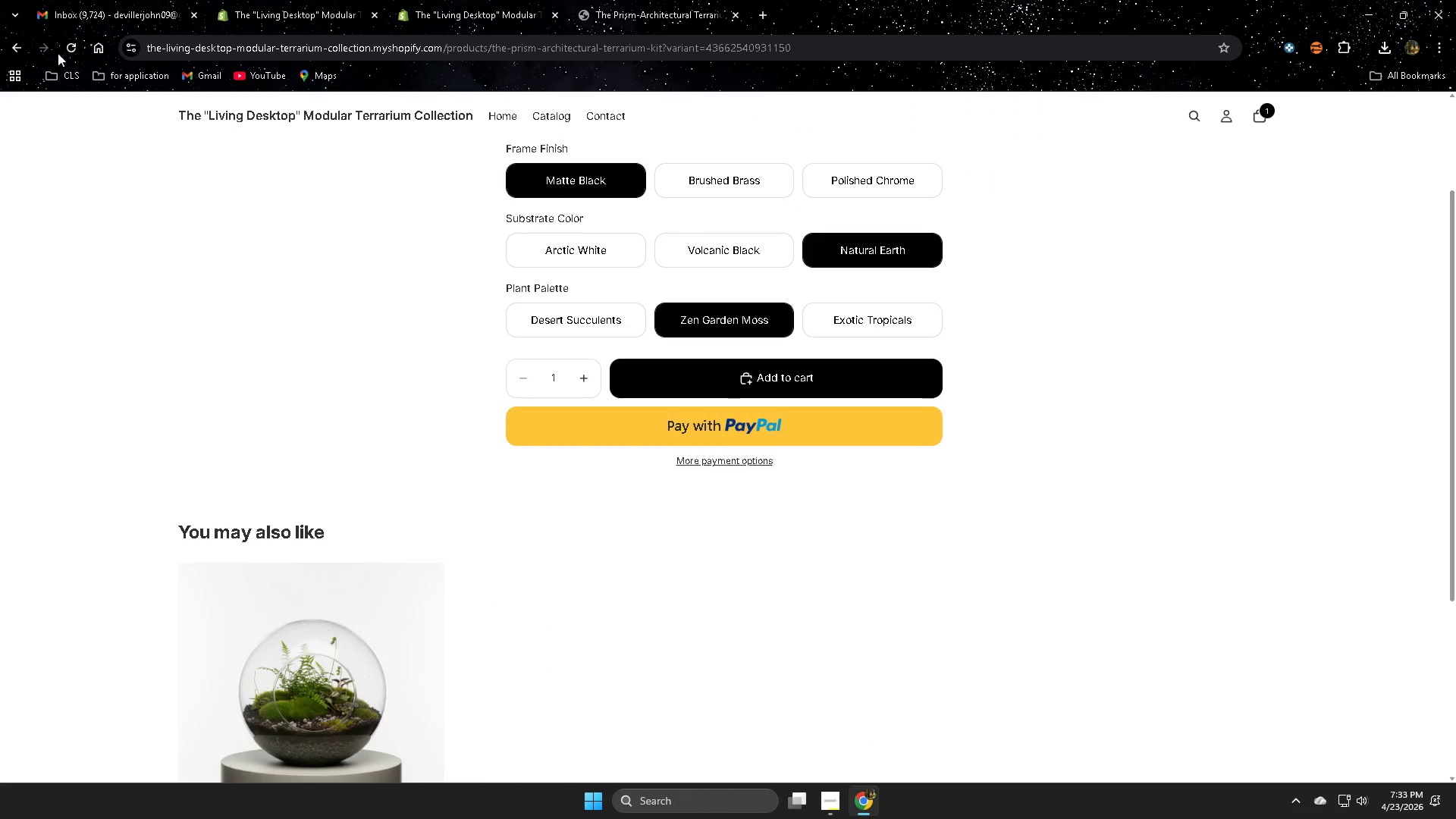 
left_click([72, 49])
 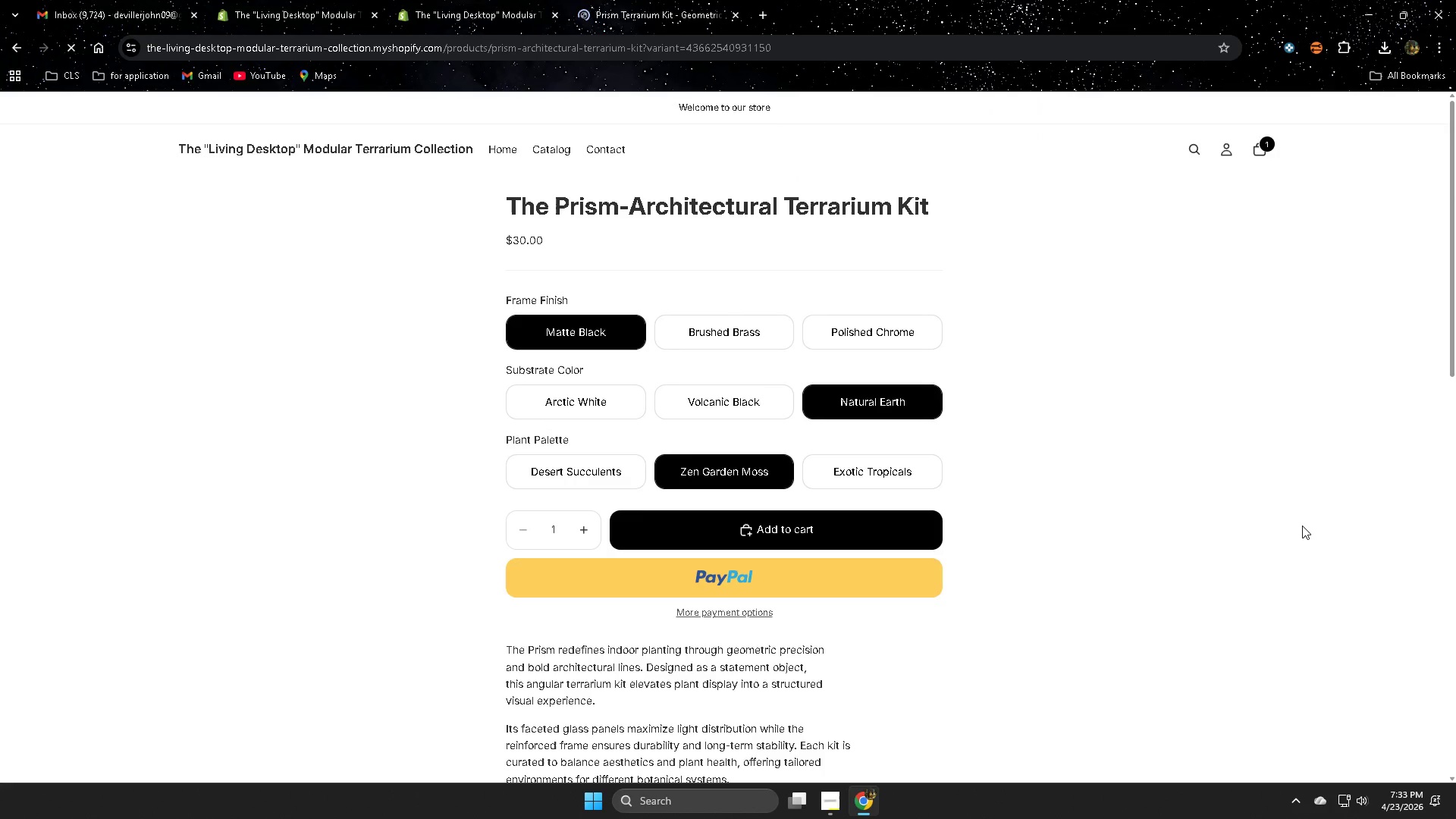 
mouse_move([463, -1])
 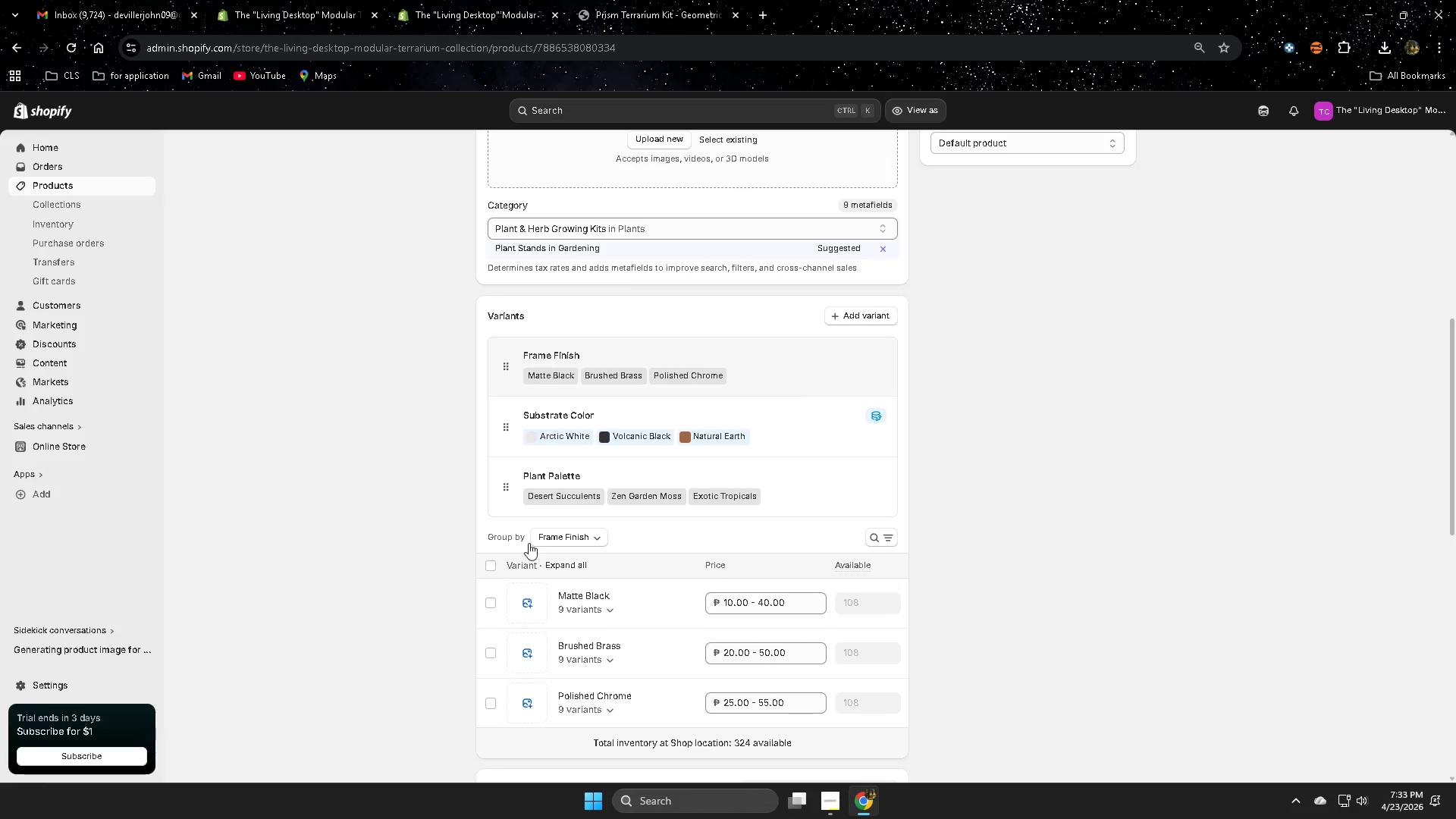 
scroll: coordinate [393, 570], scroll_direction: down, amount: 7.0
 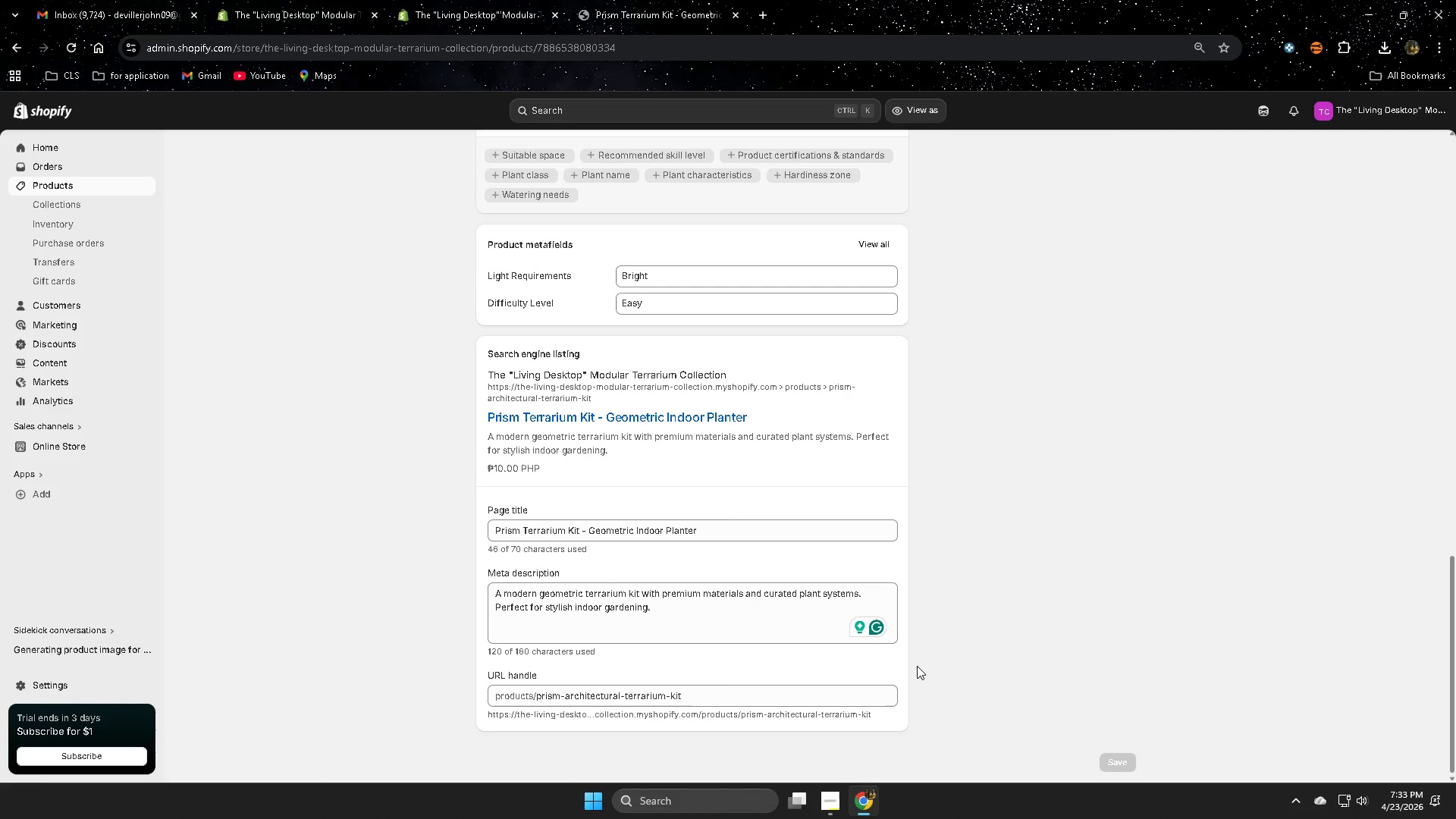 
scroll: coordinate [778, 635], scroll_direction: up, amount: 20.0
 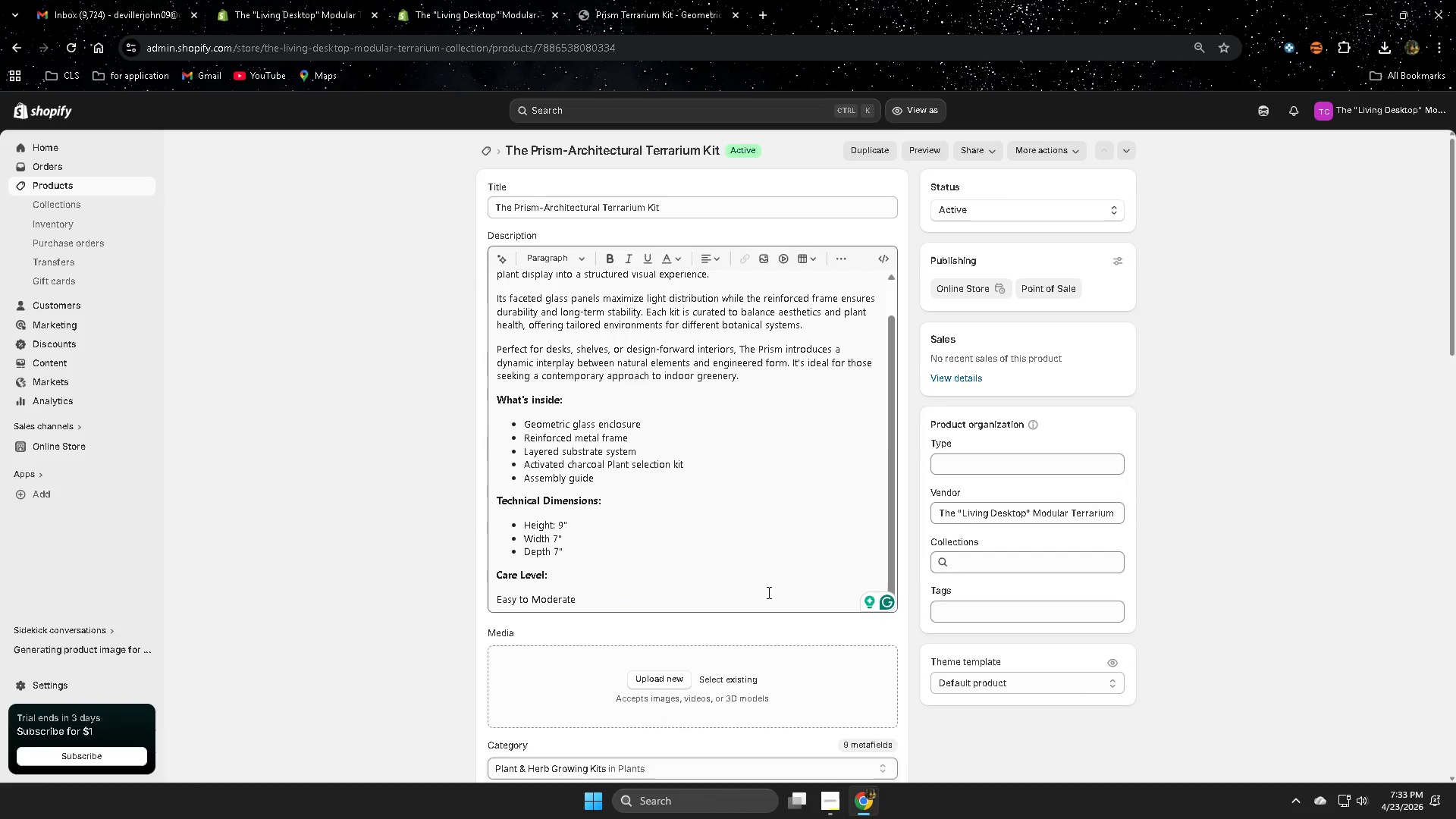 
scroll: coordinate [767, 598], scroll_direction: down, amount: 2.0
 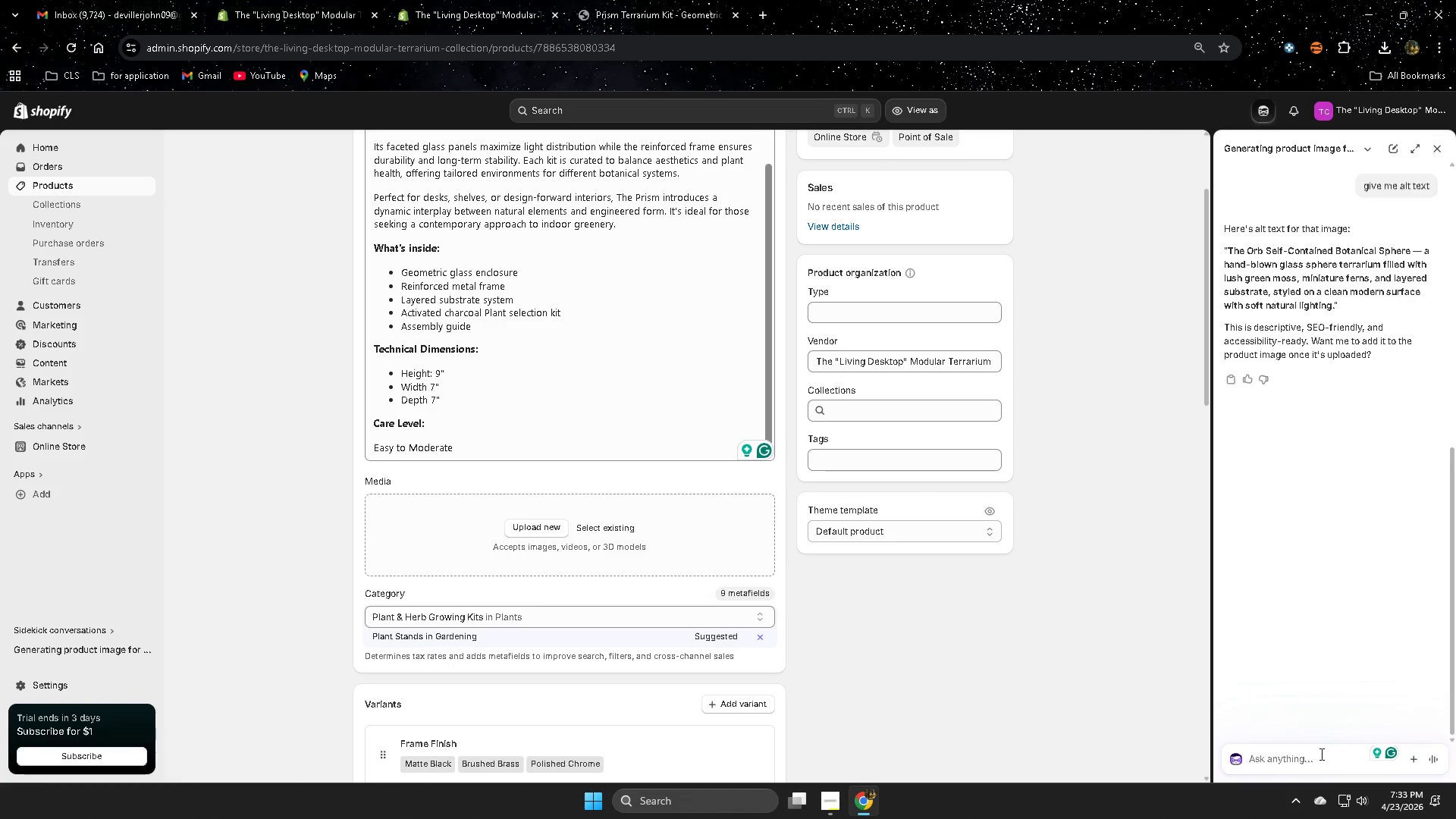 
wait(5.14)
 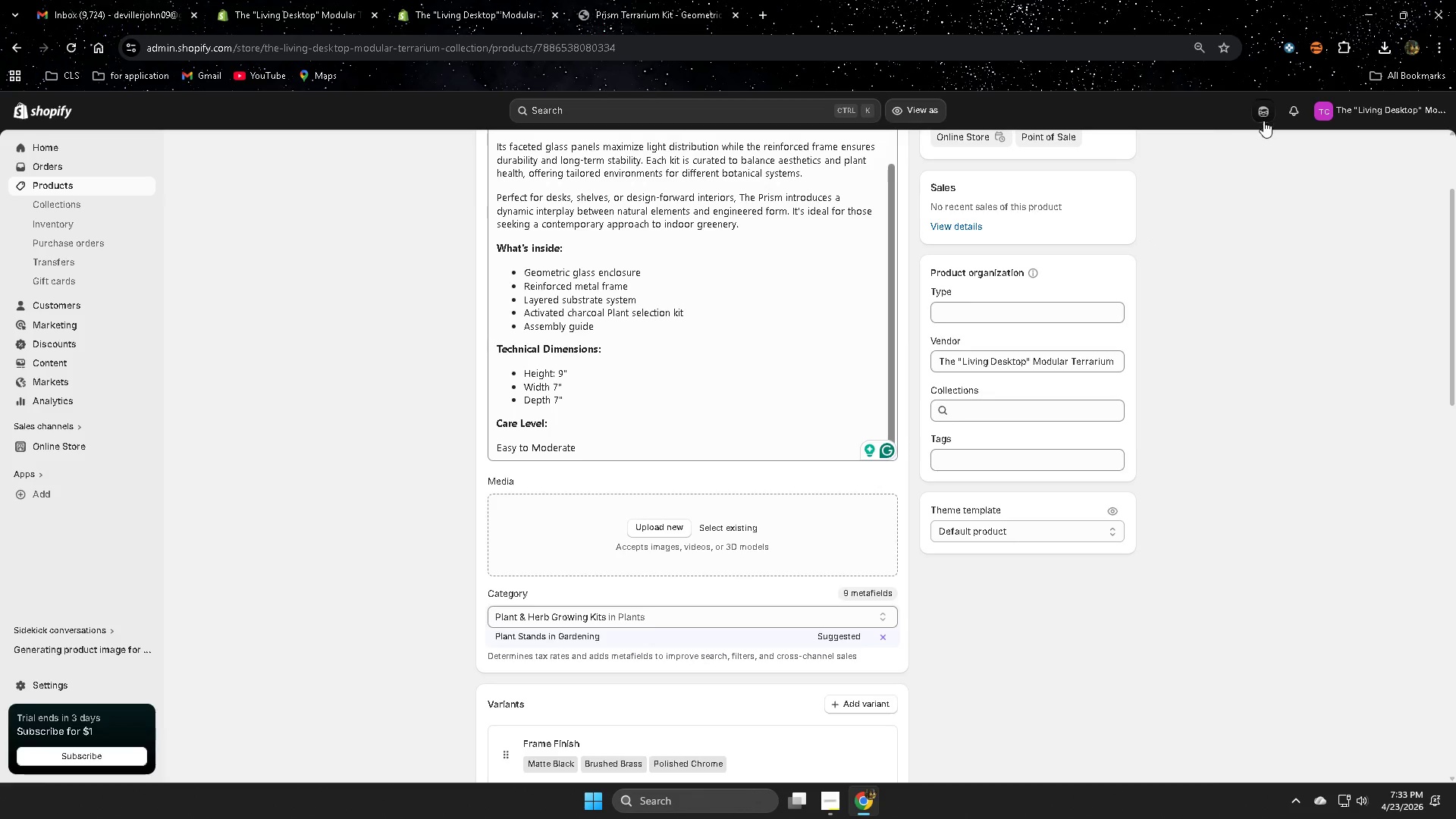 
left_click([1286, 767])
 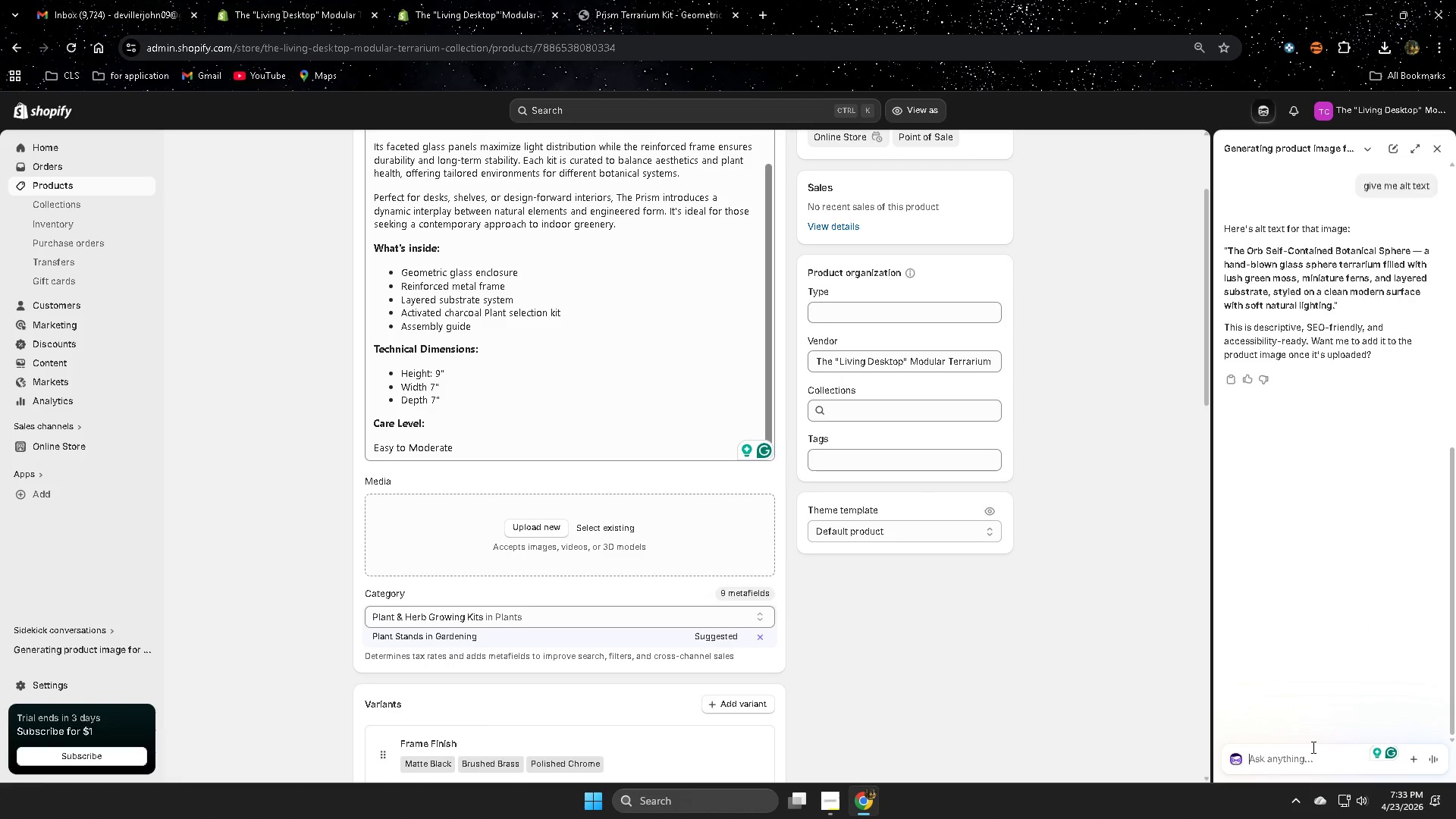 
type(cab )
key(Backspace)
key(Backspace)
type(n yu=)
key(Backspace)
key(Backspace)
key(Backspace)
type(yiu )
key(Backspace)
key(Backspace)
key(Backspace)
key(Backspace)
type(you)
key(Backspace)
key(Backspace)
key(Backspace)
type(you make )
 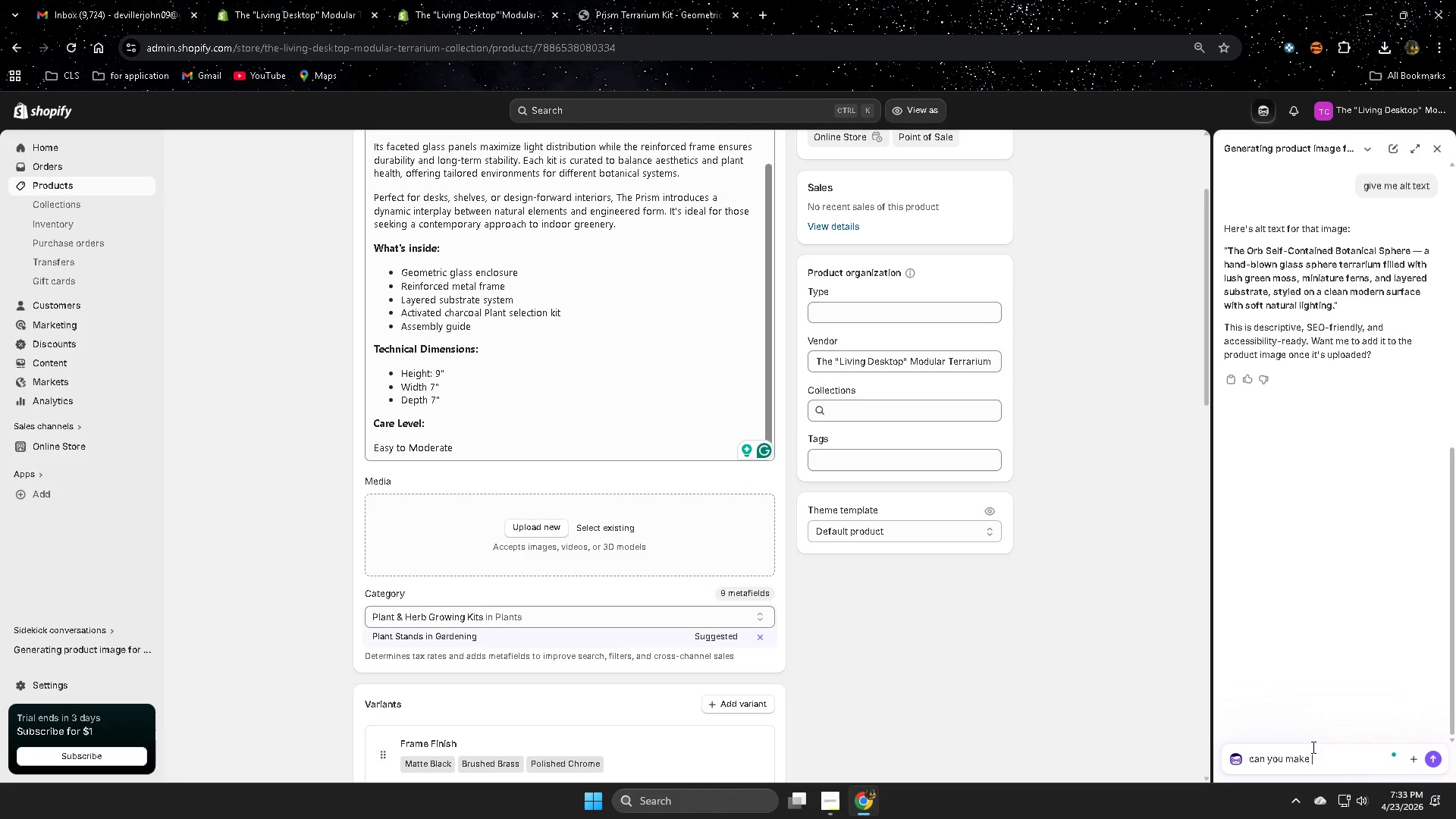 
hold_key(key=Backspace, duration=0.95)
 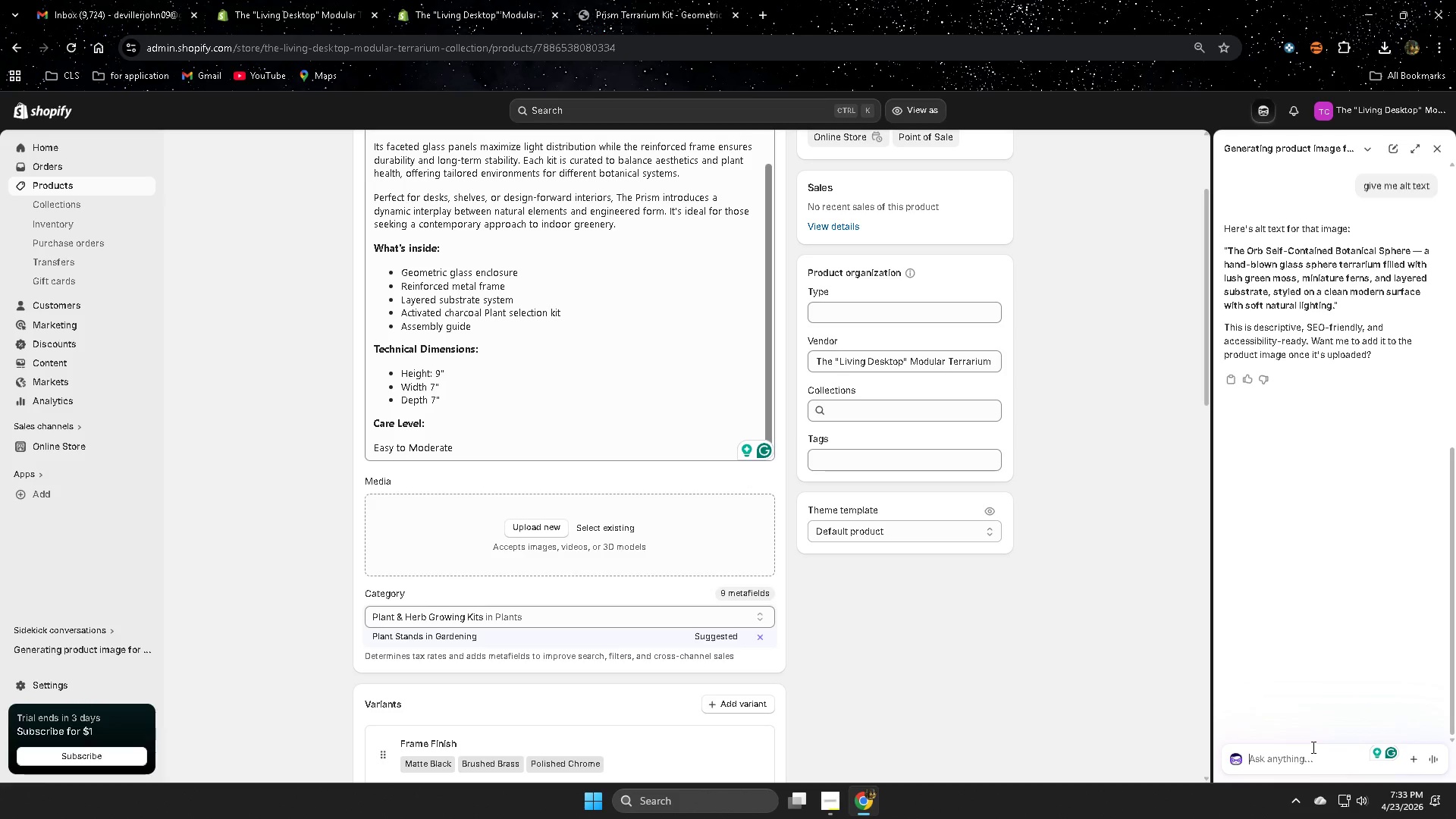 
type(make imga)
key(Backspace)
key(Backspace)
type(age )
key(Backspace)
key(Backspace)
key(Backspace)
key(Backspace)
key(Backspace)
key(Backspace)
type(higj)
key(Backspace)
type(0h)
key(Backspace)
key(Backspace)
type(h0)
key(Backspace)
type(0)
key(Backspace)
type(-quality image )
 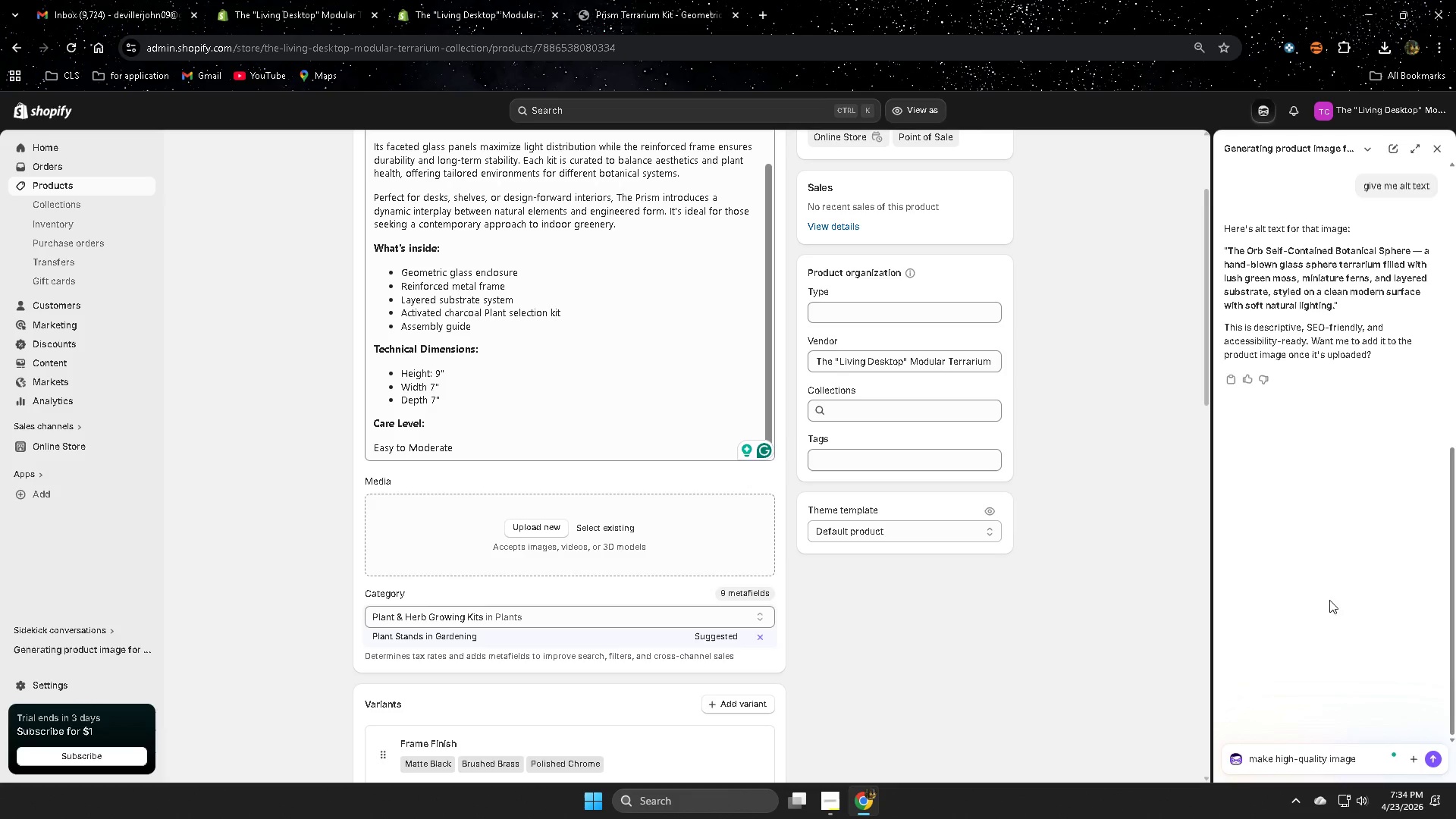 
scroll: coordinate [526, 332], scroll_direction: up, amount: 12.0
 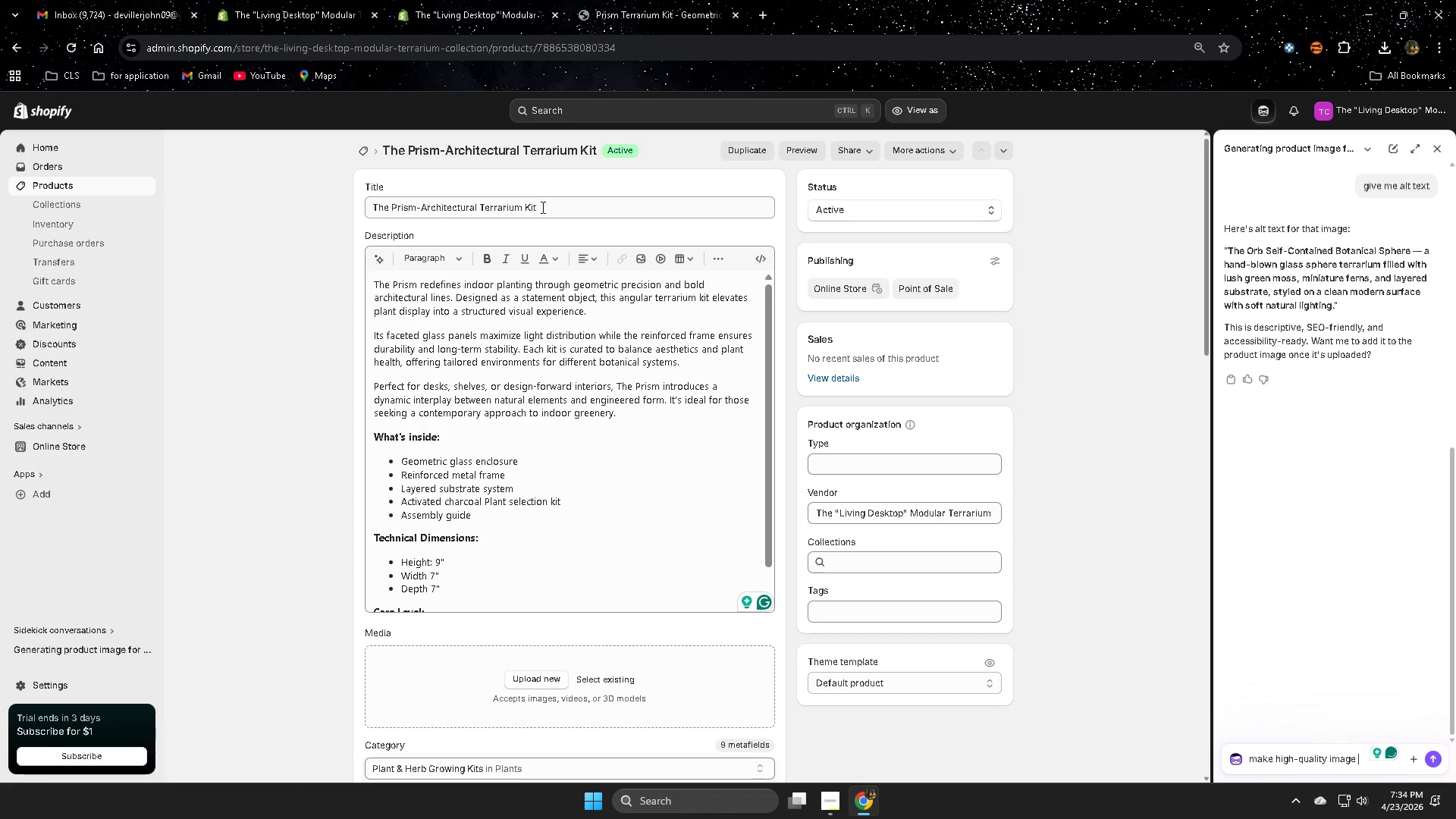 
double_click([566, 211])
 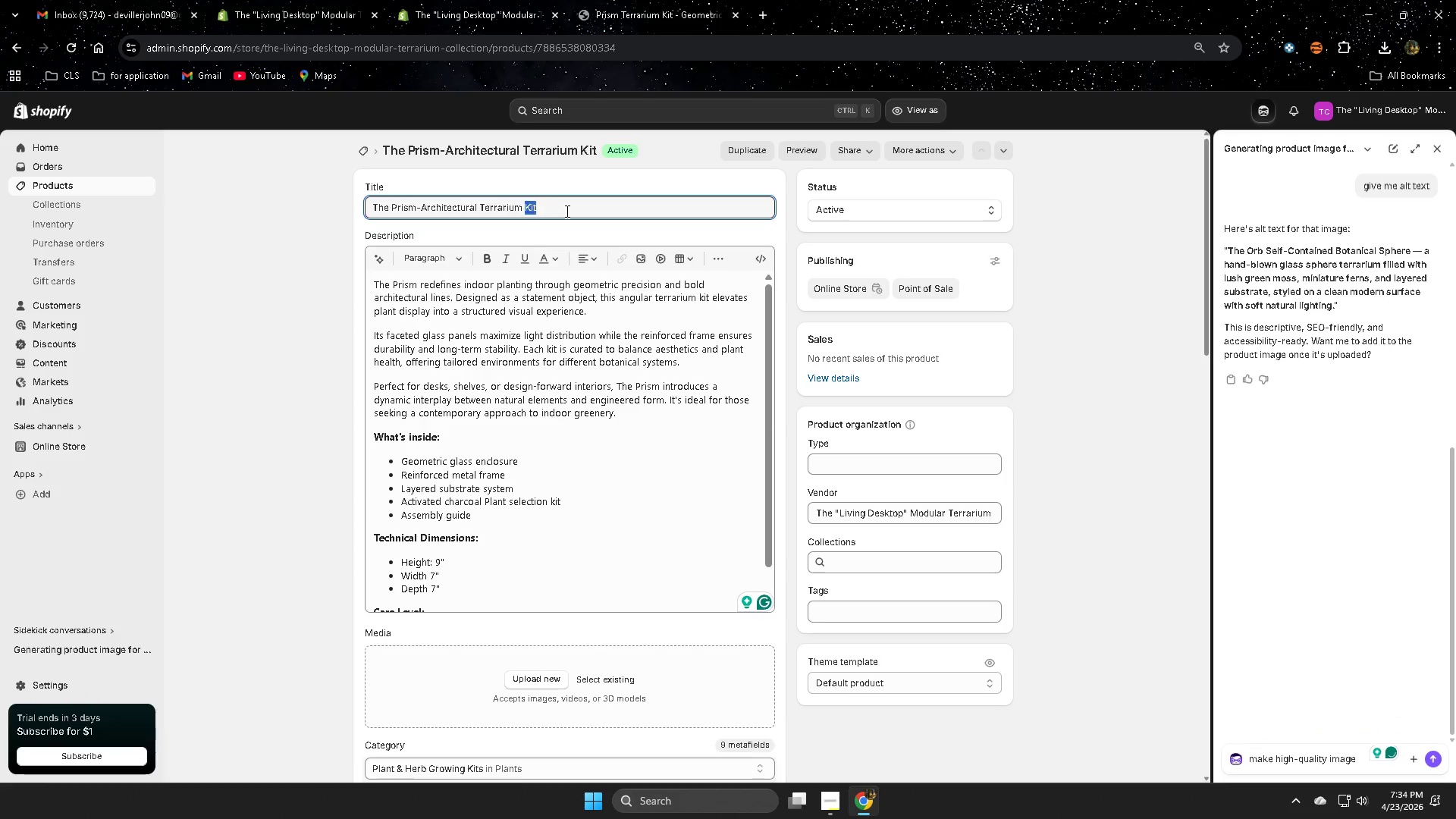 
triple_click([566, 211])
 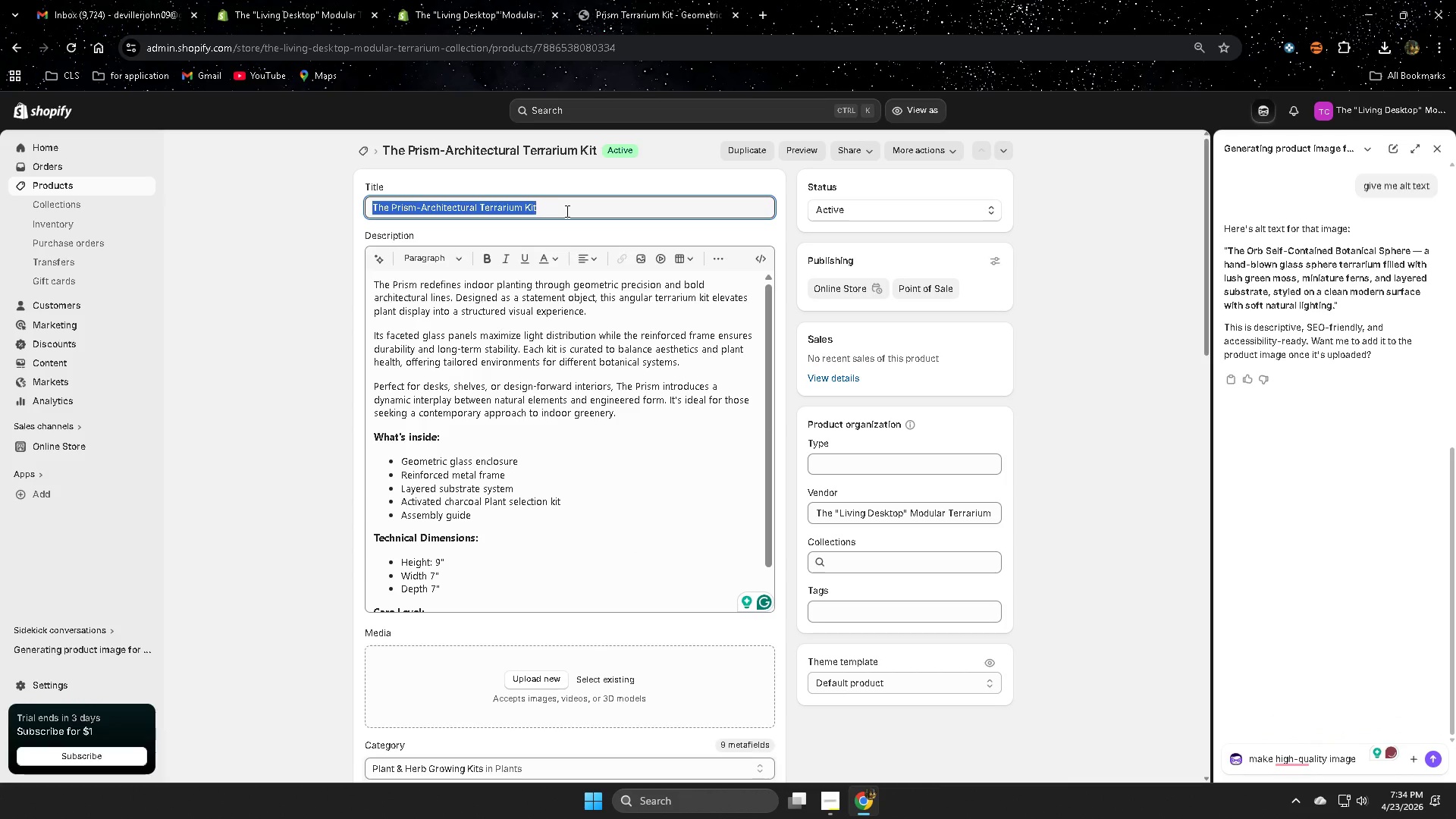 
key(Control+ControlLeft)
 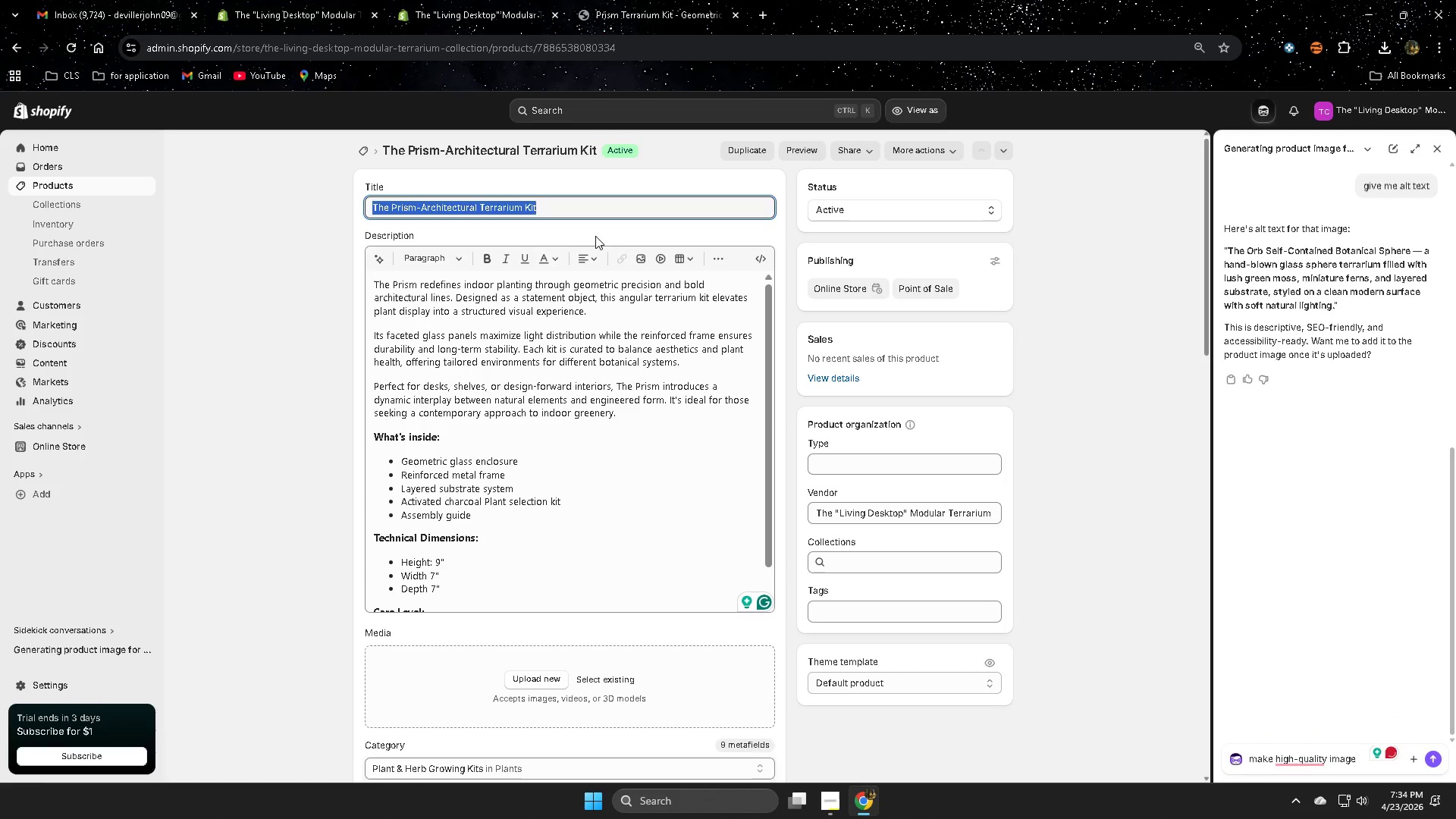 
key(Control+C)
 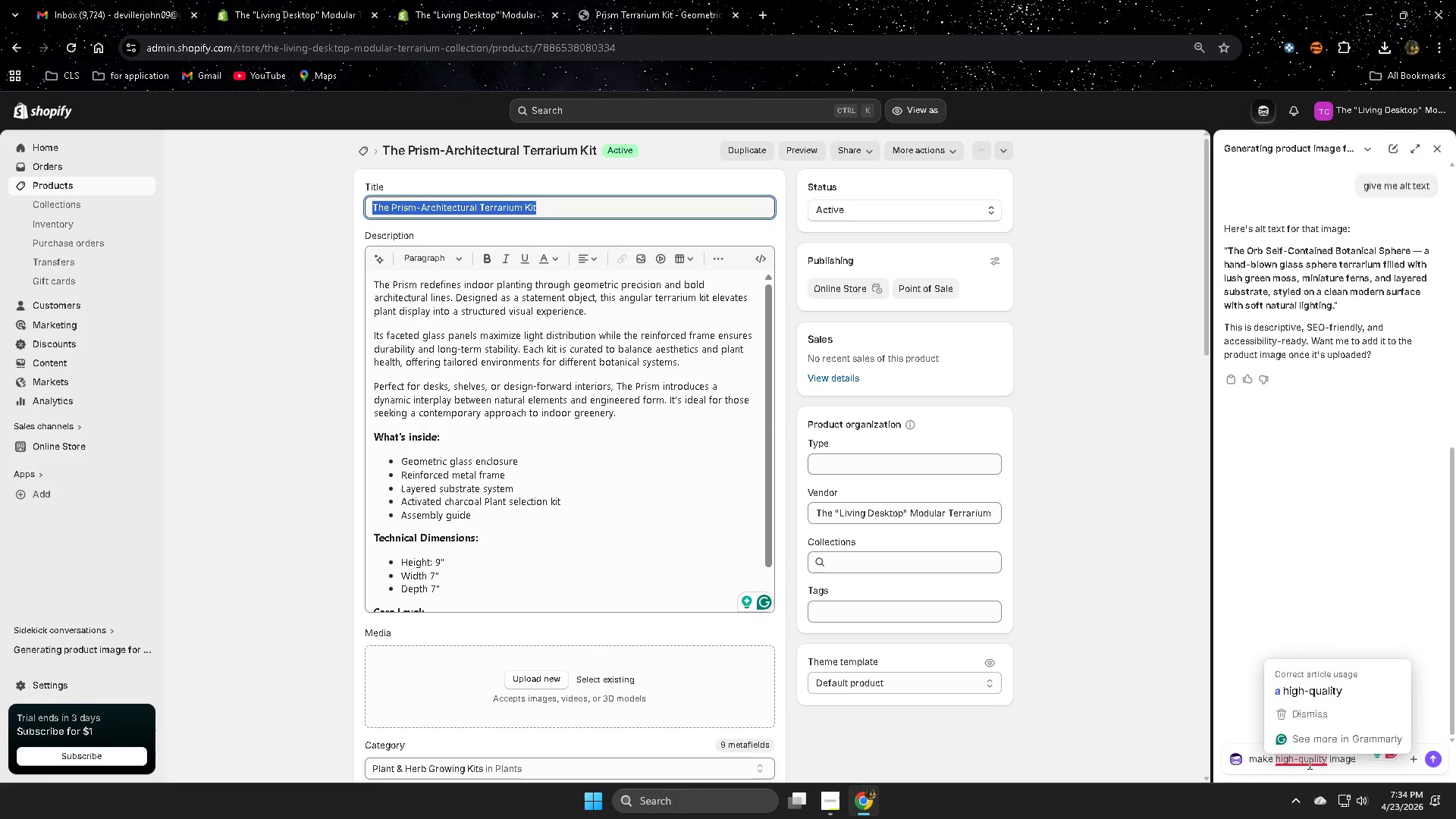 
left_click([1319, 692])
 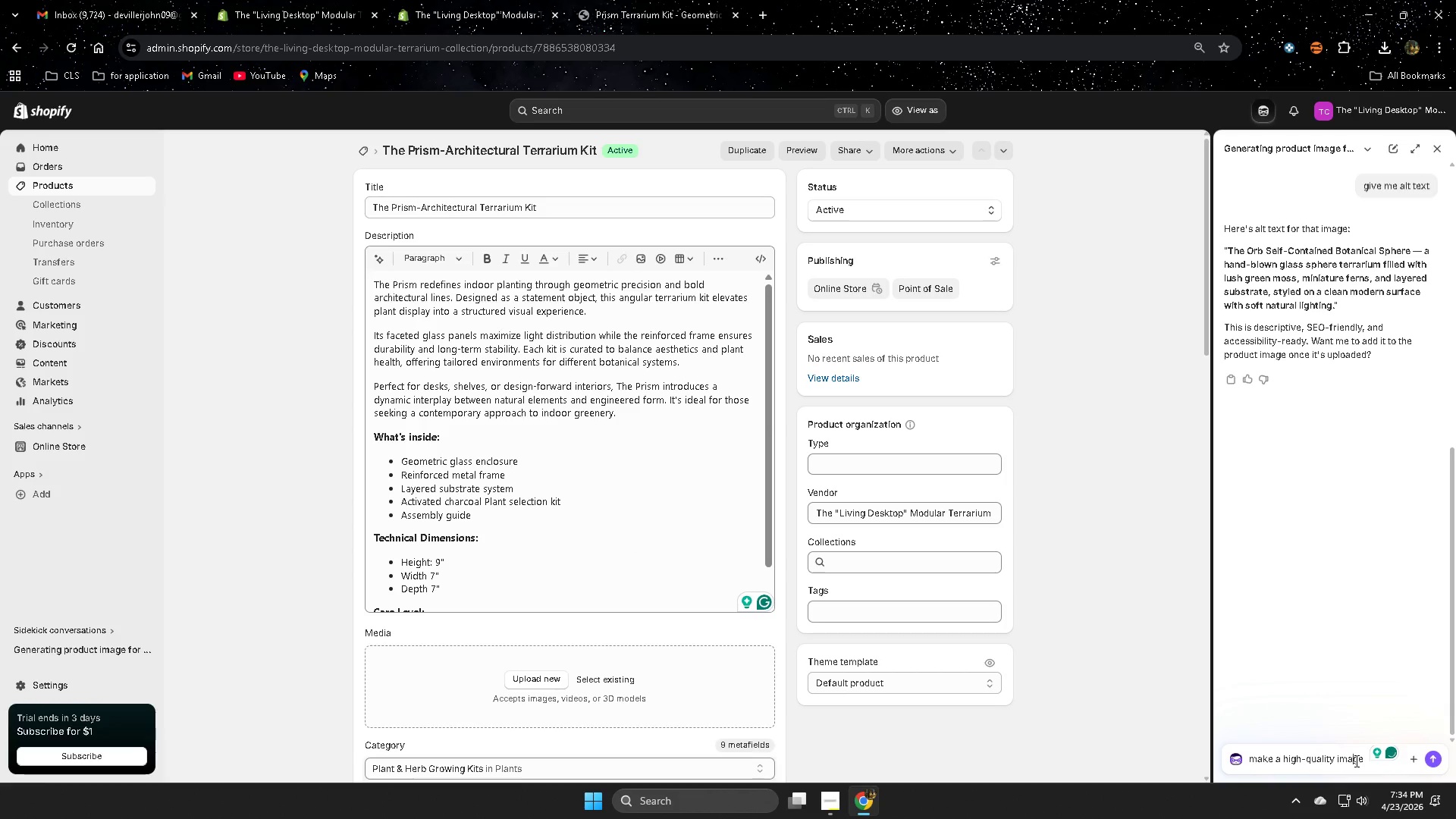 
double_click([1365, 761])
 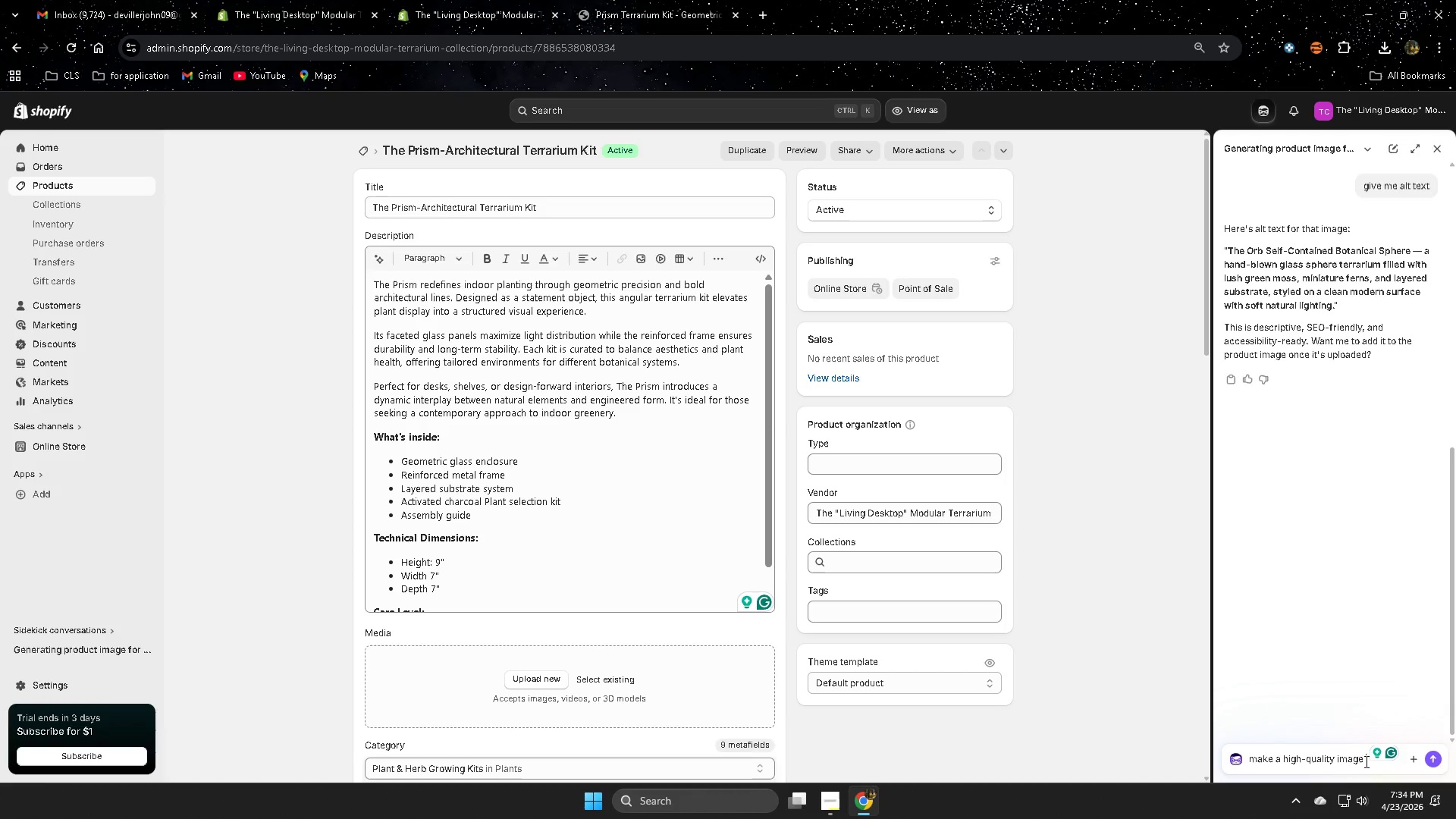 
type( fr)
key(Backspace)
type(or this ima)
key(Backspace)
key(Backspace)
key(Backspace)
key(Backspace)
type( p)
key(Backspace)
type(for this product )
 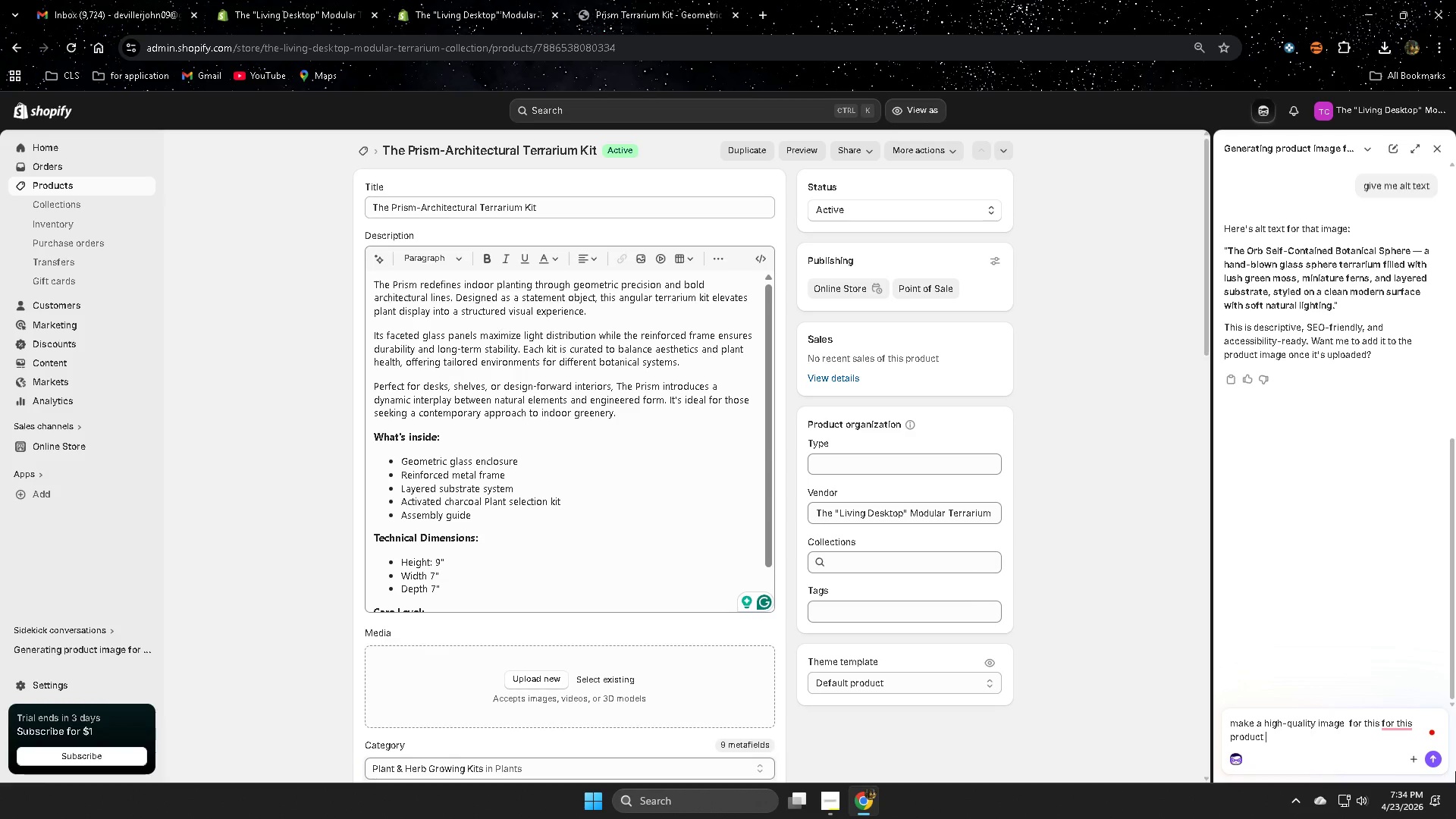 
key(Control+ControlLeft)
 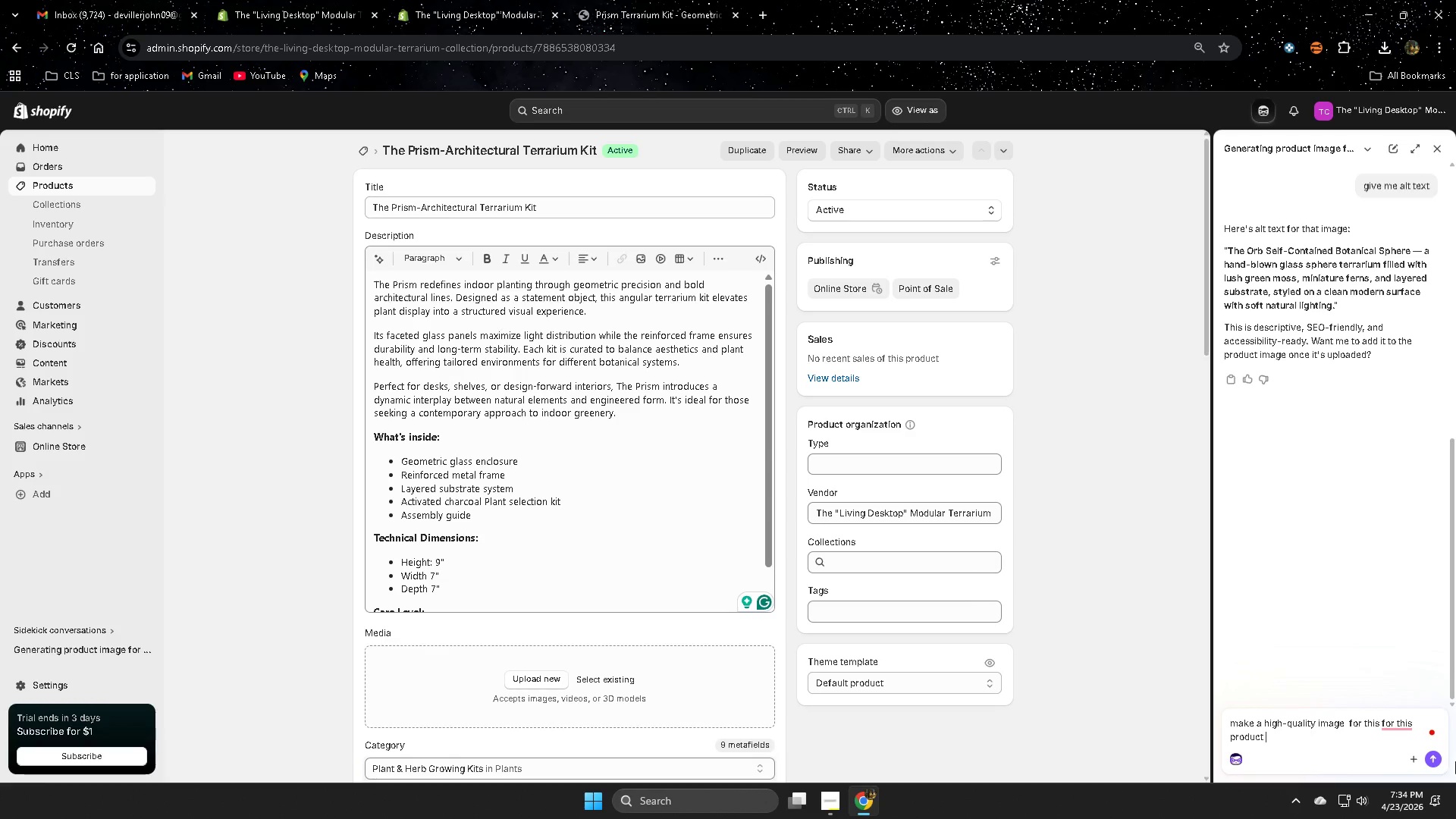 
key(Control+V)
 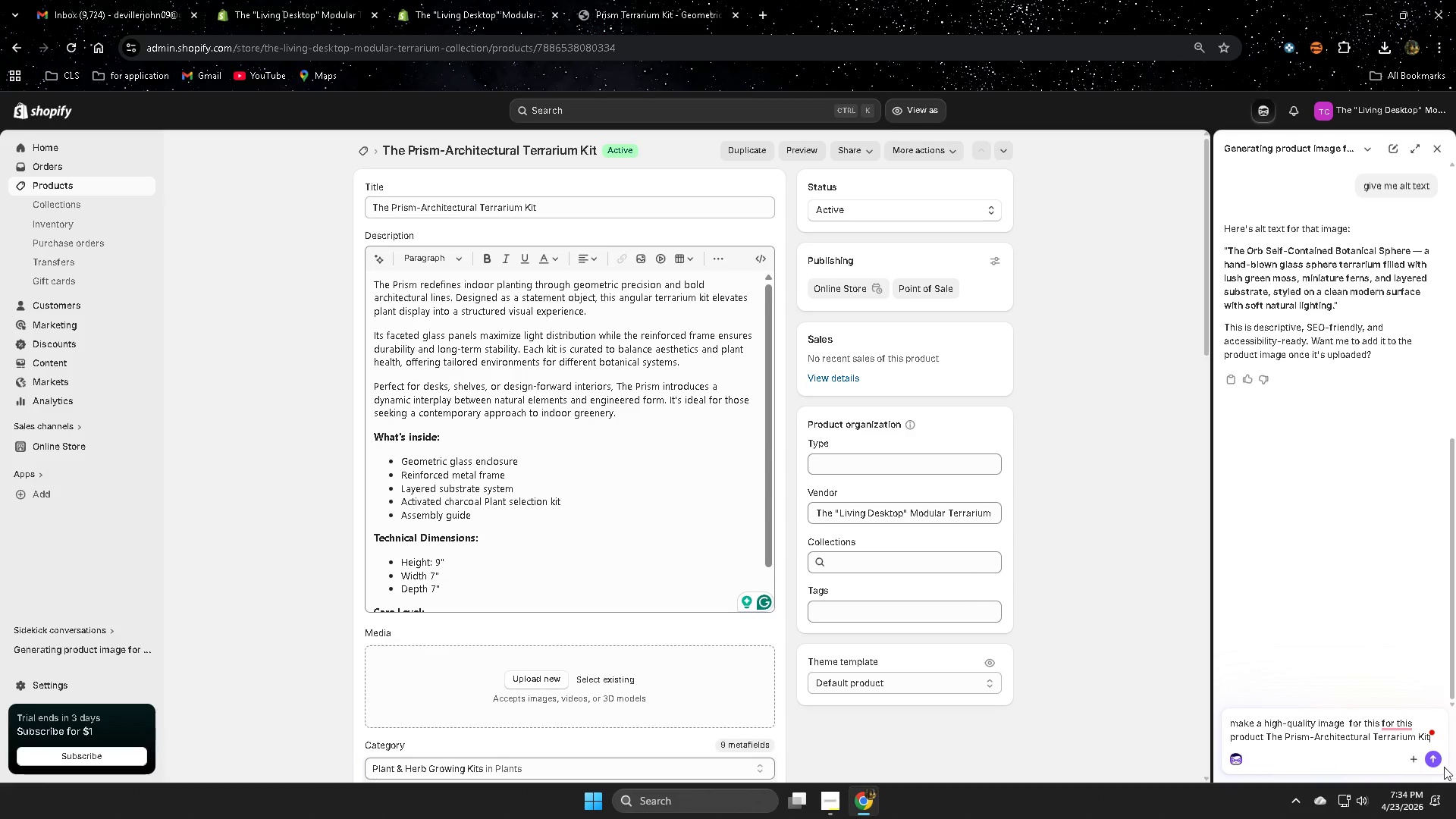 
left_click([1436, 764])
 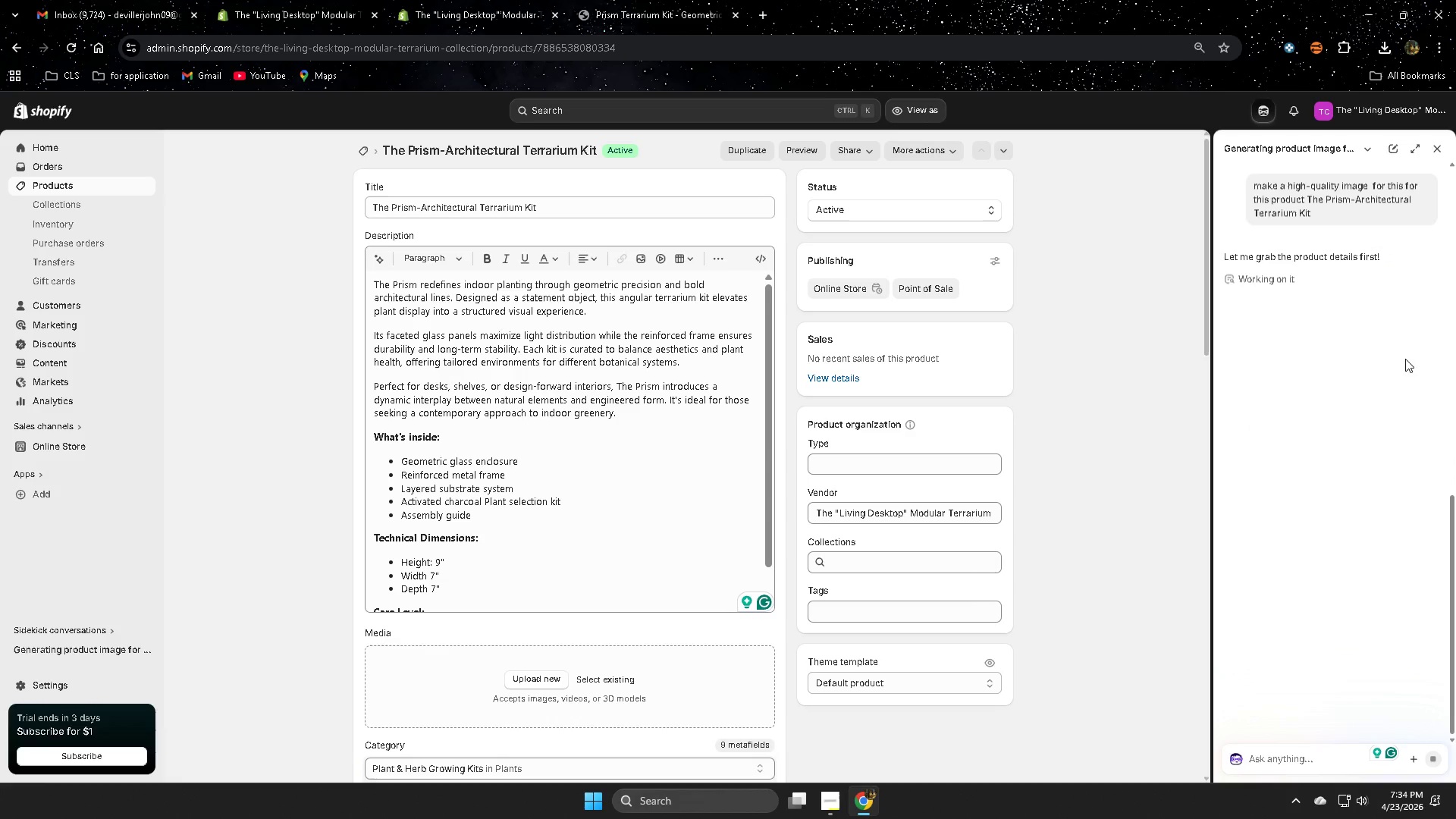 
scroll: coordinate [587, 407], scroll_direction: down, amount: 3.0
 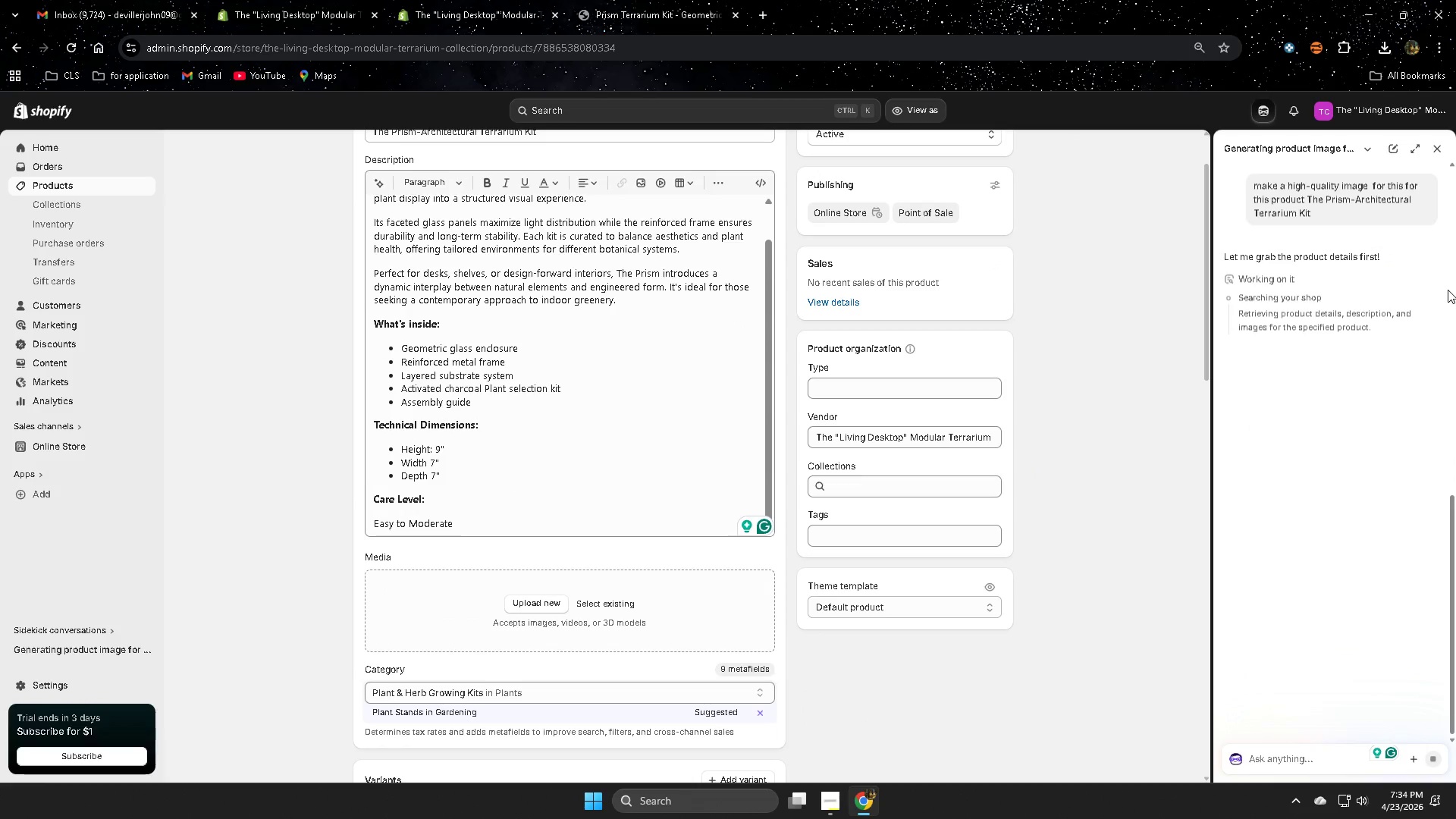 
left_click_drag(start_coordinate=[624, 0], to_coordinate=[628, 0])
 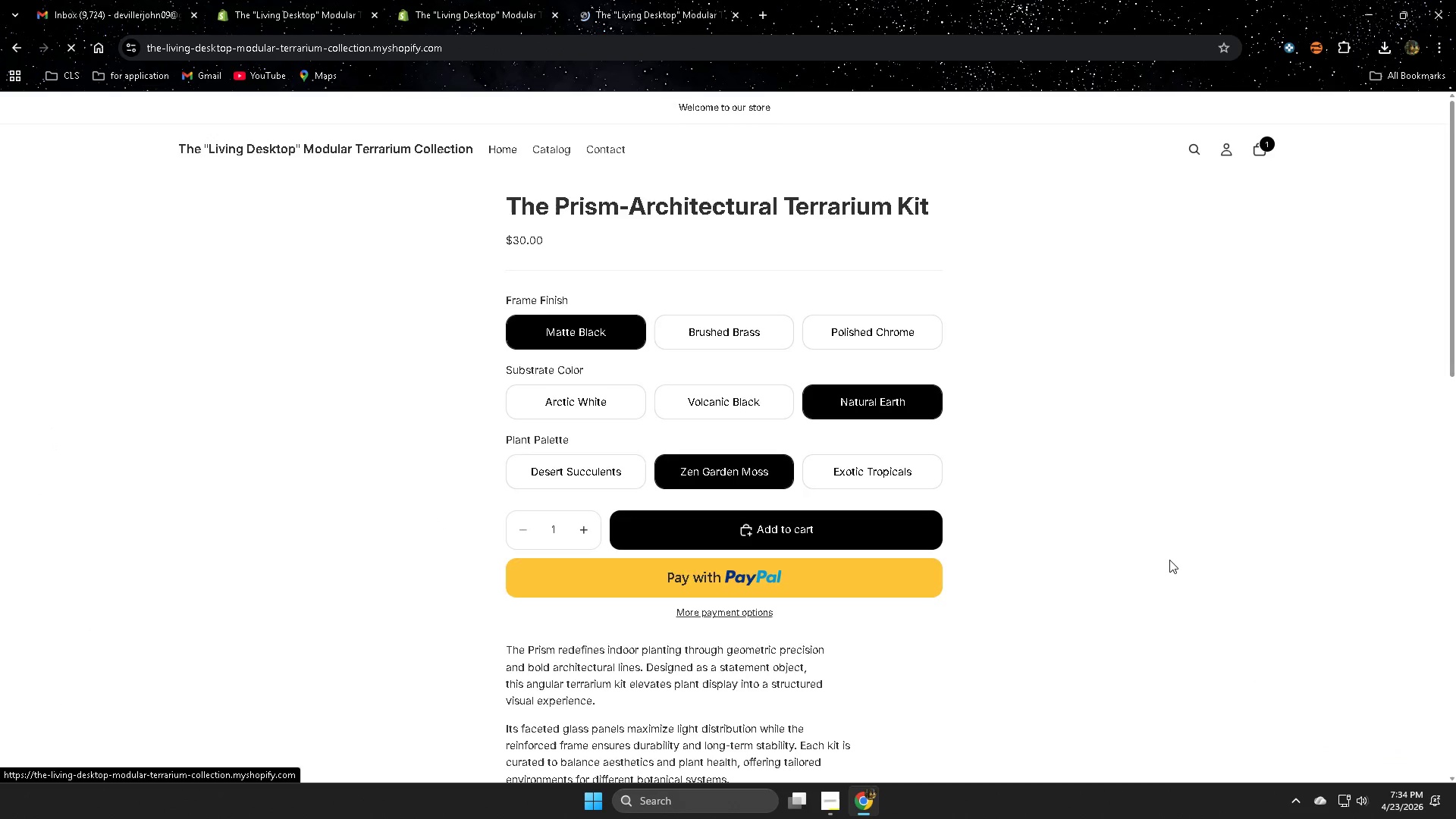 
scroll: coordinate [1238, 535], scroll_direction: down, amount: 7.0
 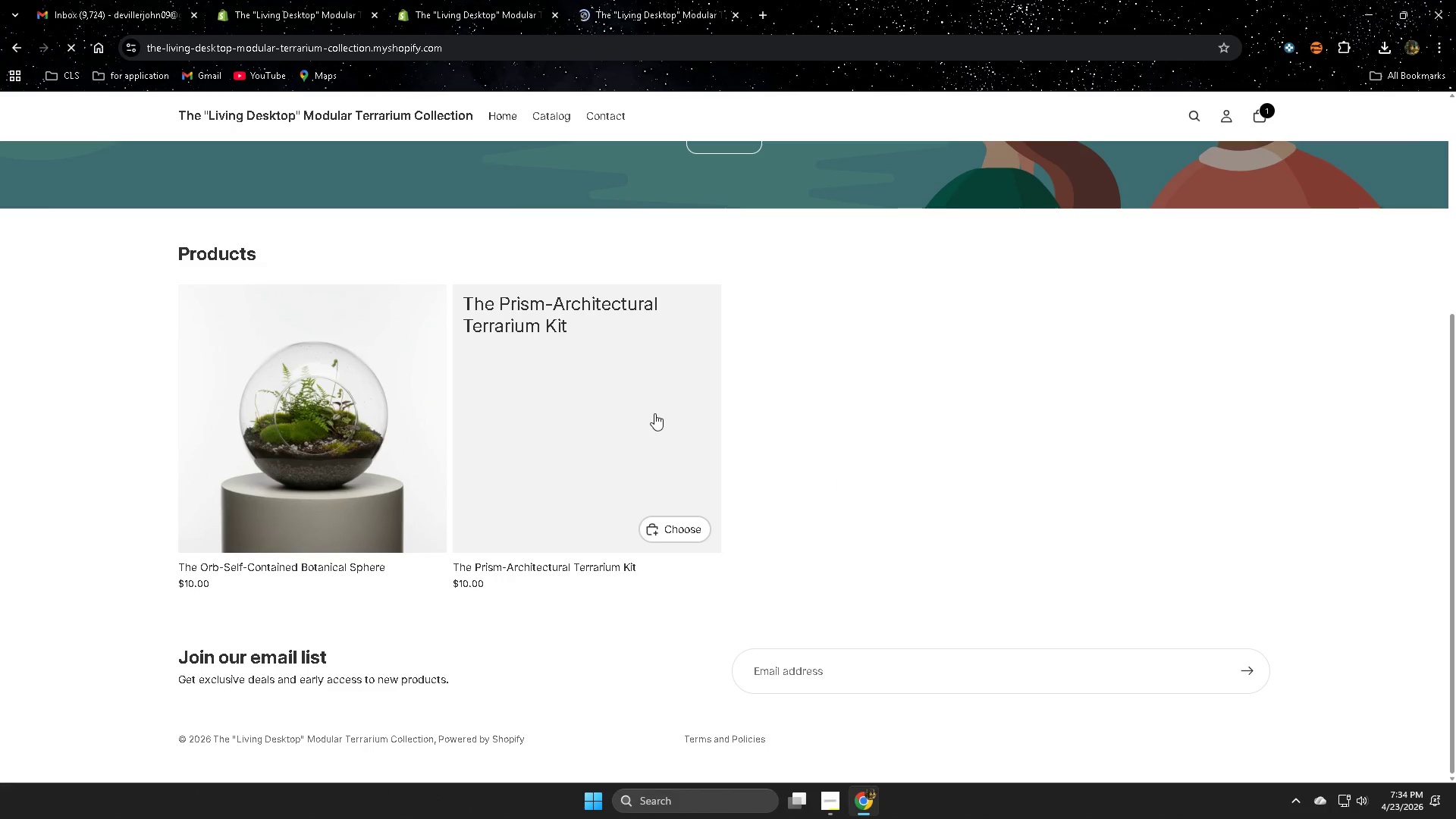 
left_click([654, 413])
 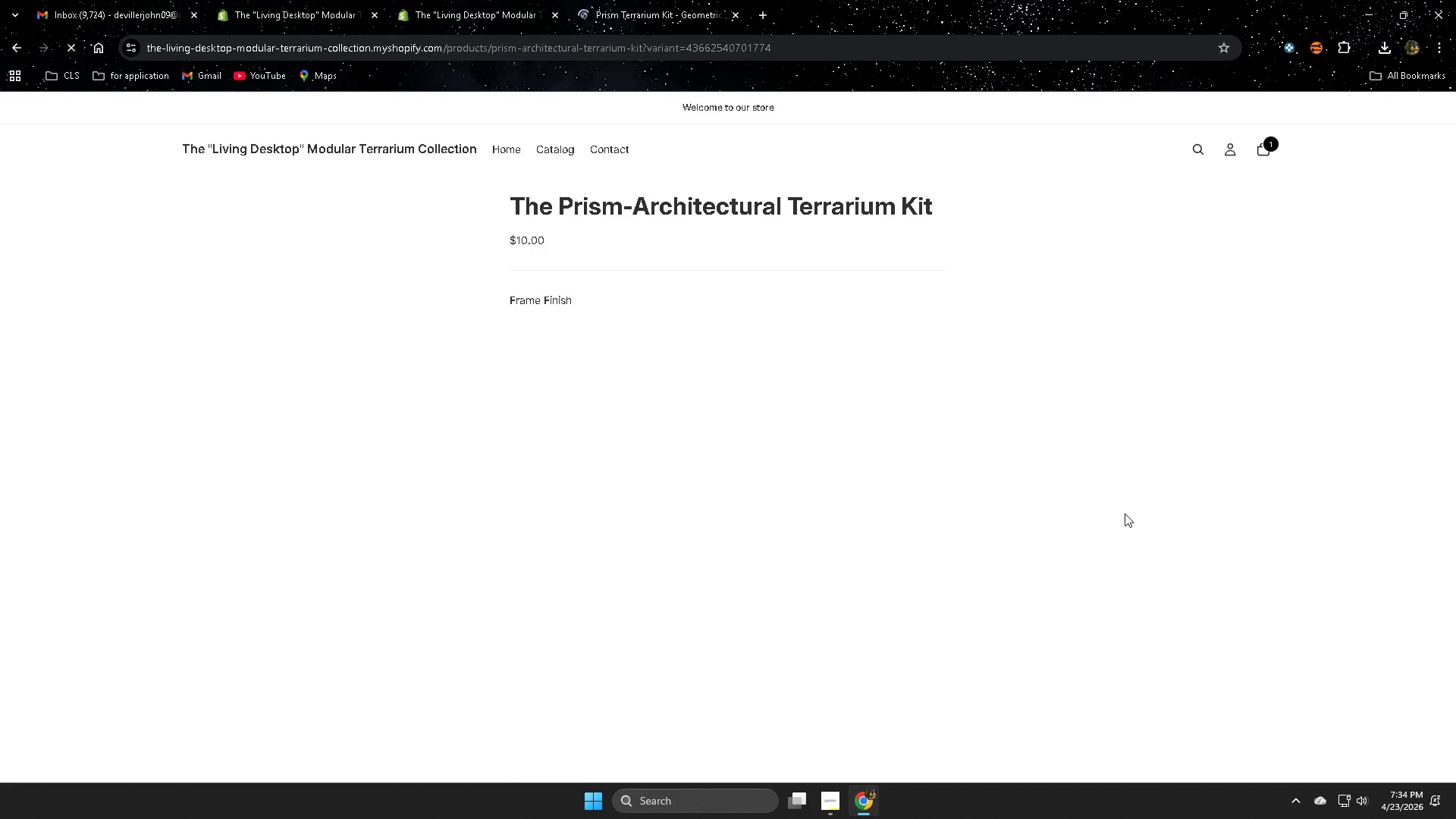 
scroll: coordinate [1179, 538], scroll_direction: down, amount: 6.0
 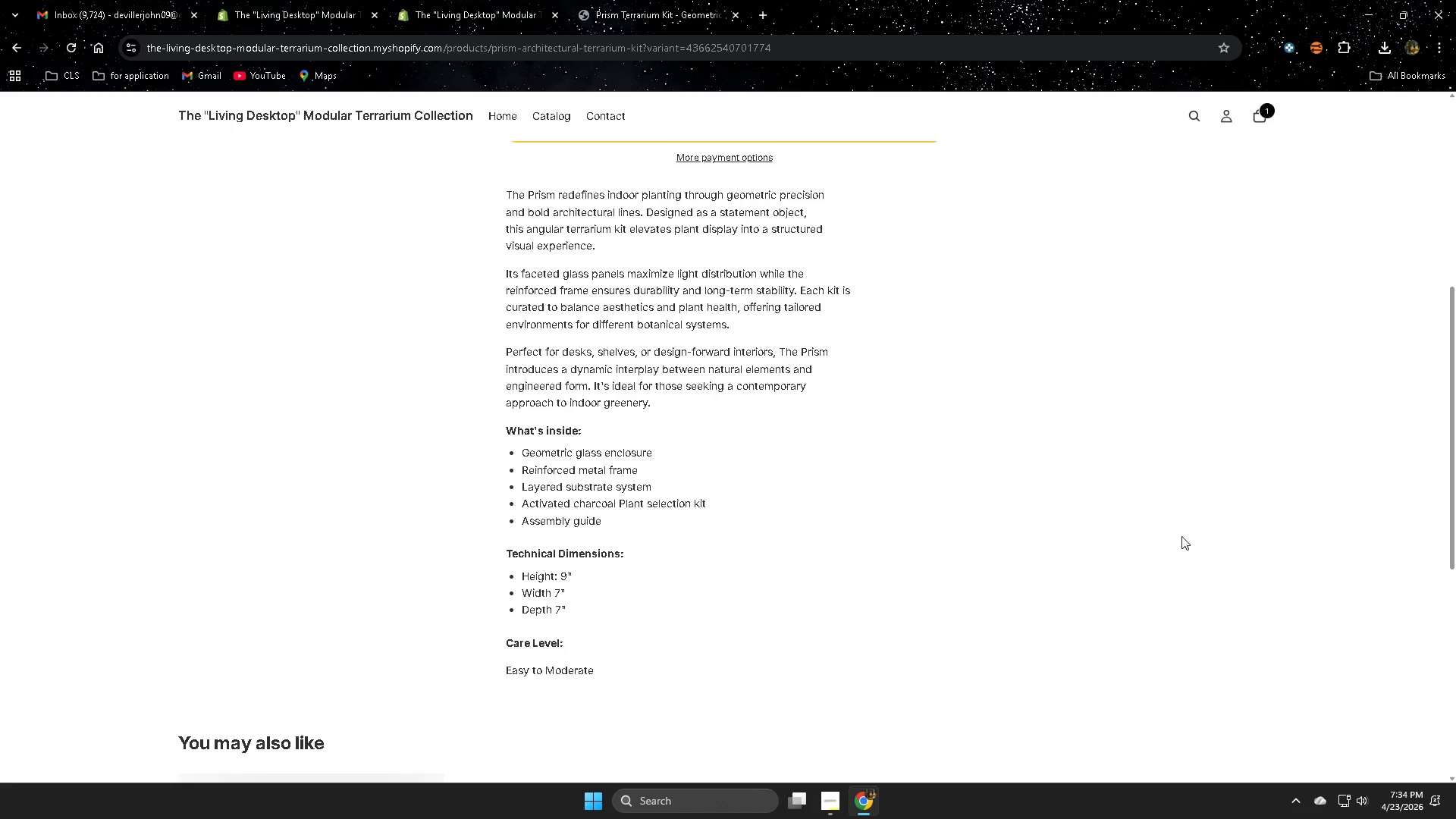 
scroll: coordinate [1182, 535], scroll_direction: up, amount: 5.0
 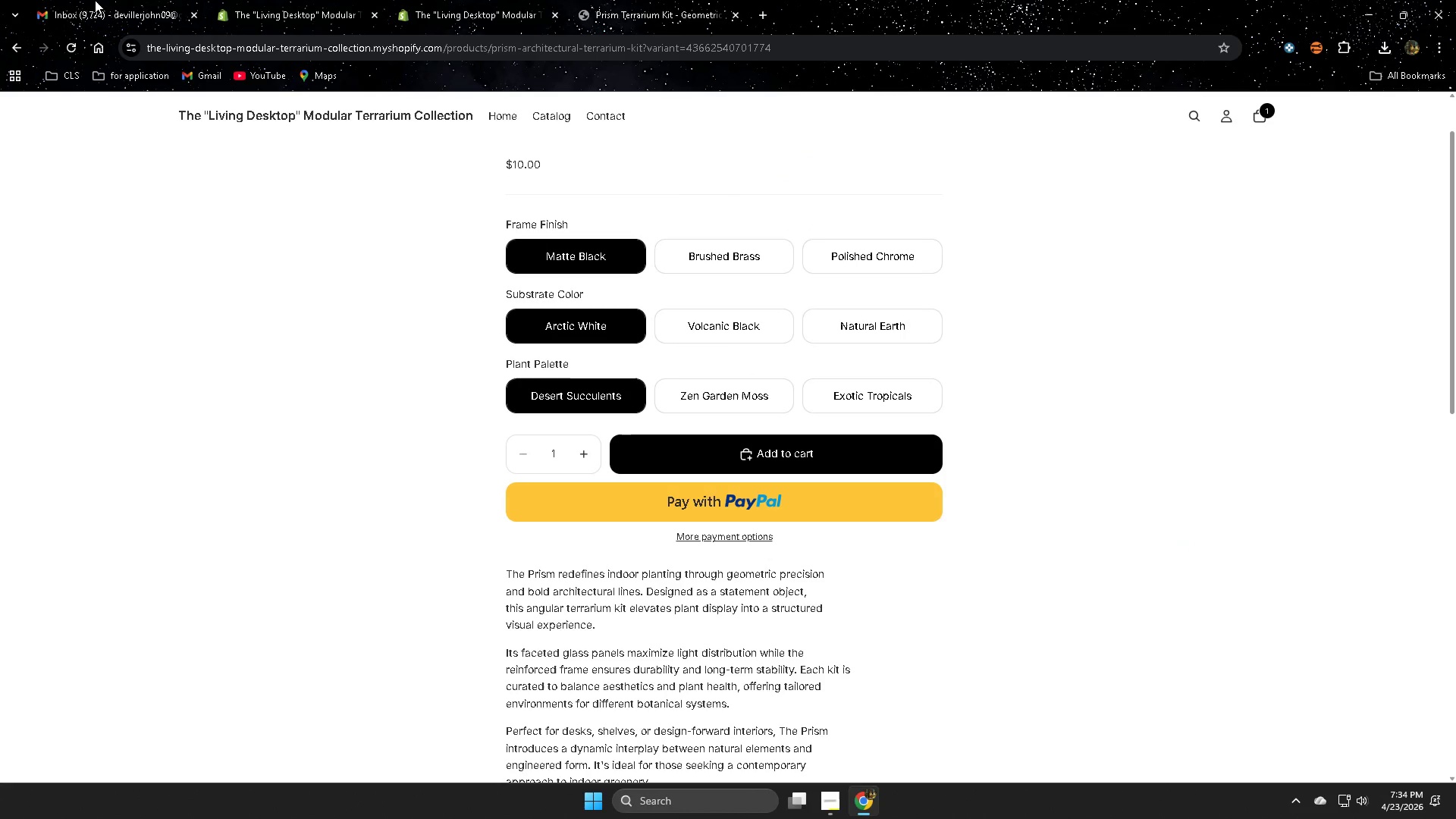 
left_click([290, 16])
 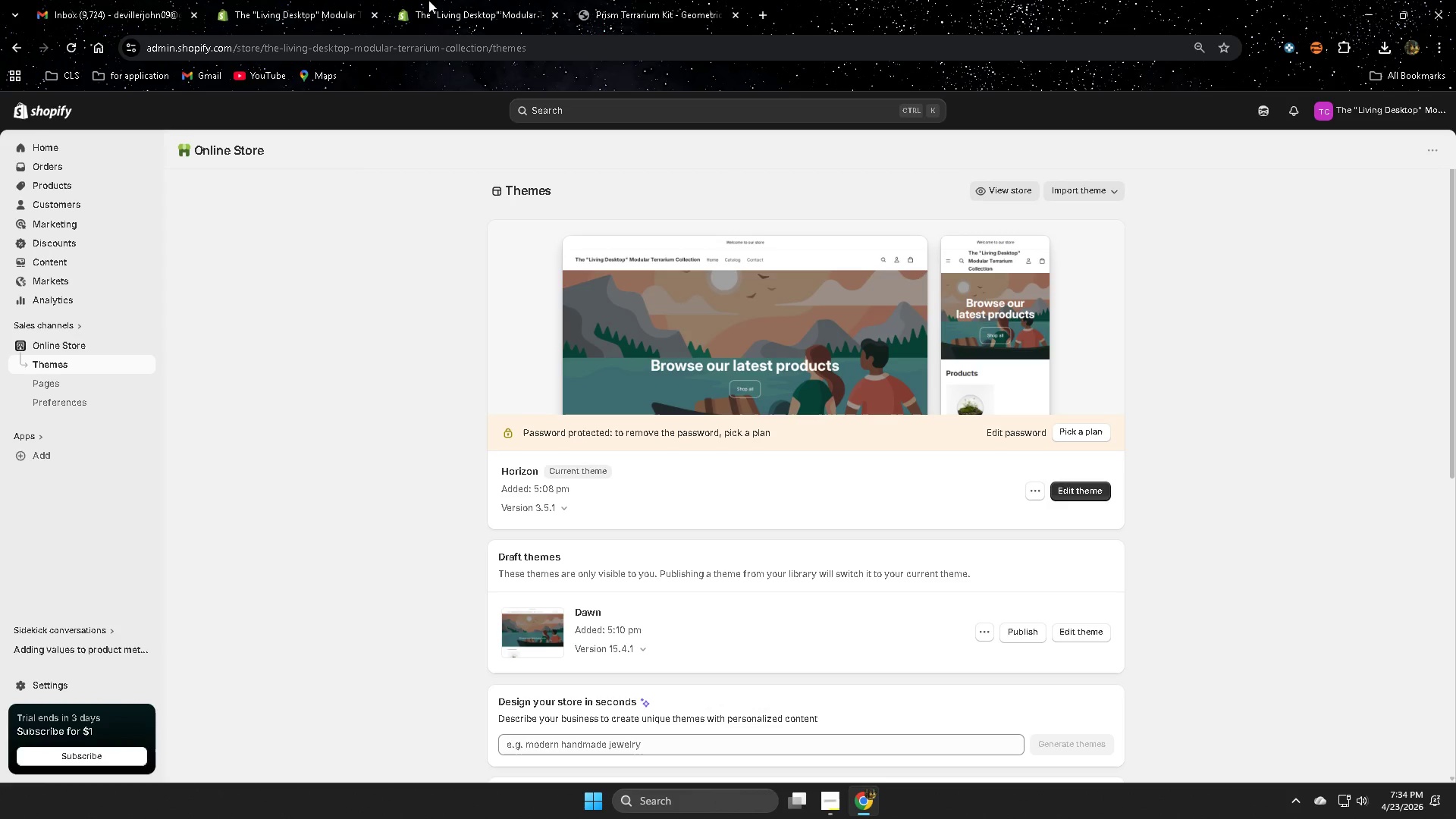 
left_click([466, 0])
 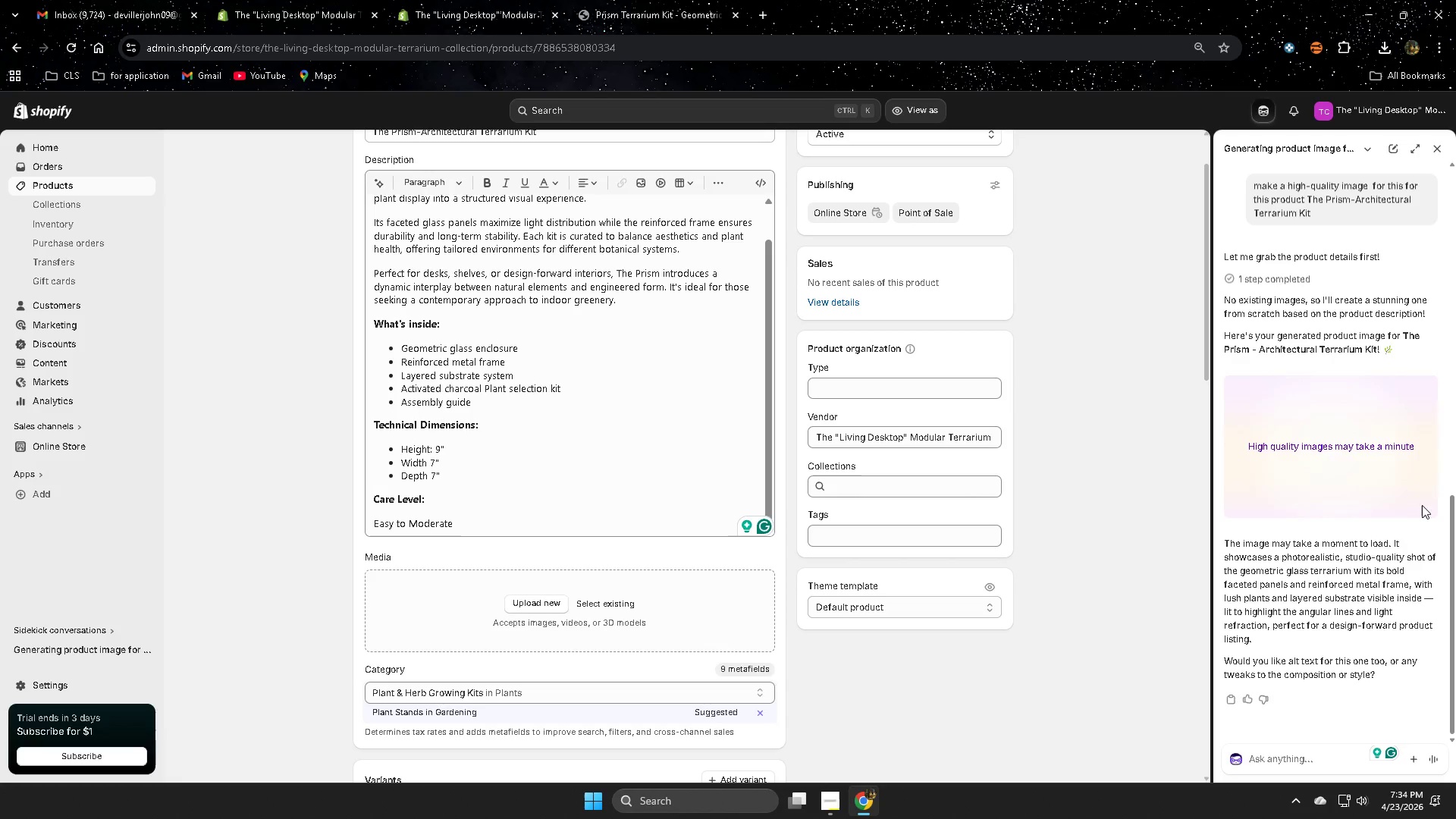 
wait(6.08)
 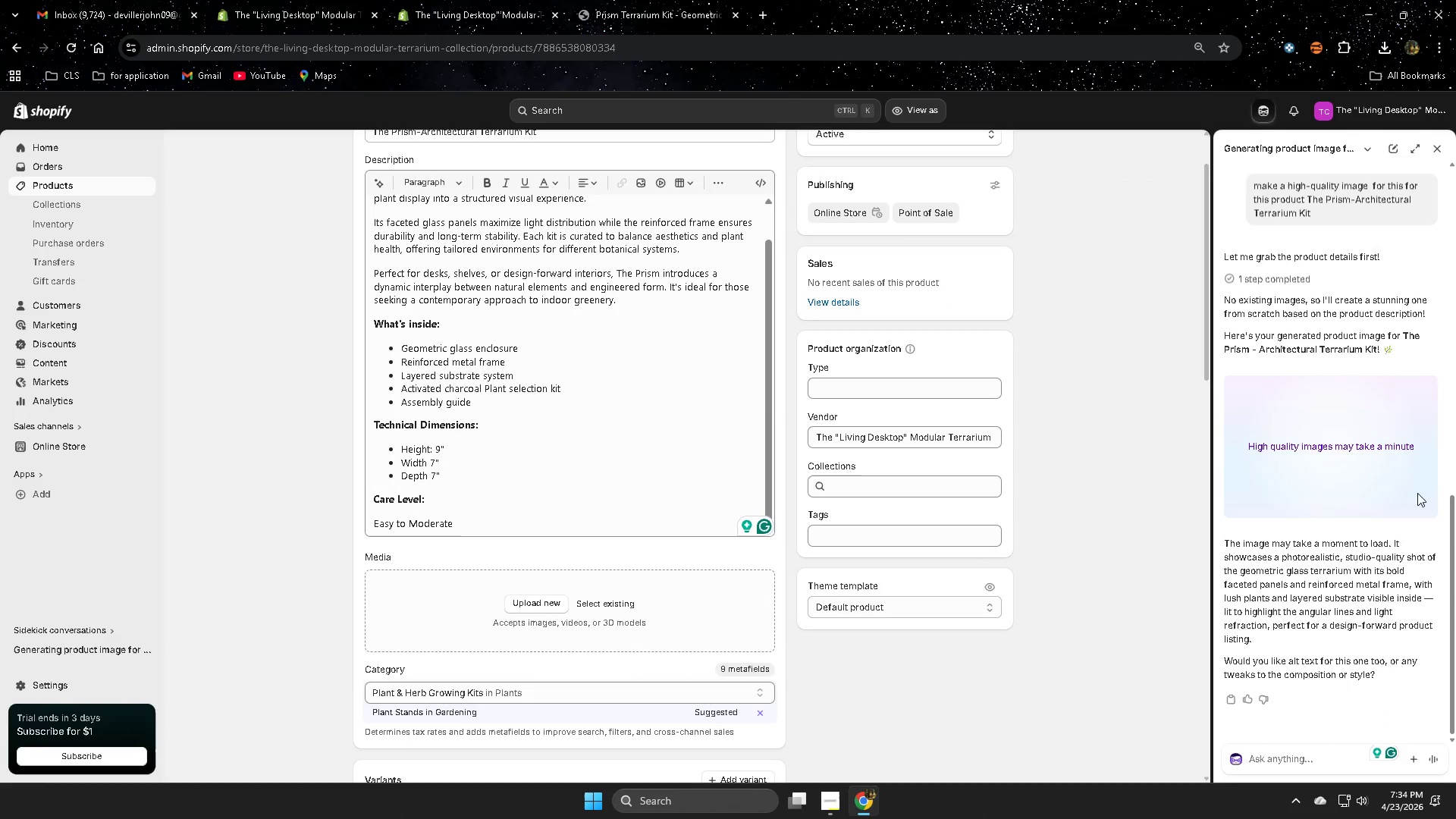 
scroll: coordinate [1377, 555], scroll_direction: down, amount: 3.0
 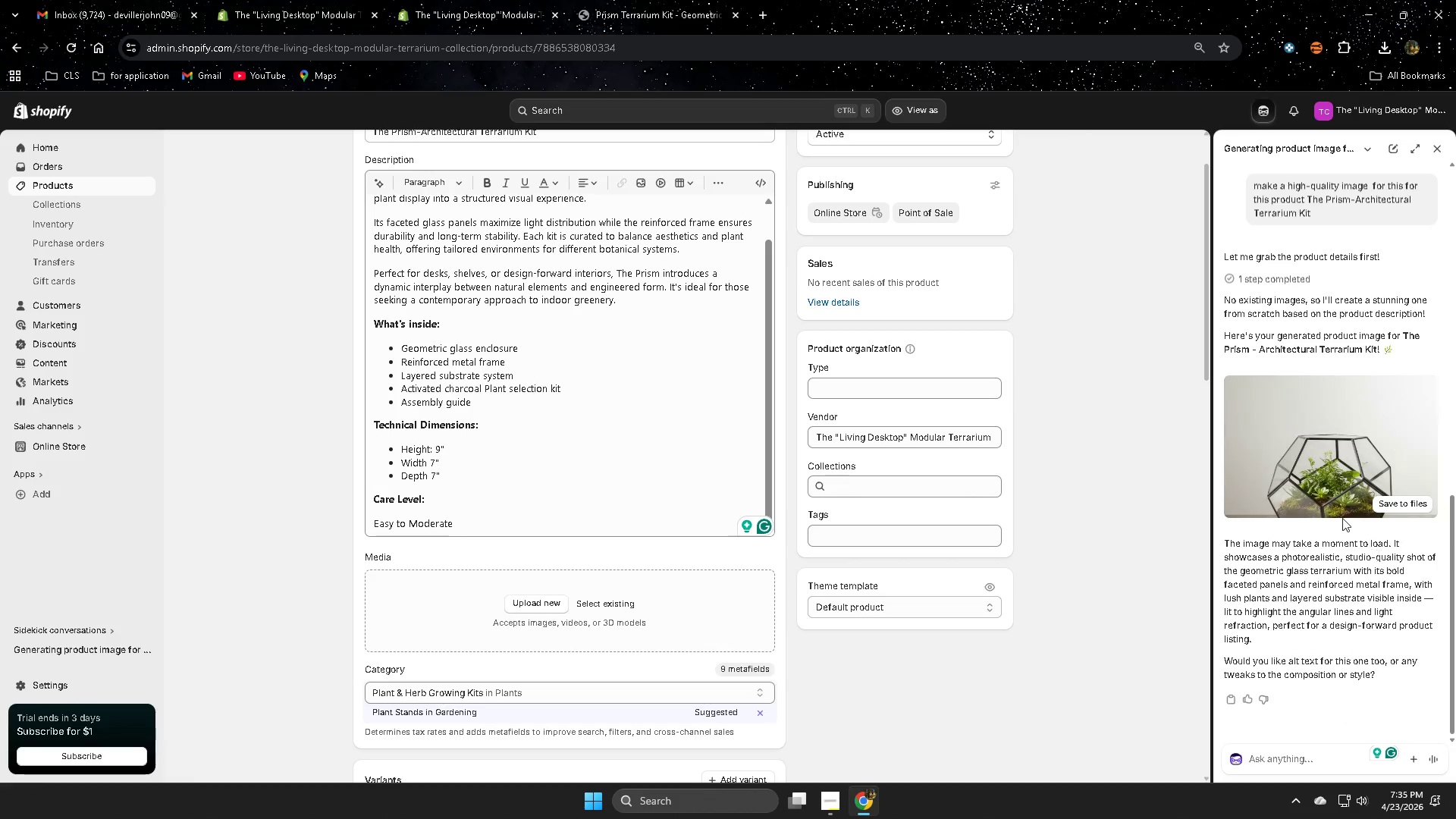 
left_click([1313, 484])
 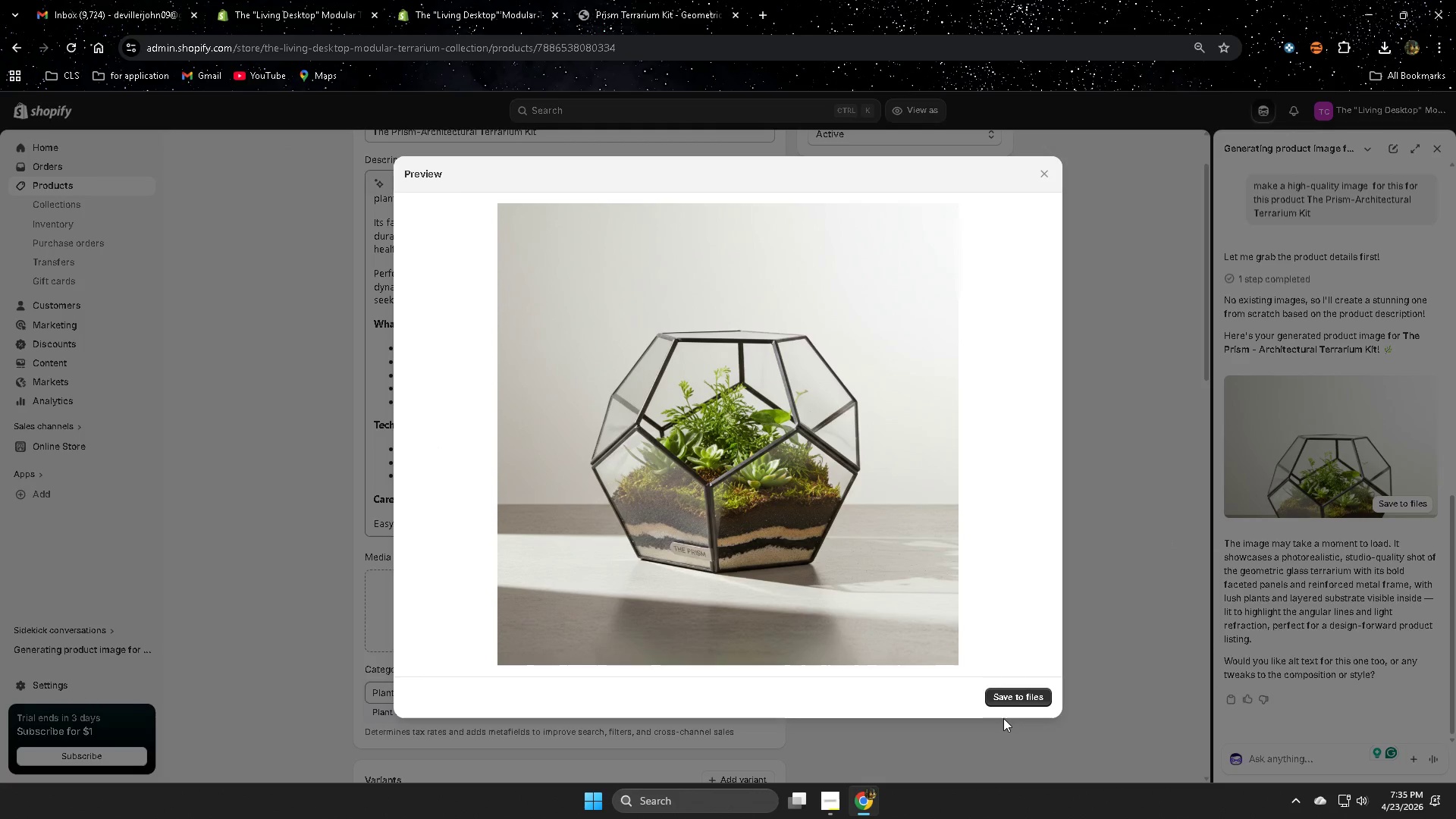 
left_click([1023, 700])
 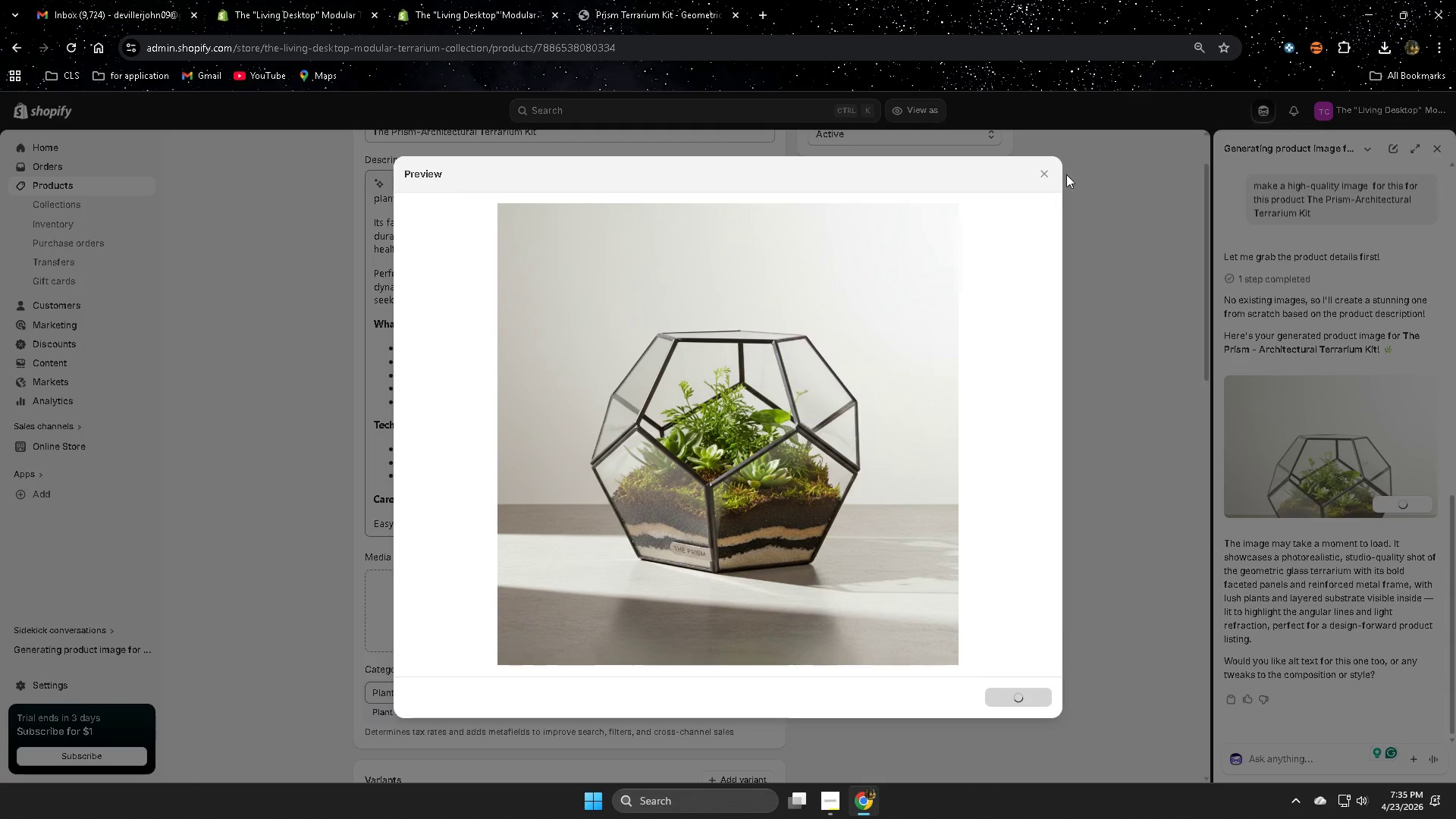 
left_click([1047, 170])
 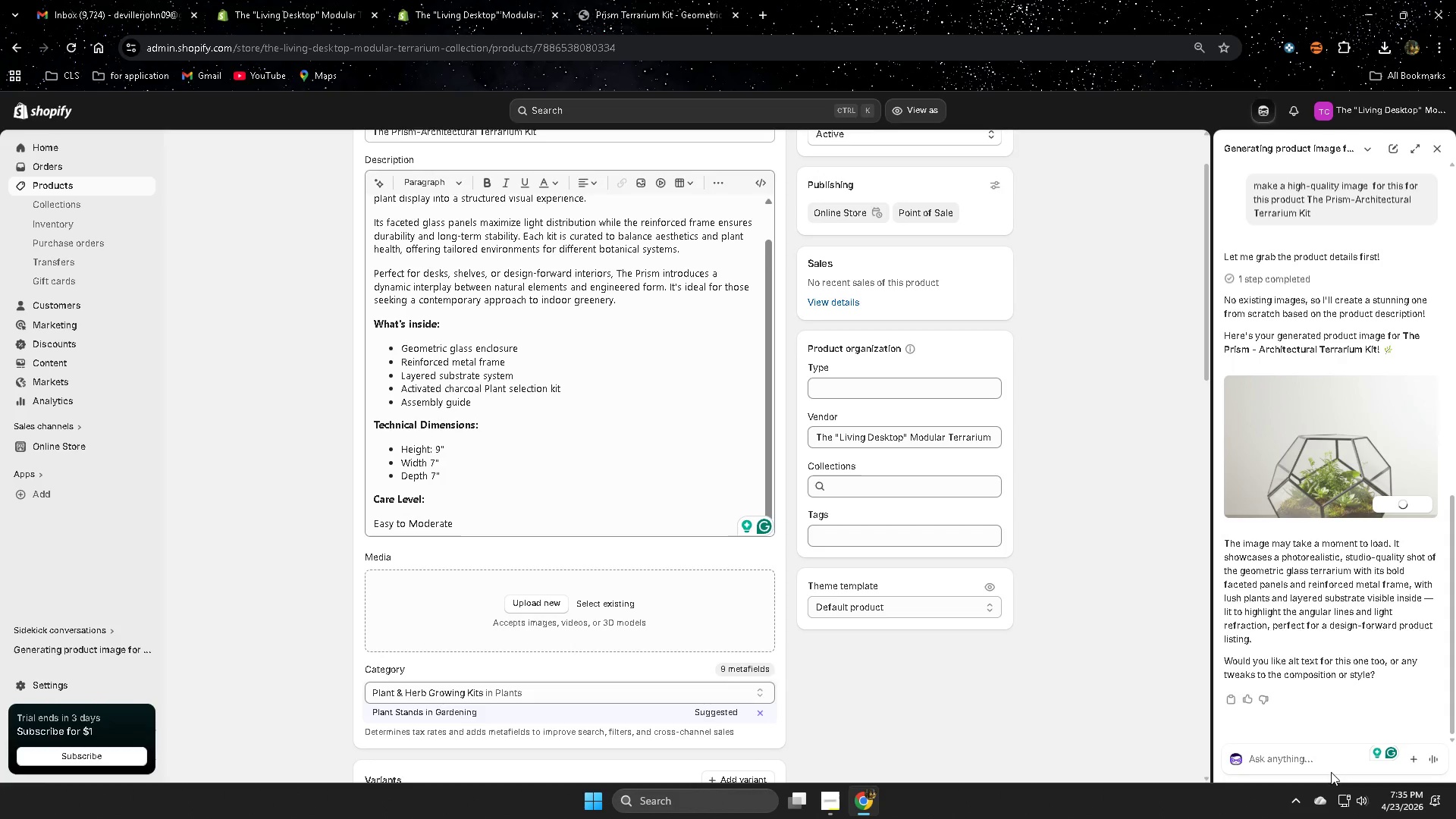 
left_click([1299, 761])
 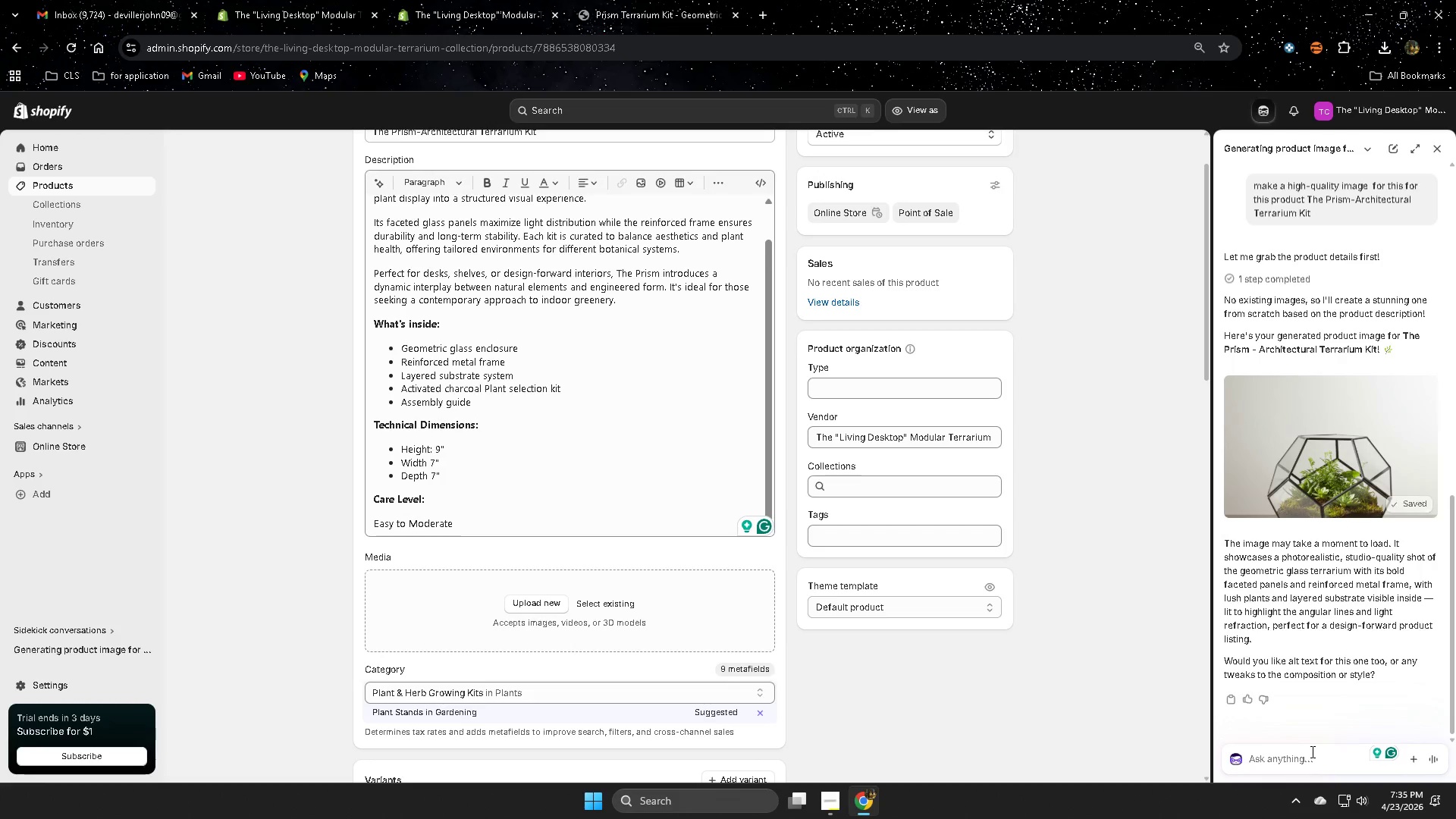 
type(alt text)
 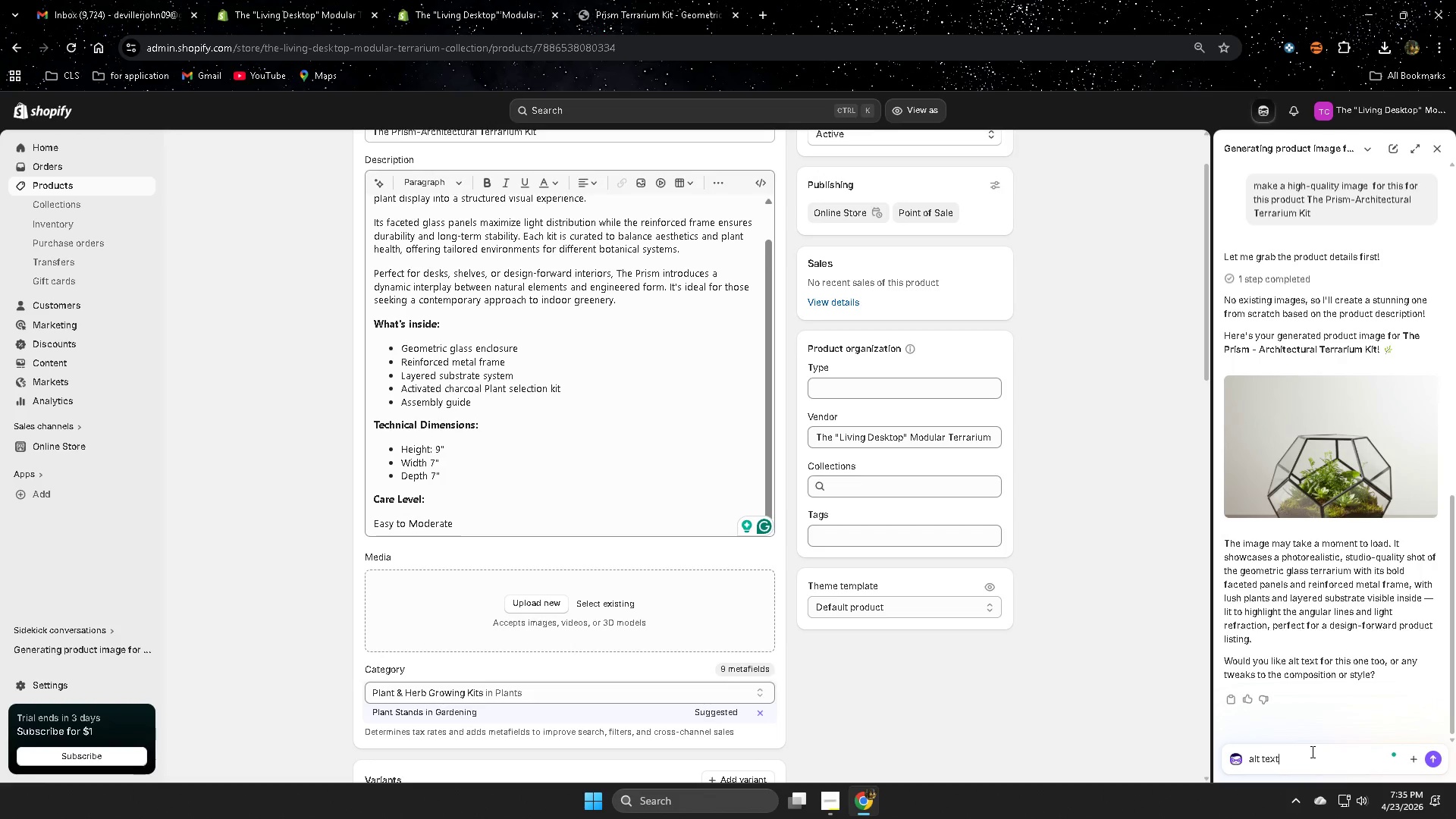 
key(Enter)
 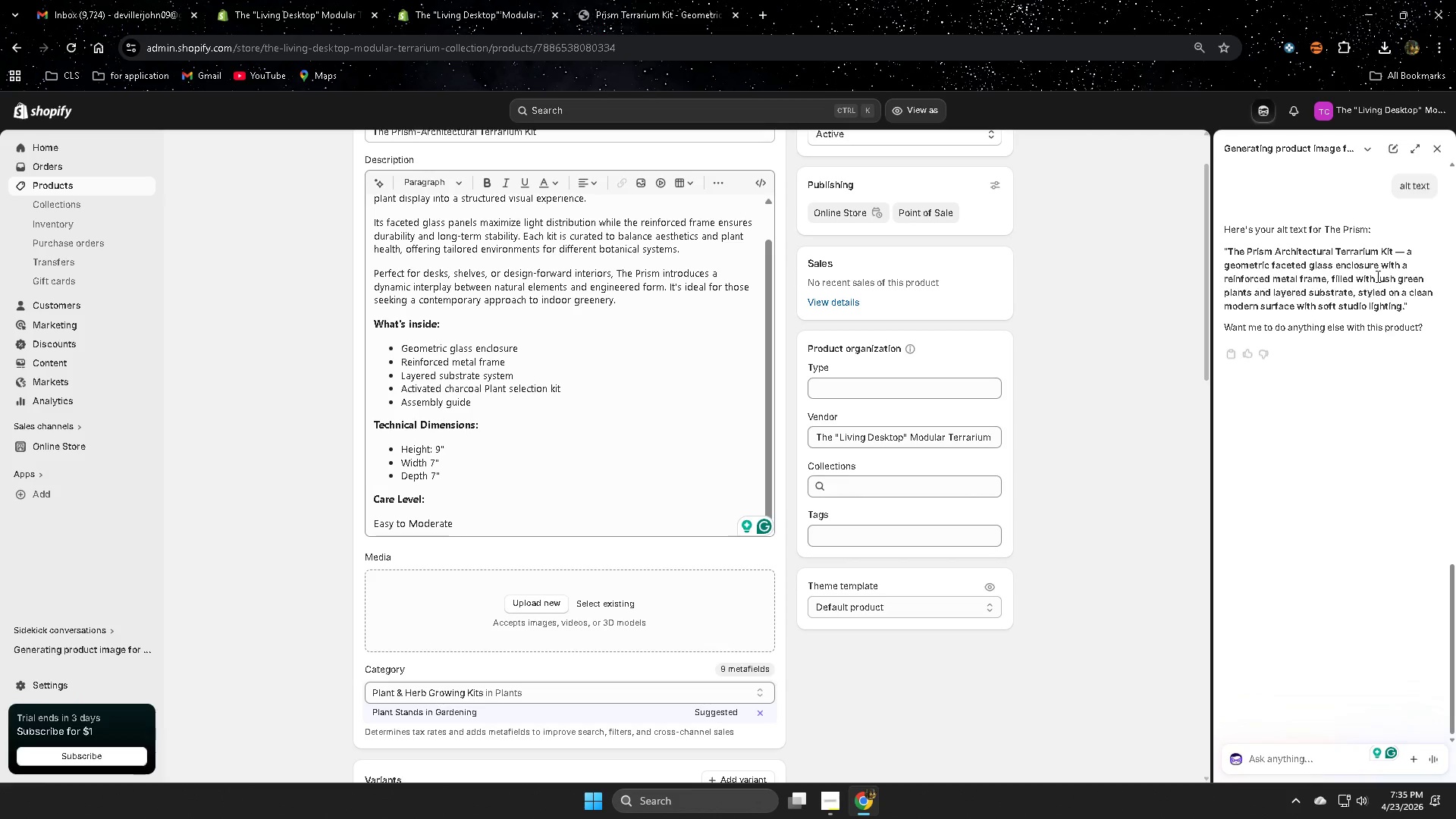 
left_click([1235, 252])
 